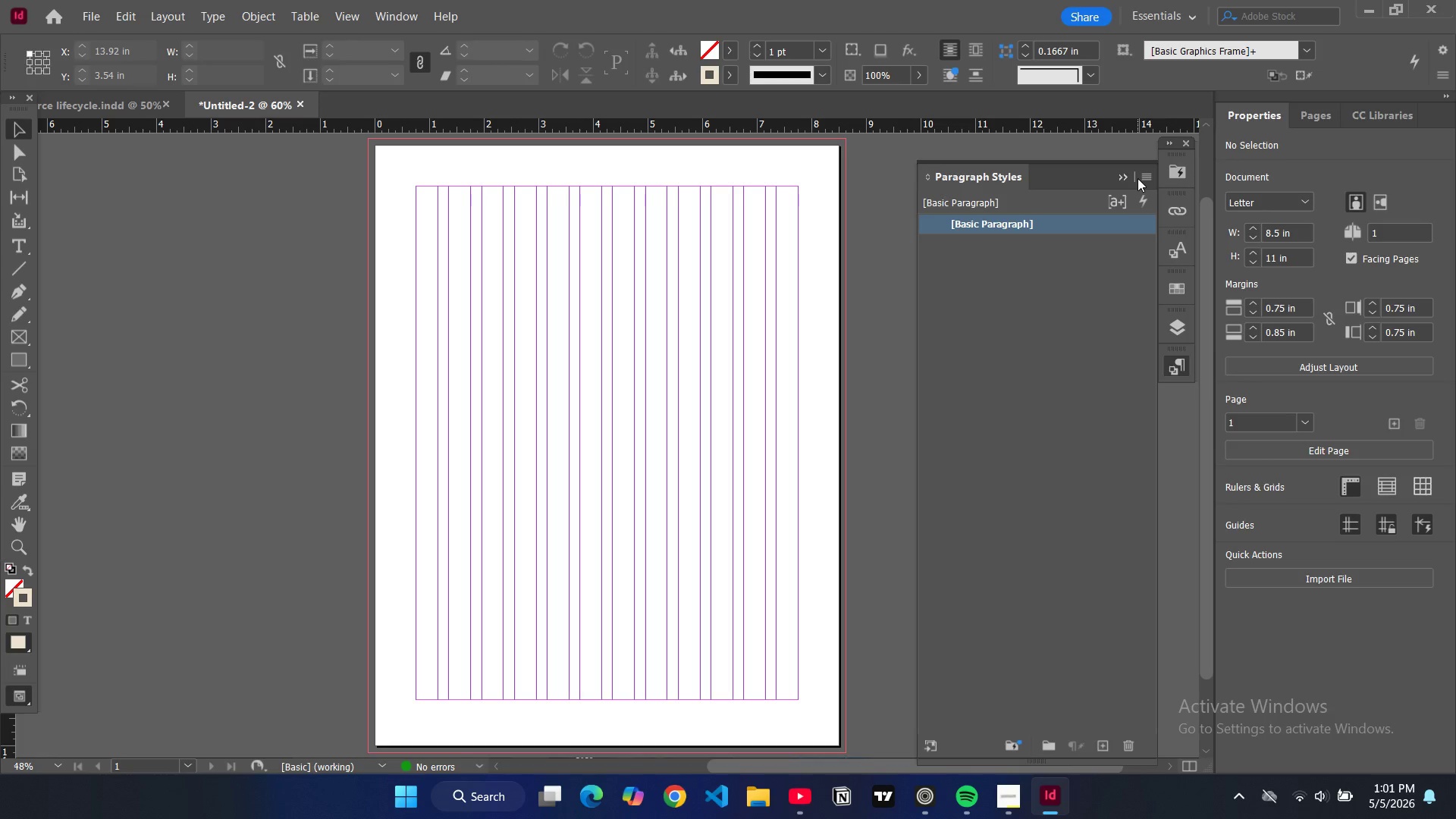 
double_click([1144, 177])
 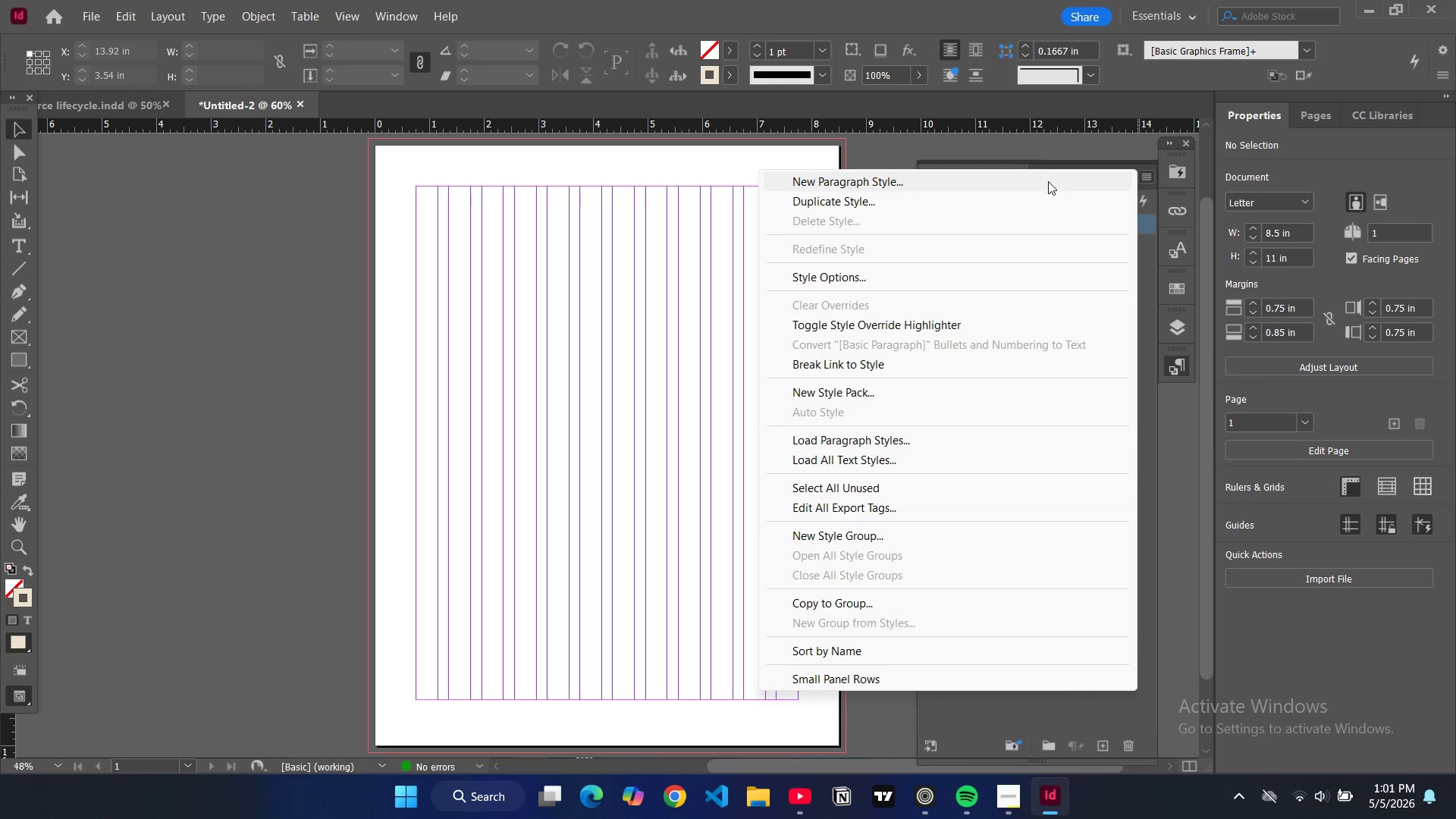 
left_click([1048, 181])
 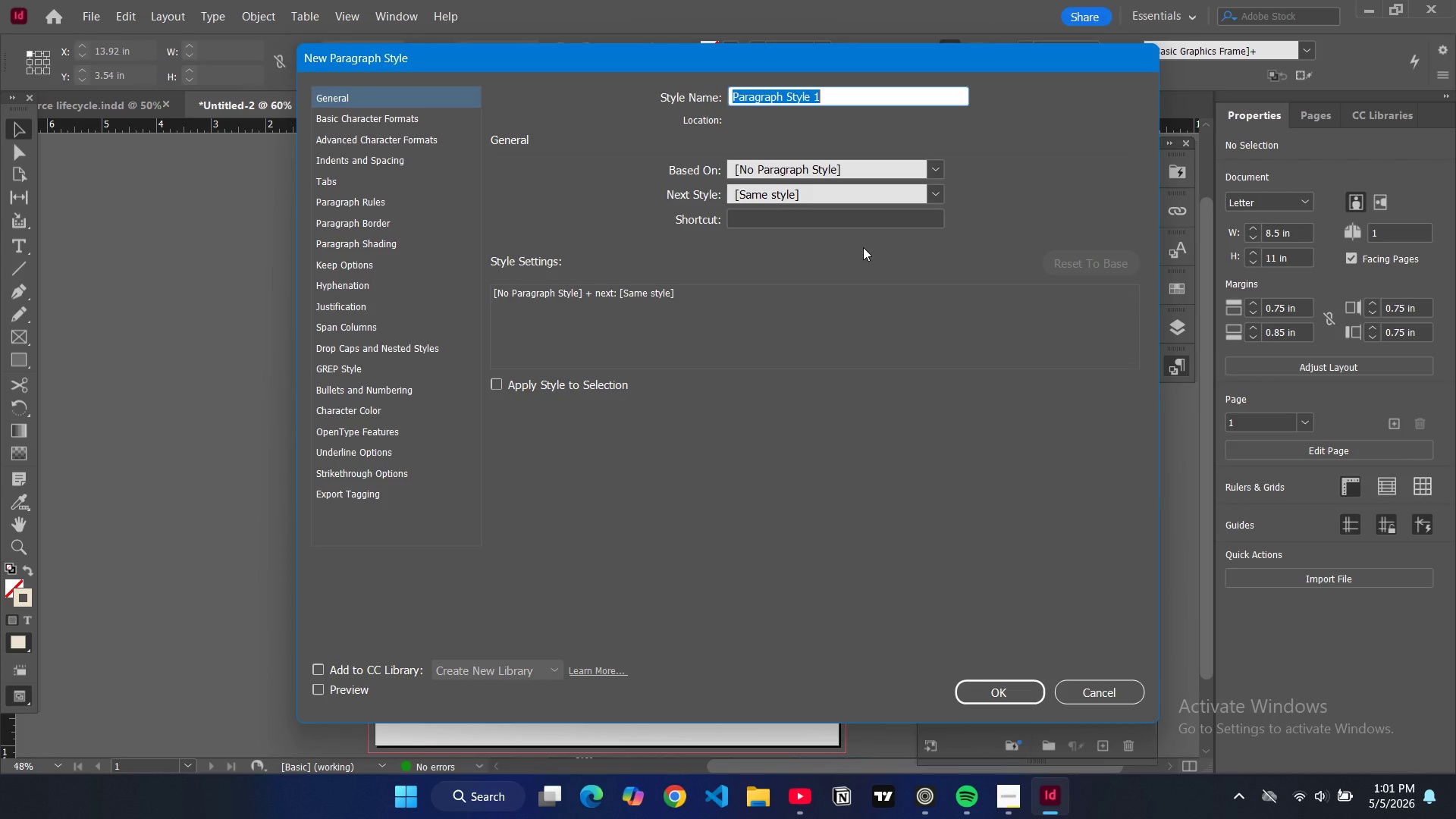 
type(main title)
 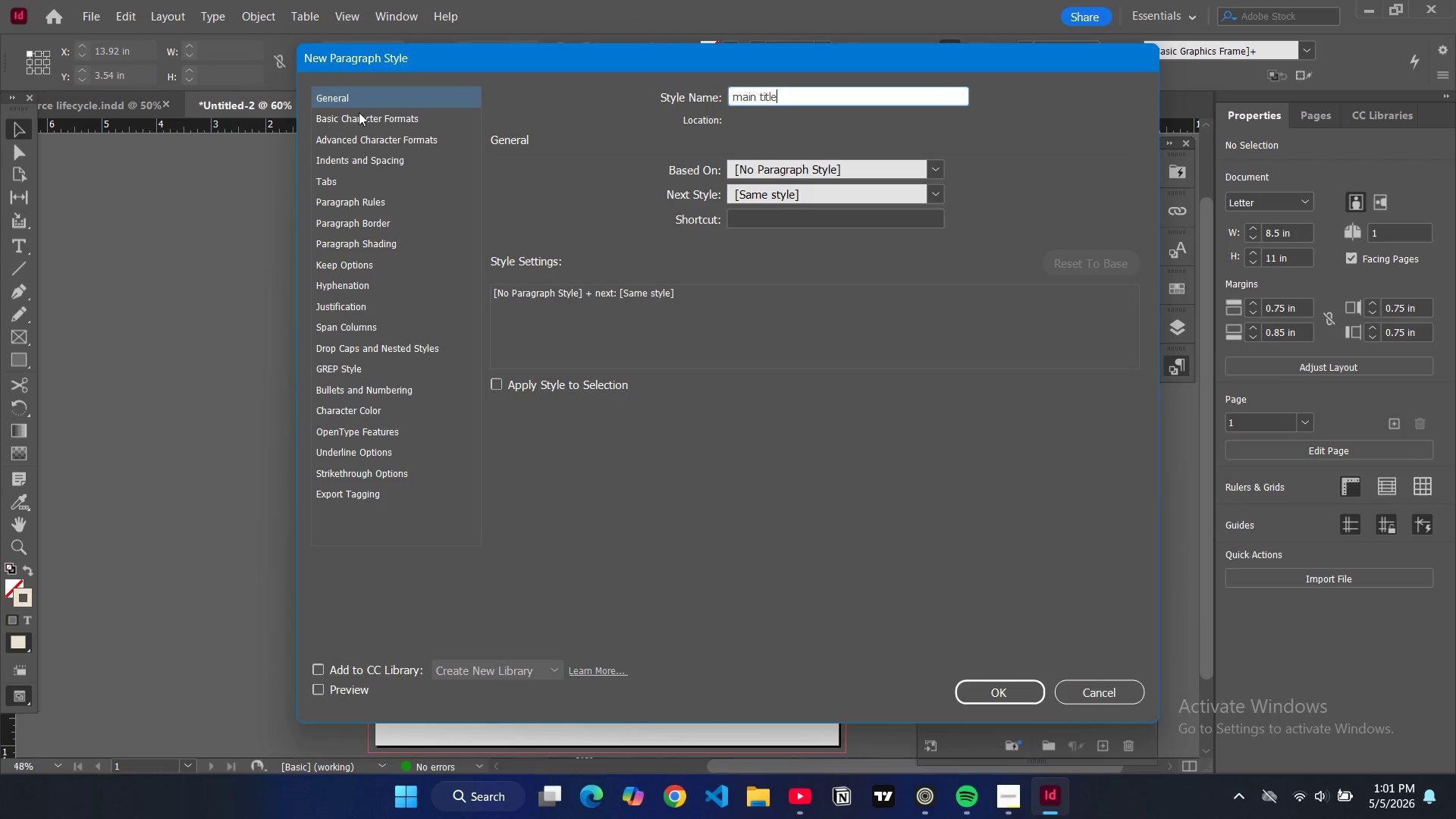 
left_click([380, 117])
 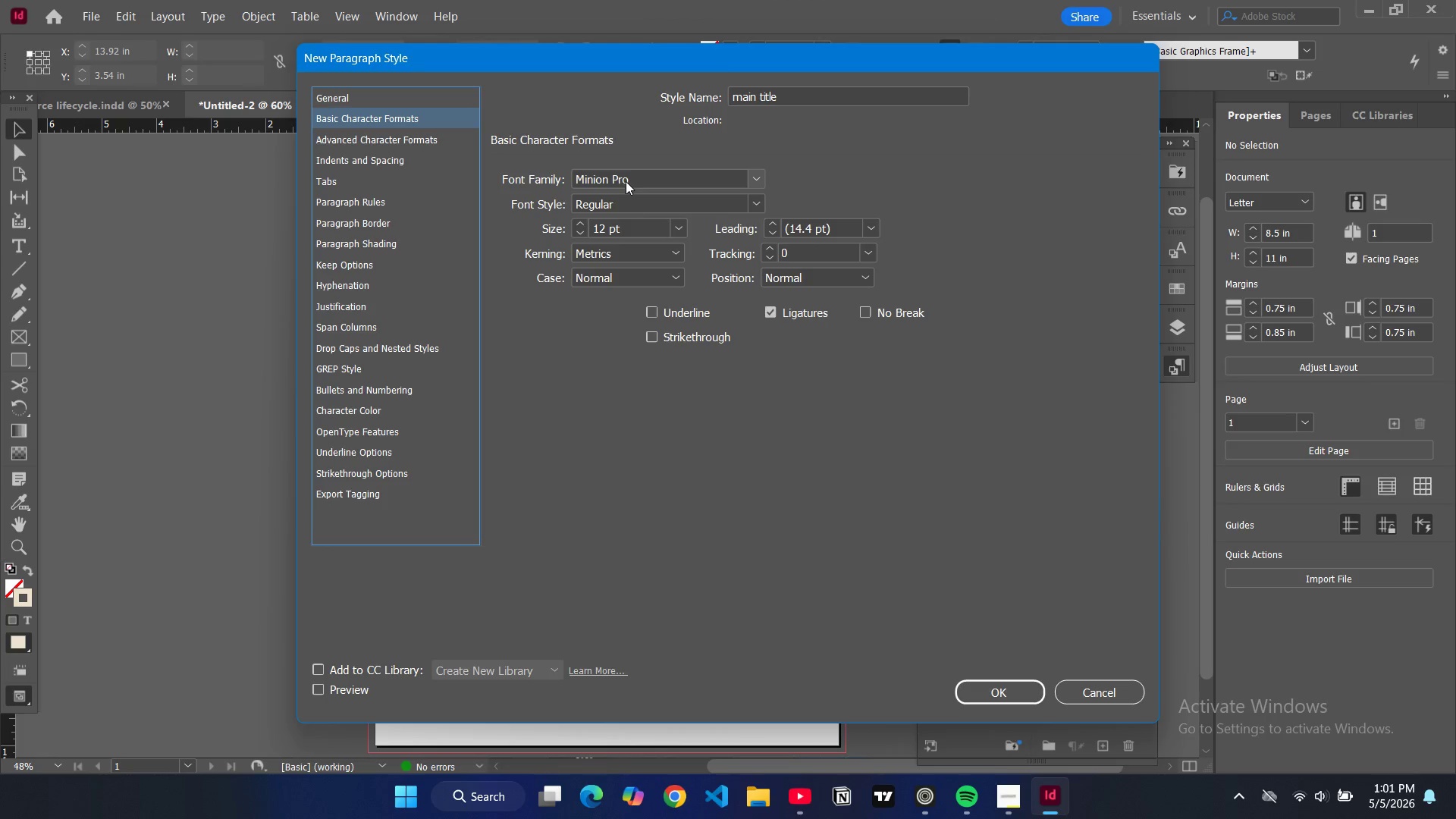 
wait(5.22)
 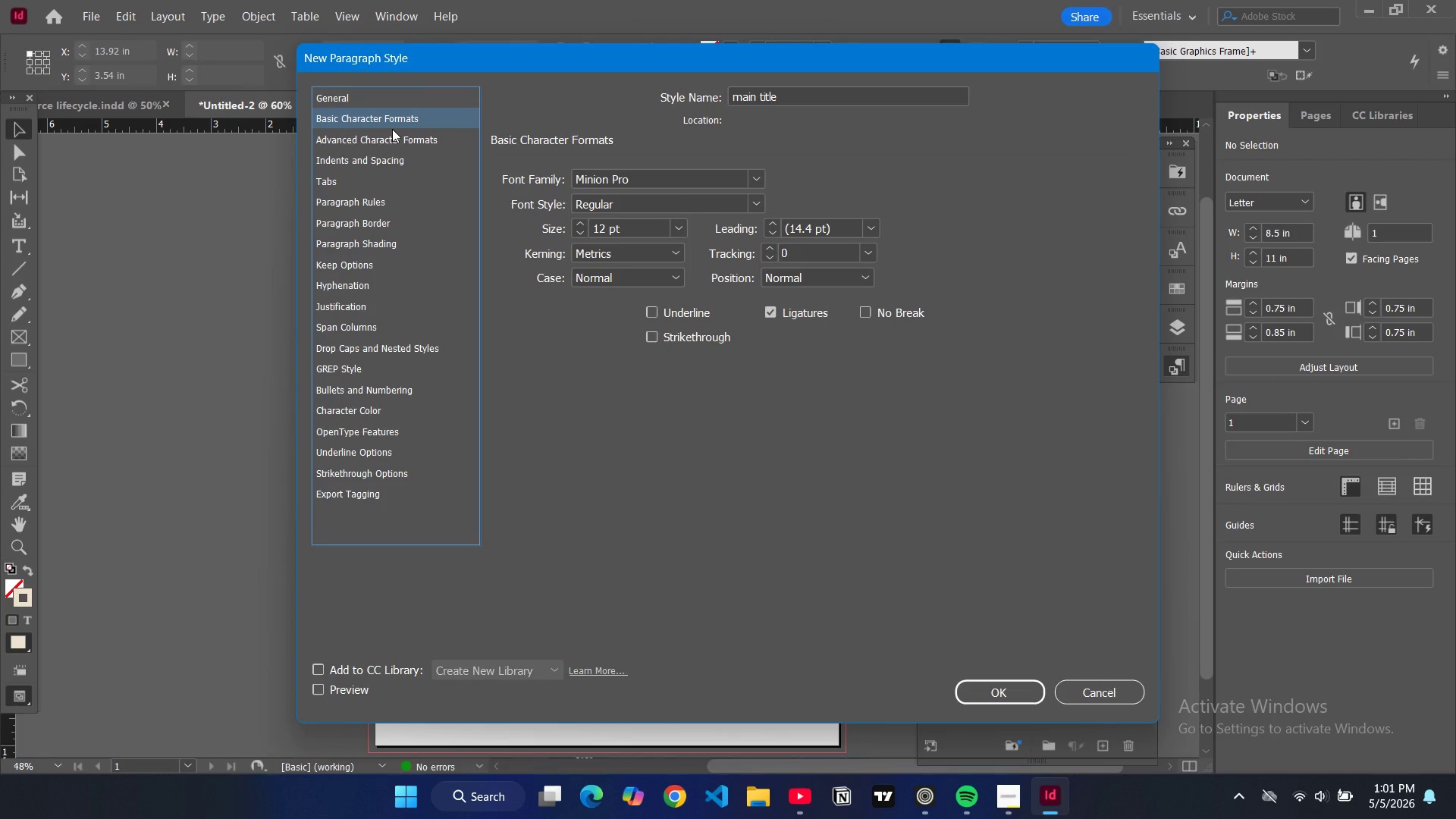 
triple_click([625, 180])
 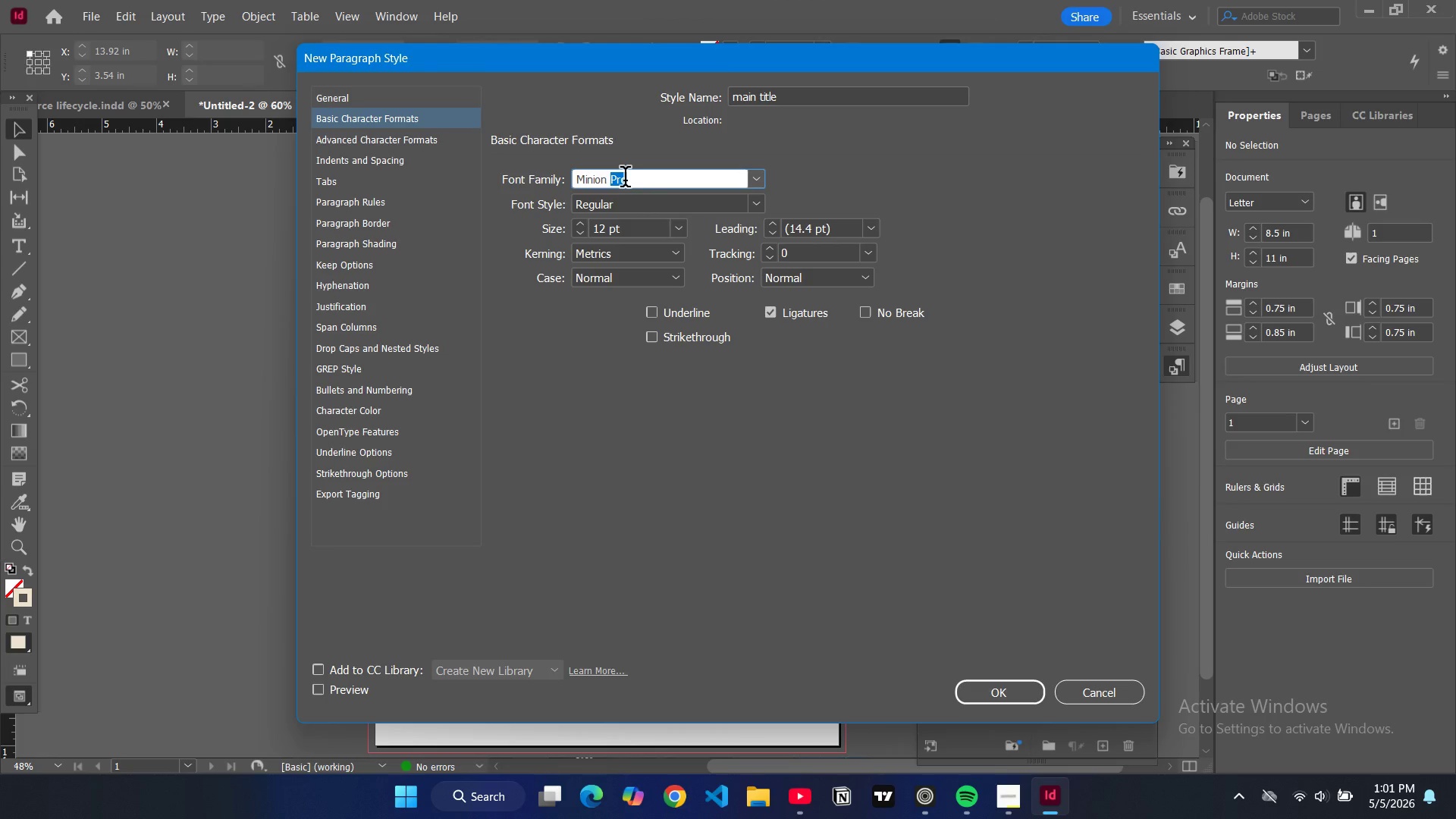 
key(Control+A)
 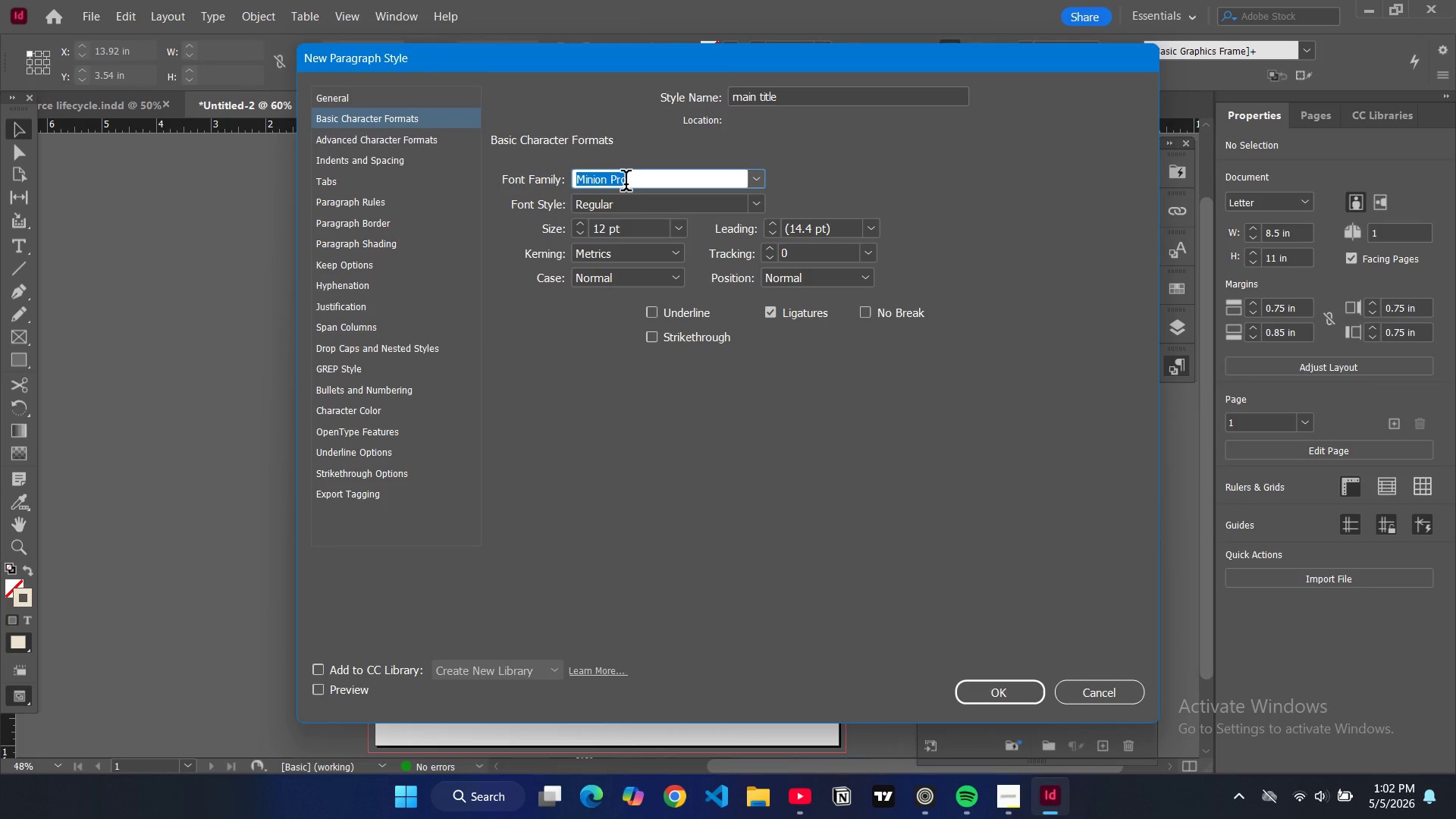 
wait(7.16)
 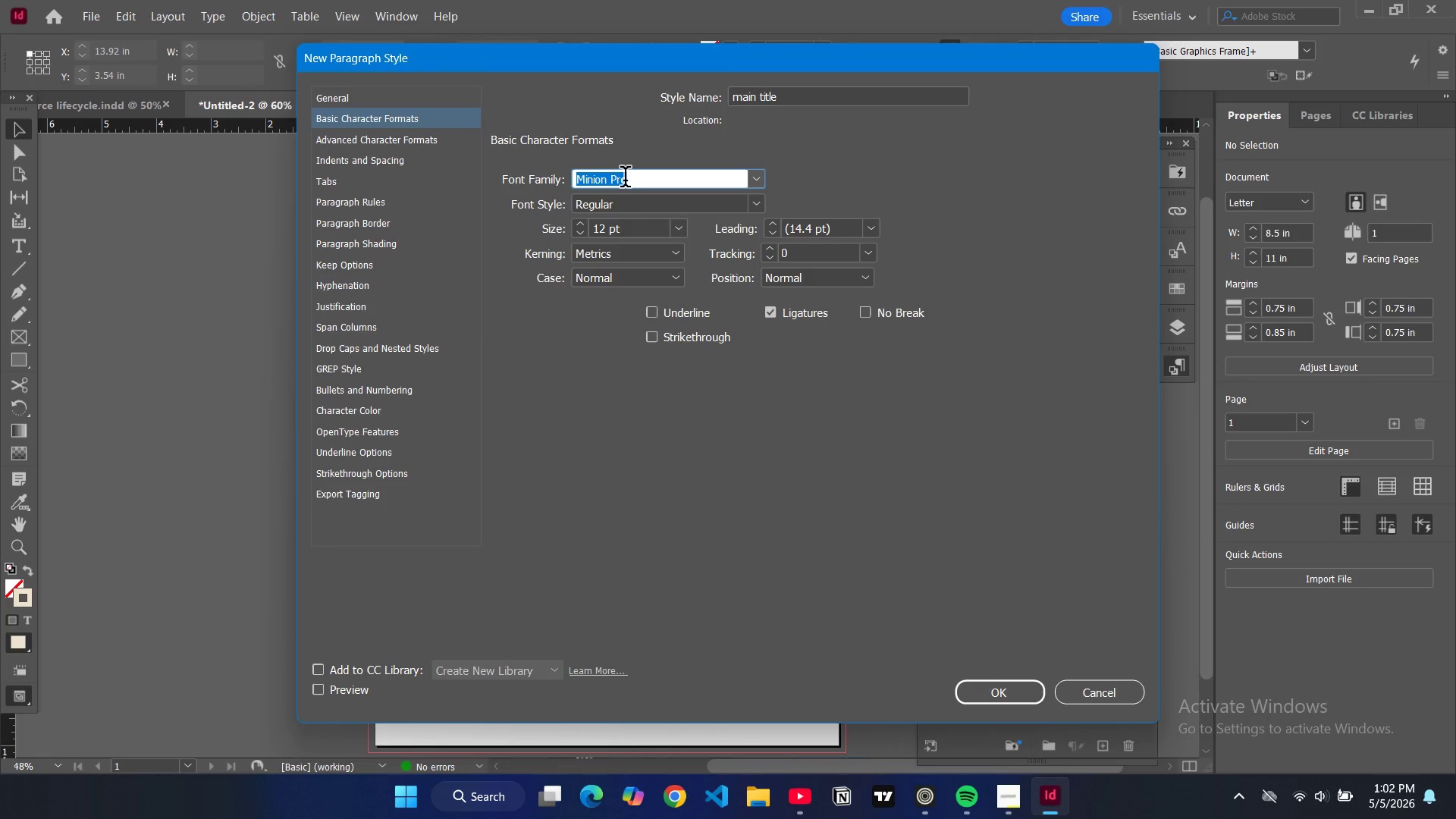 
type(os)
 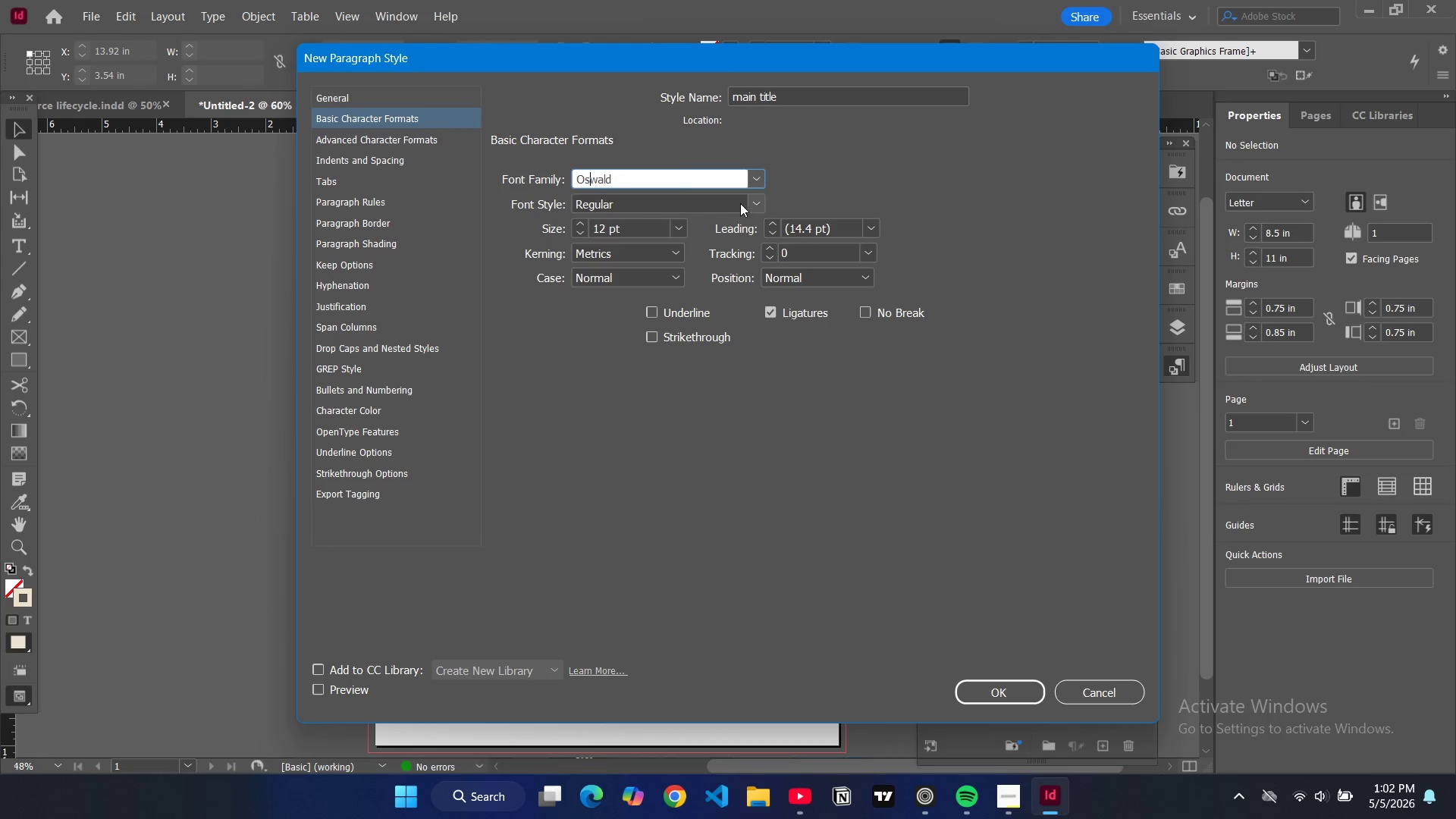 
left_click([751, 206])
 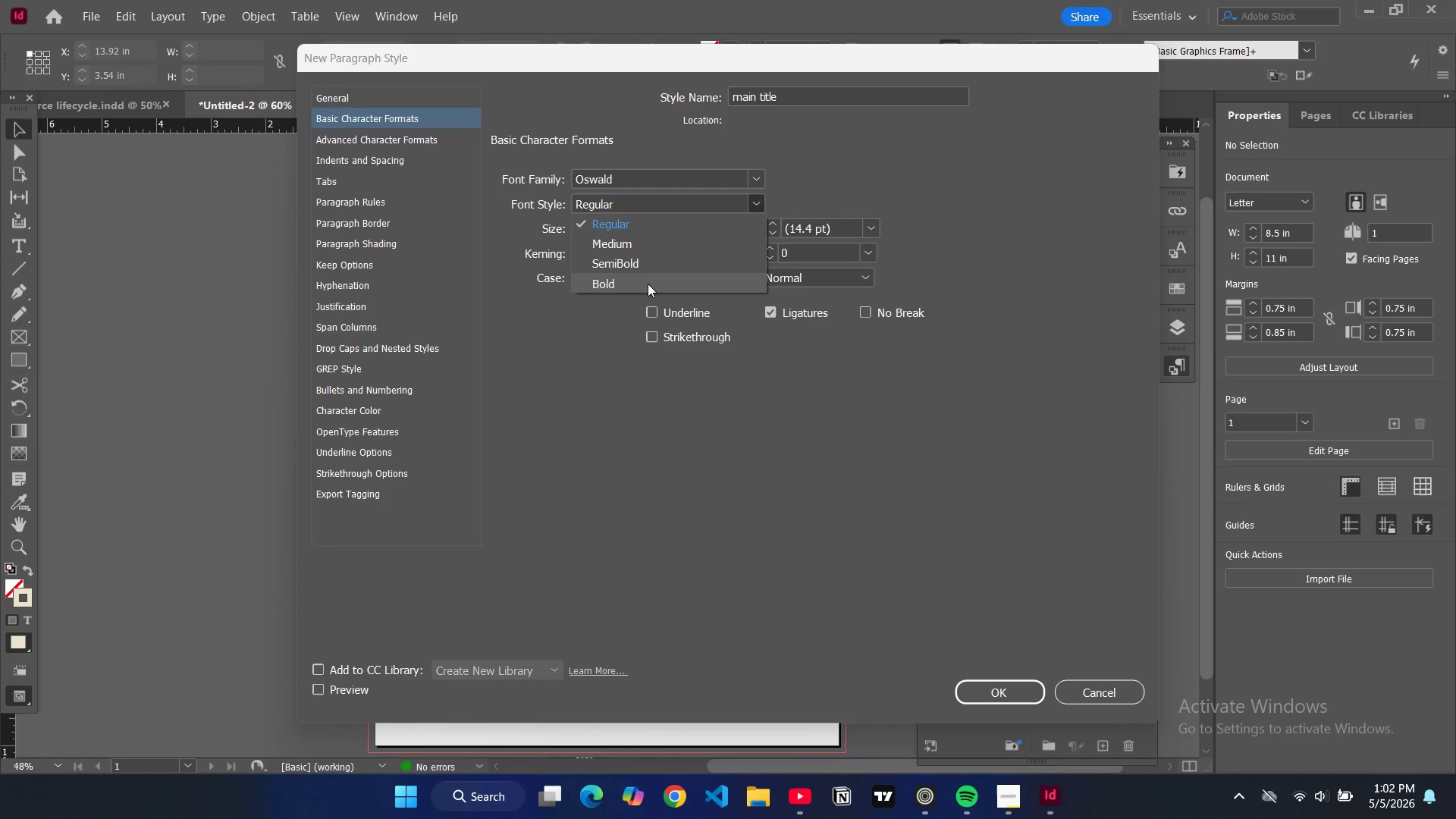 
left_click([648, 284])
 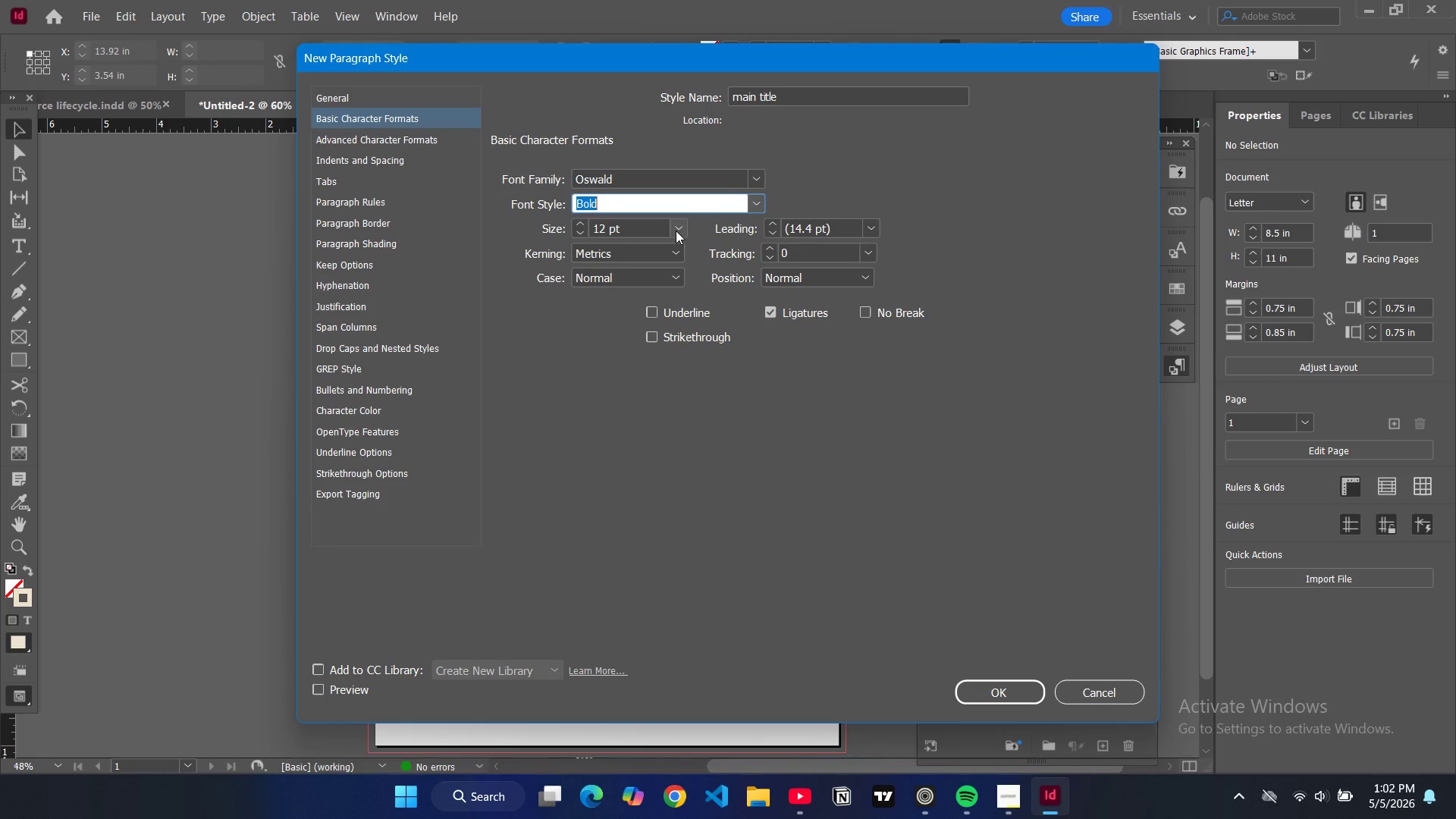 
left_click([676, 231])
 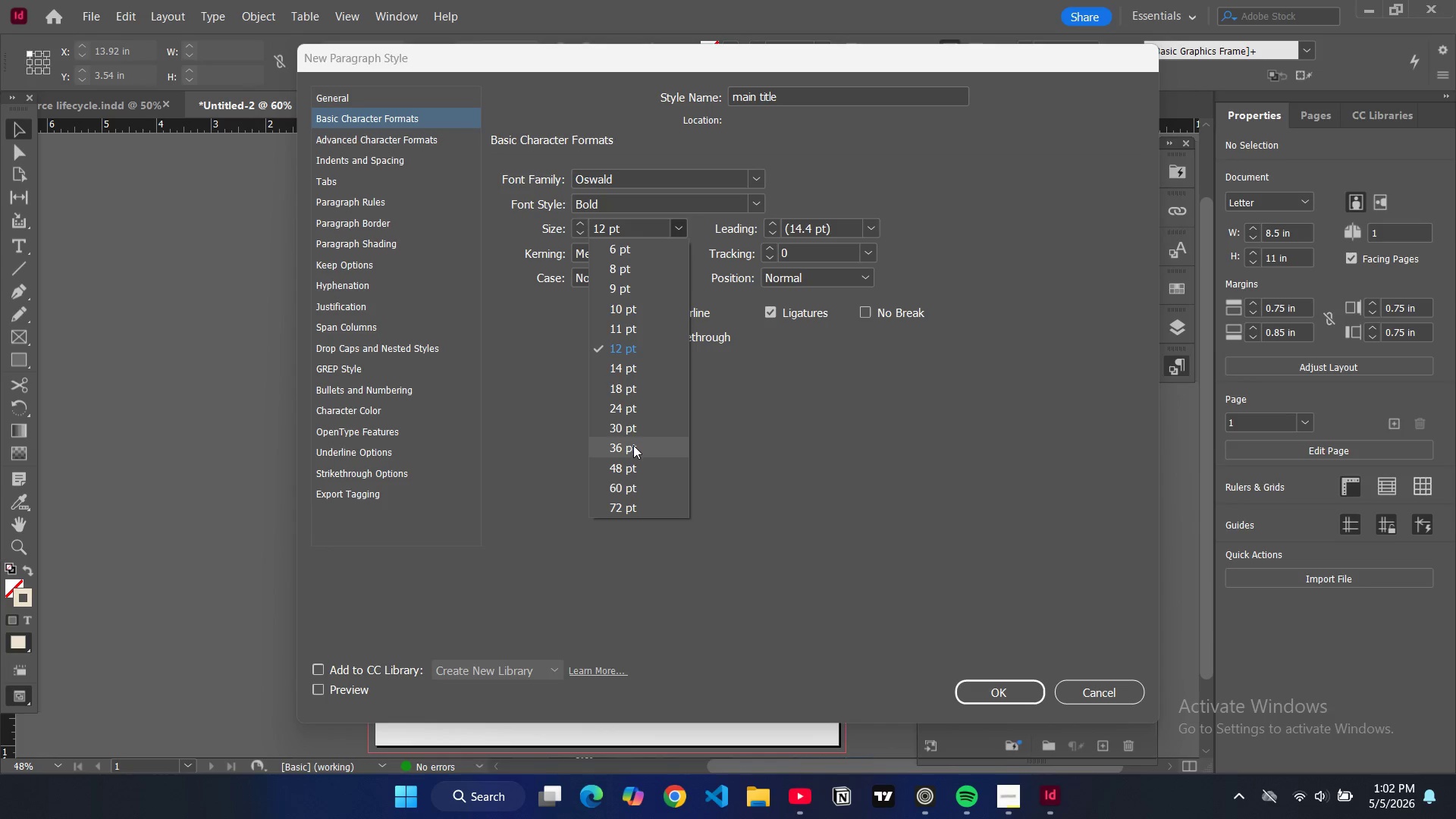 
left_click([741, 424])
 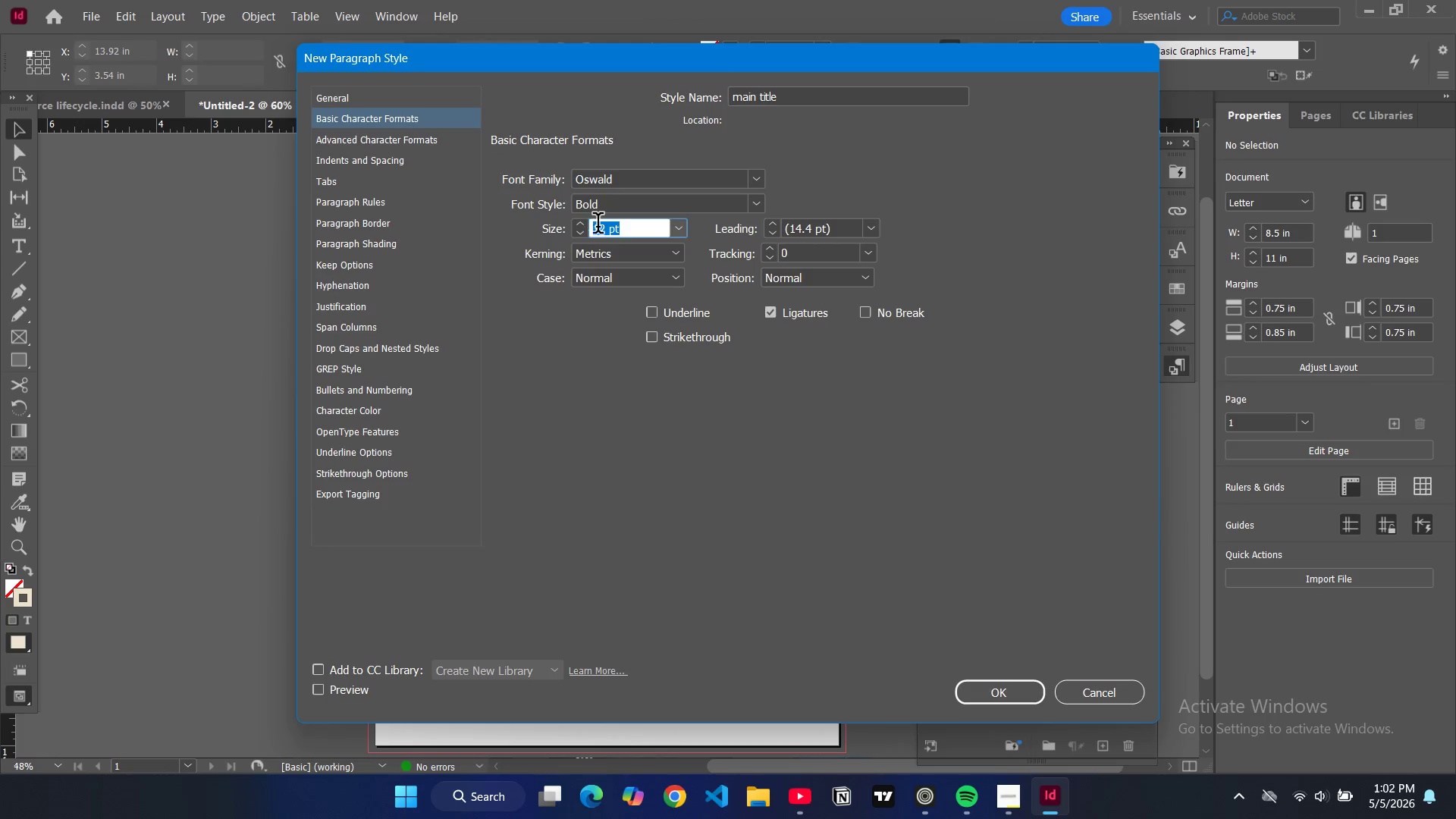 
double_click([598, 226])
 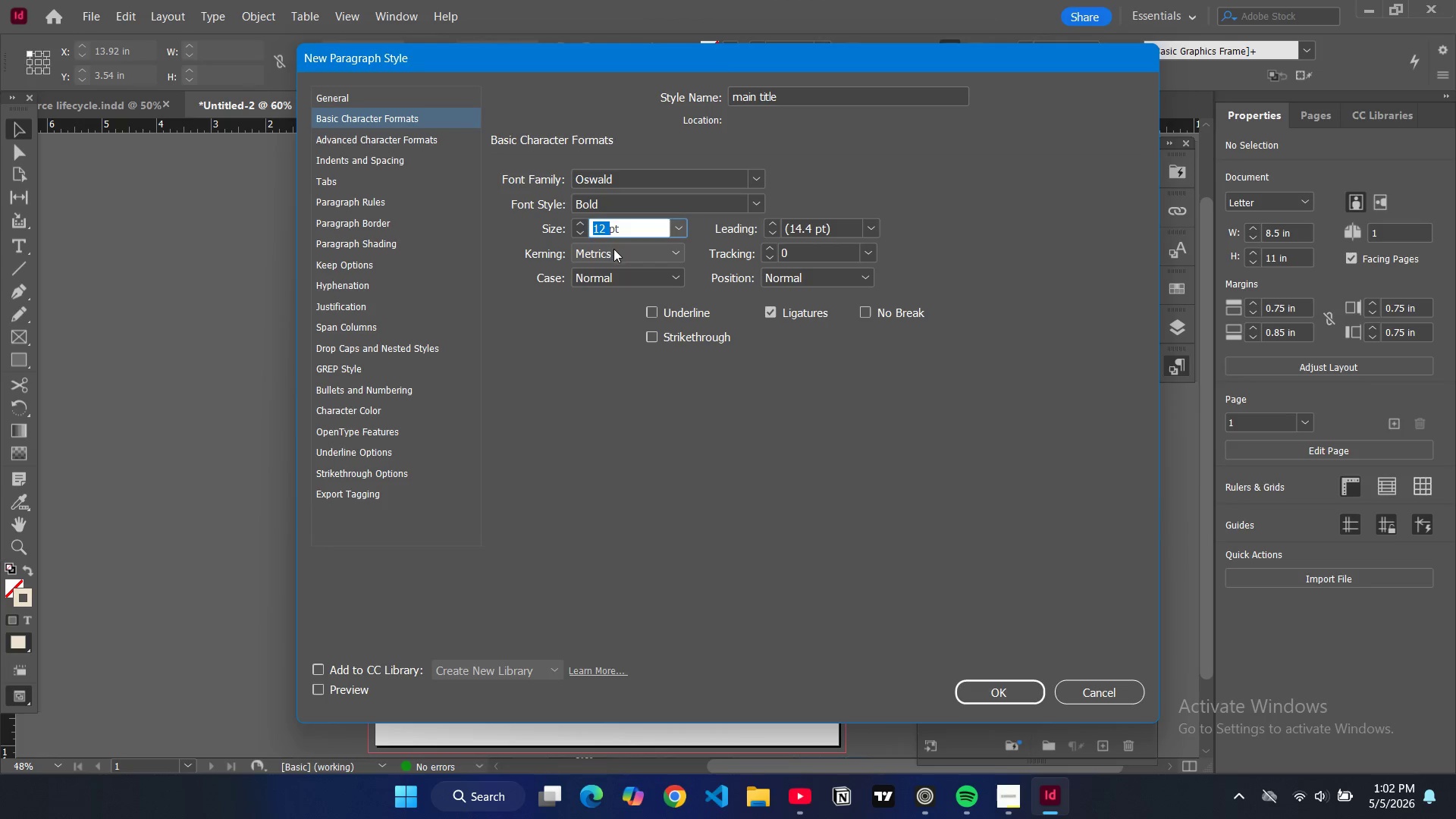 
type(44)
 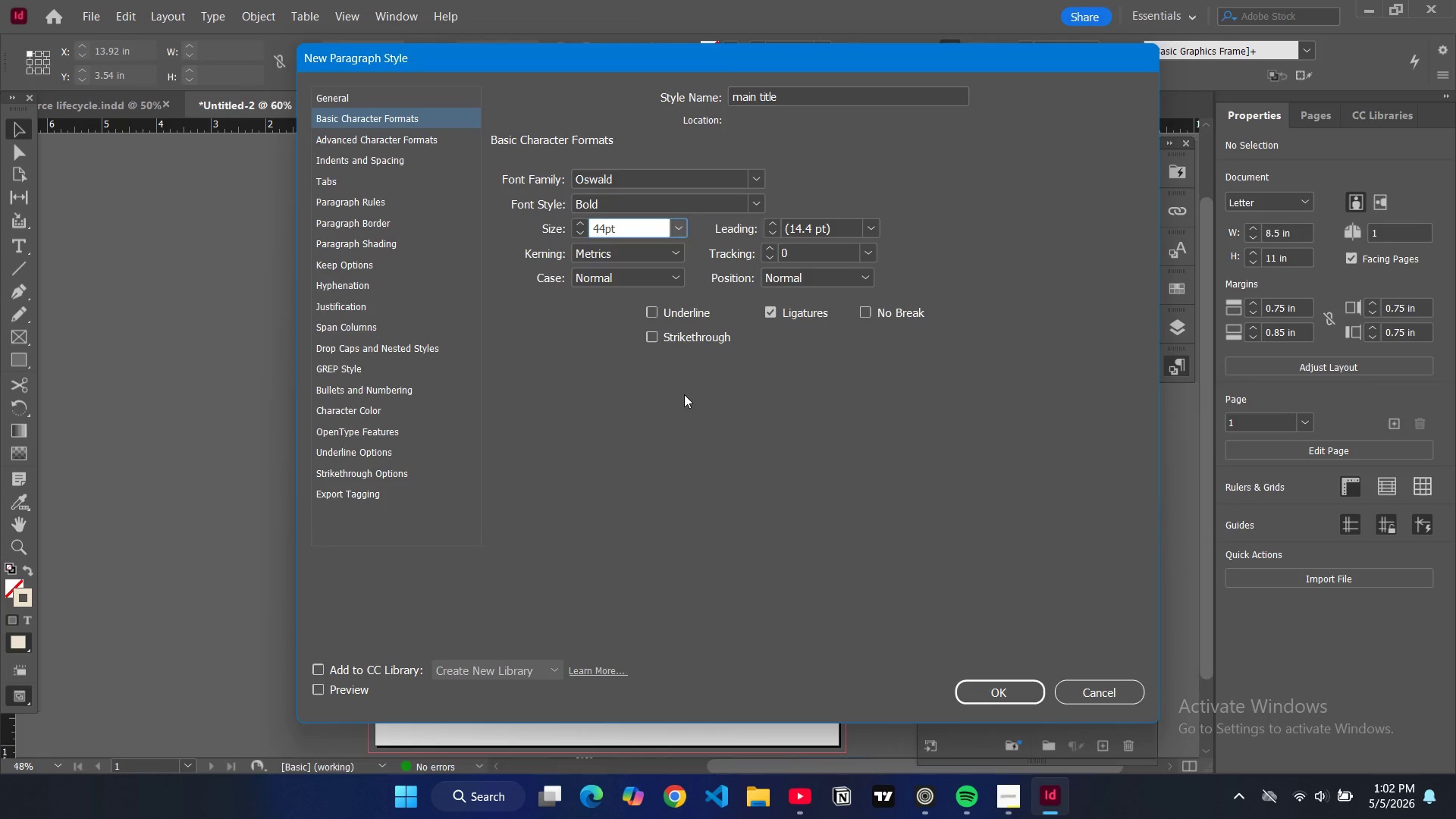 
left_click([684, 394])
 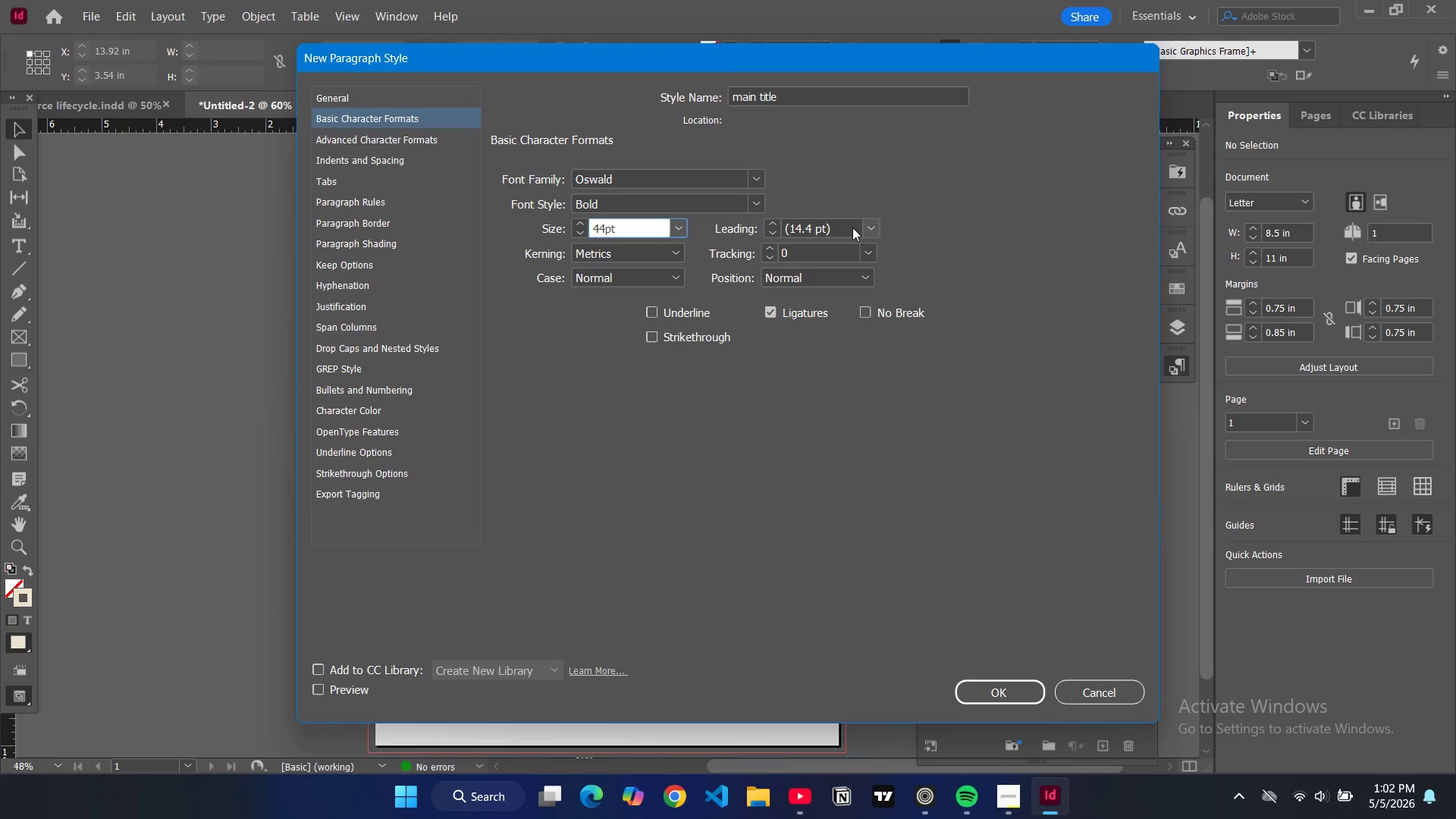 
double_click([812, 228])
 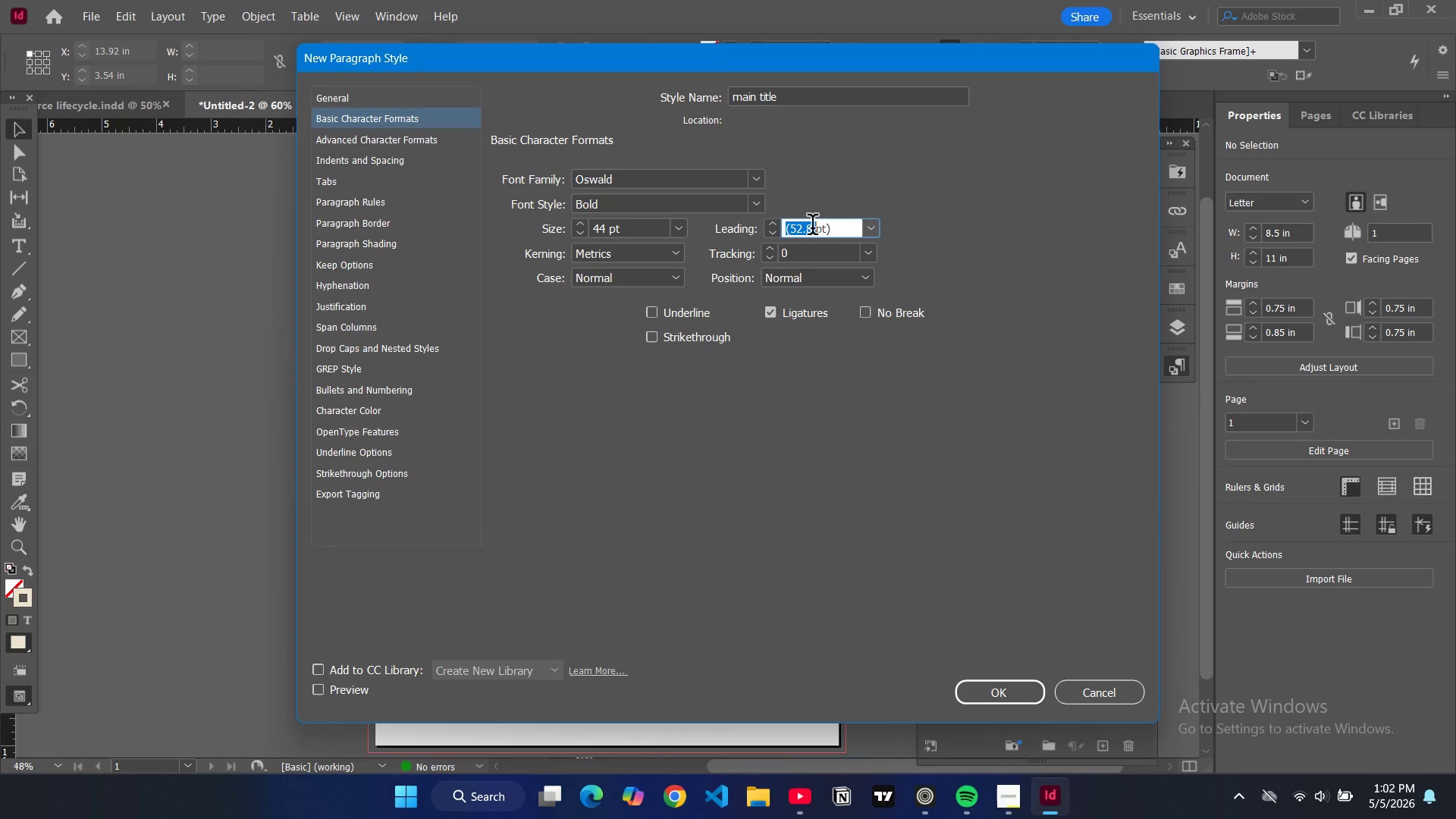 
triple_click([812, 228])
 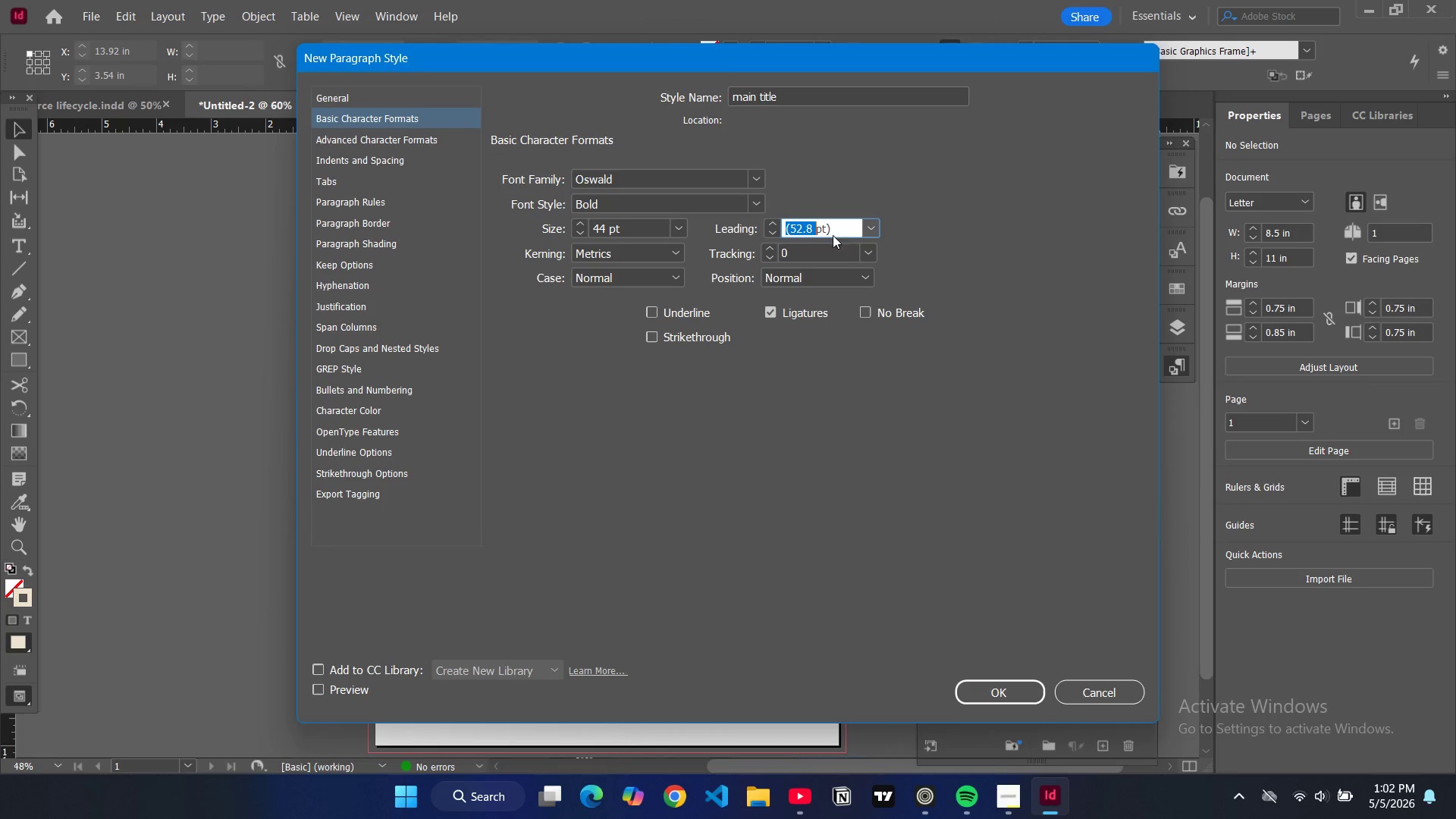 
key(Control+A)
 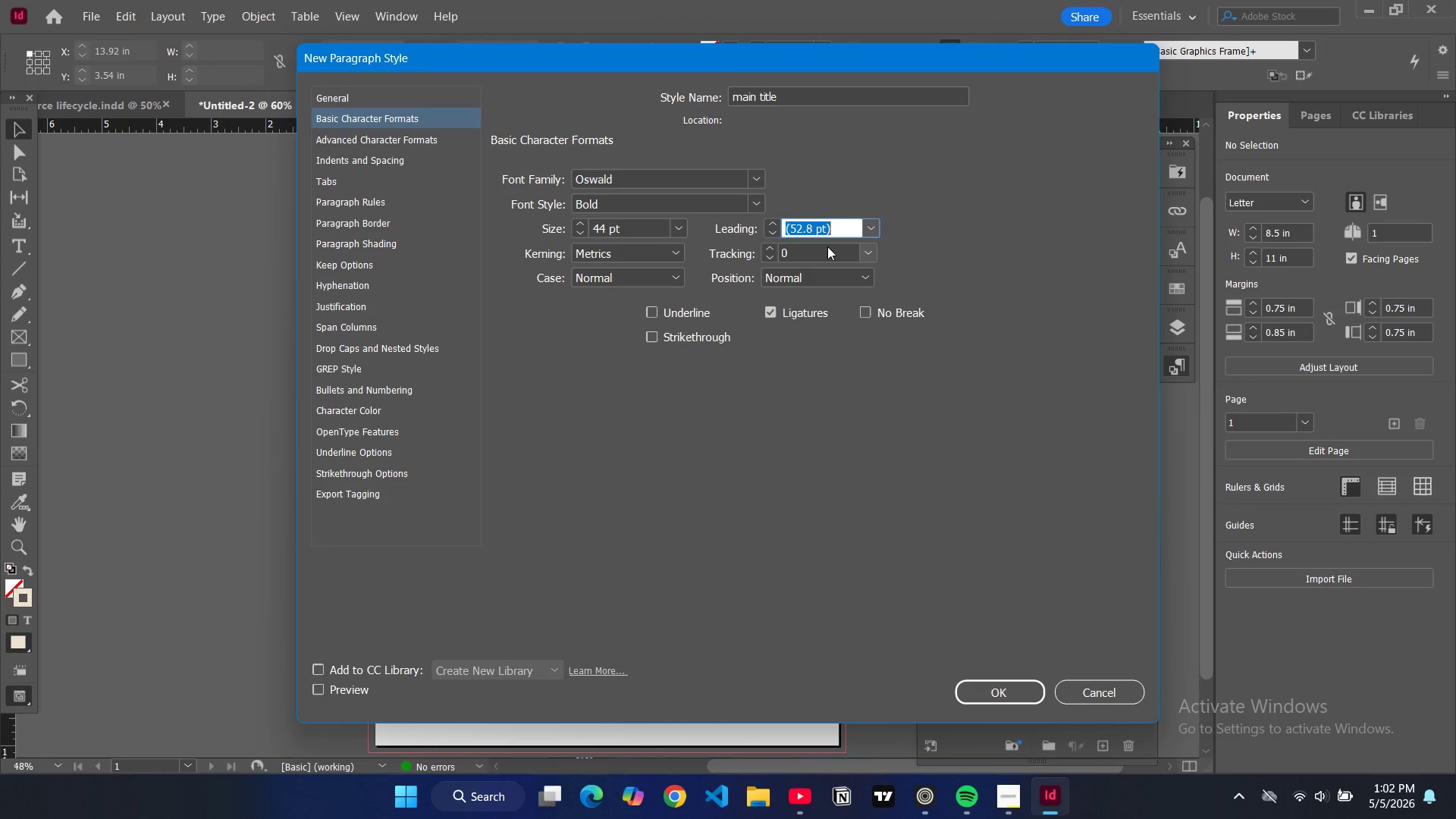 
key(4)
 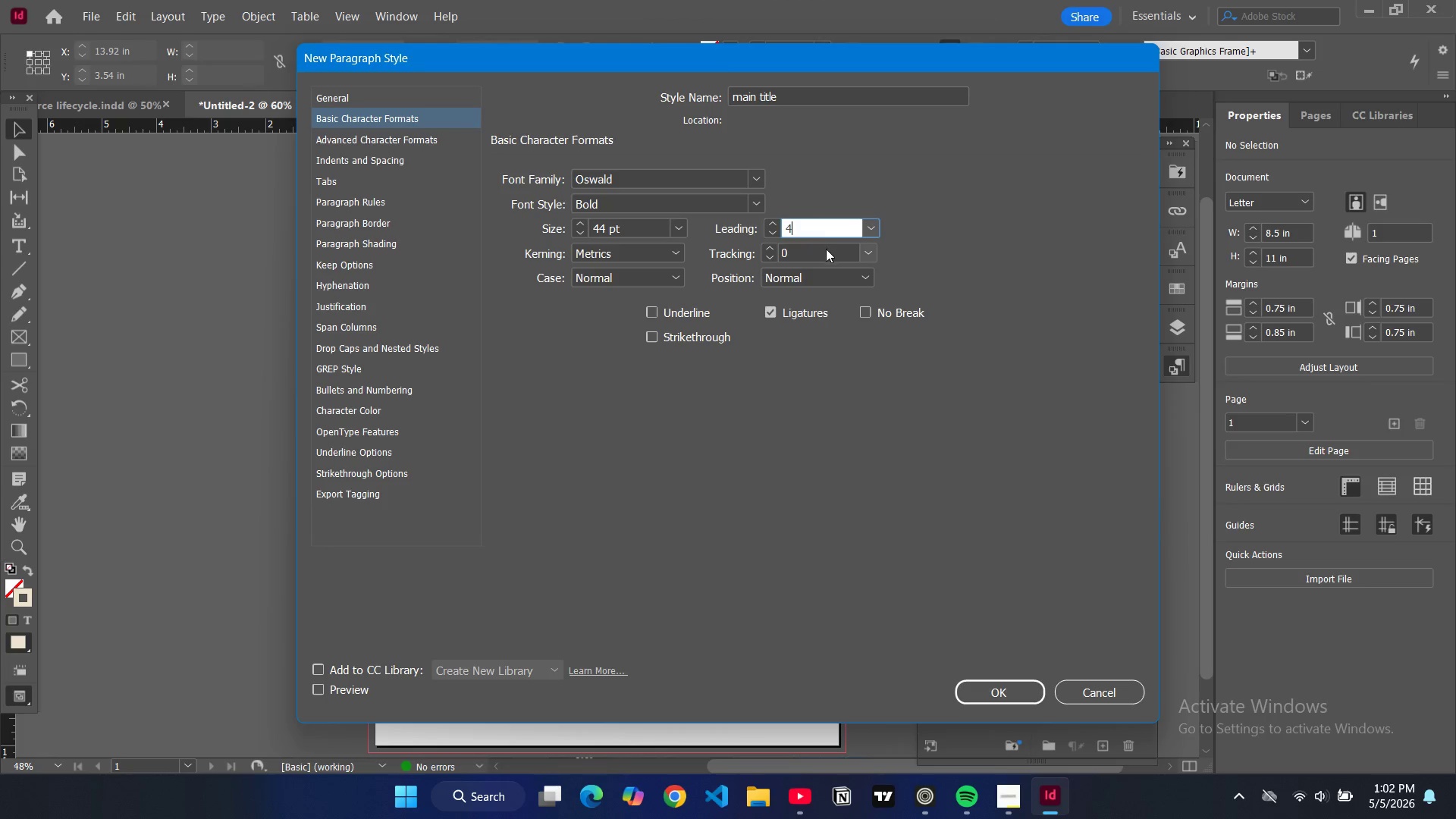 
key(6)
 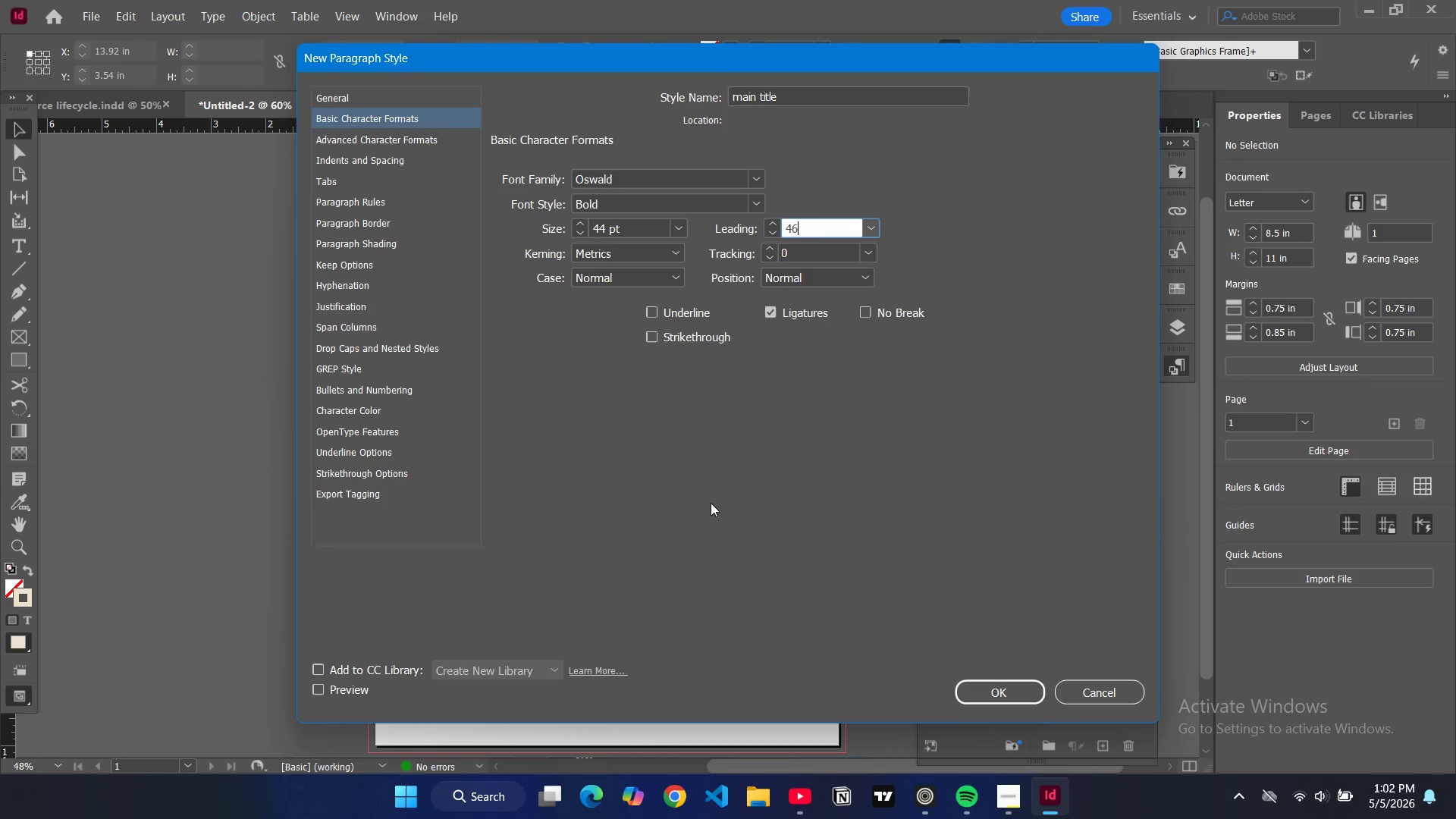 
left_click([713, 502])
 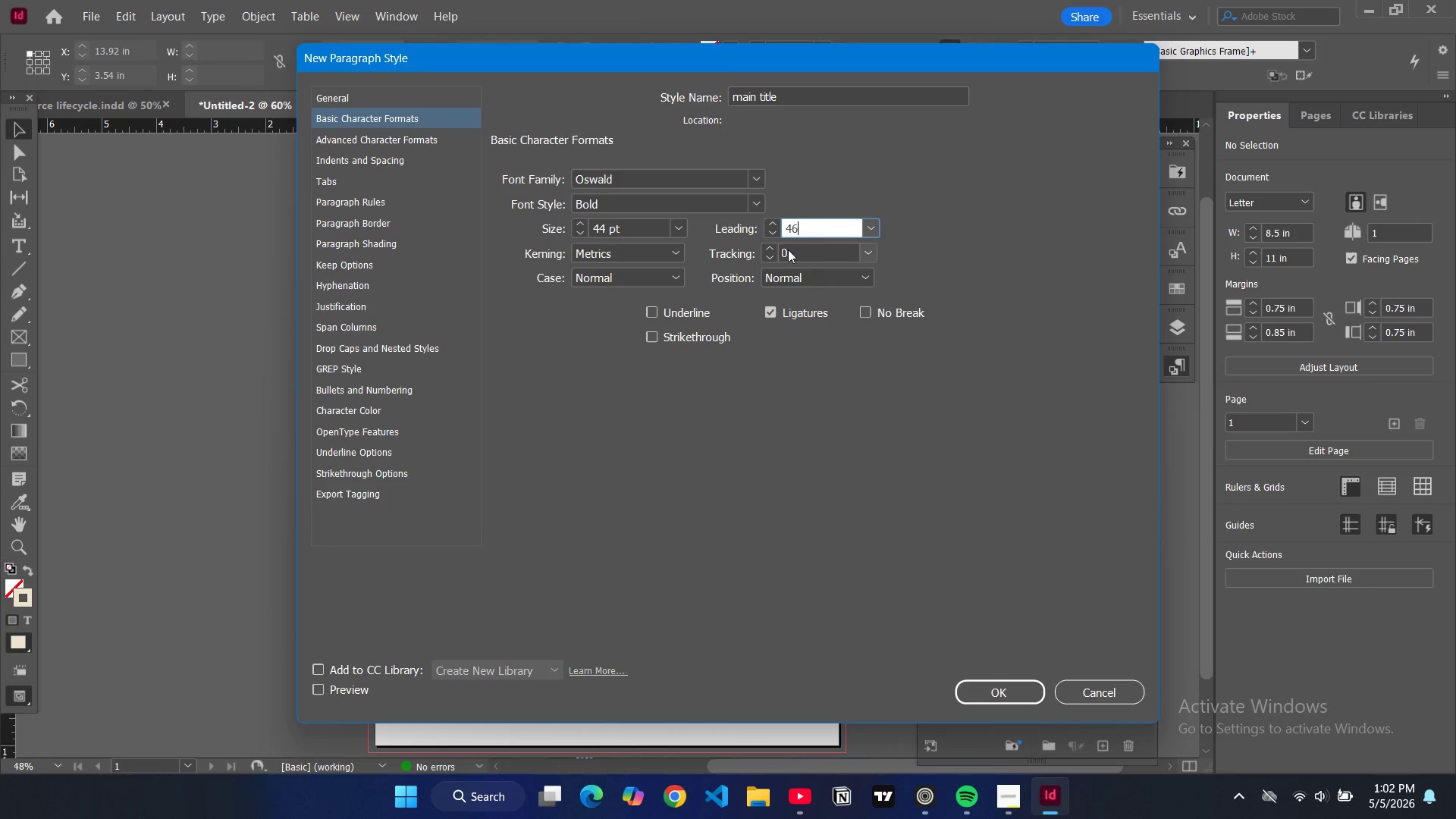 
double_click([774, 246])
 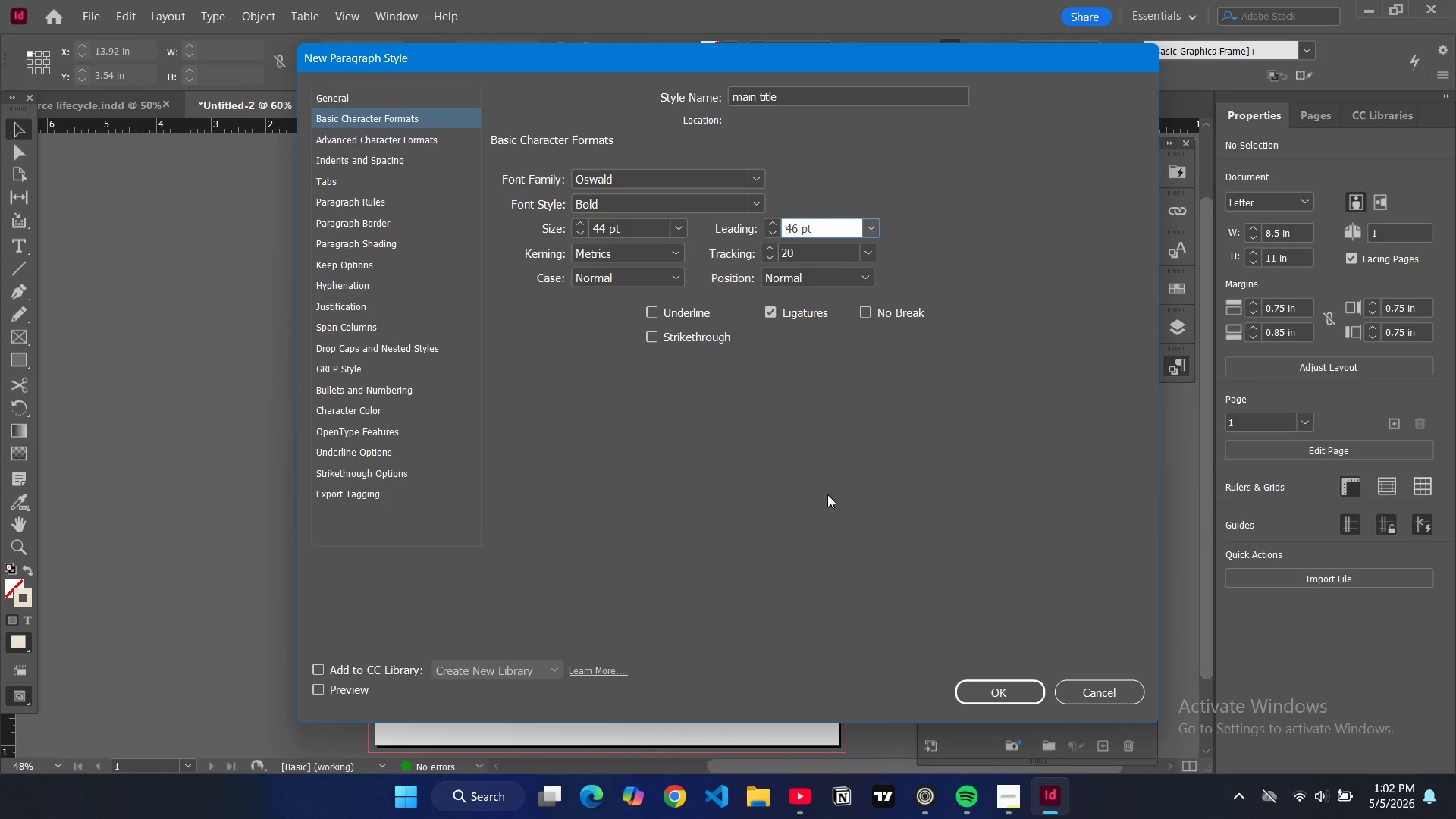 
left_click([674, 272])
 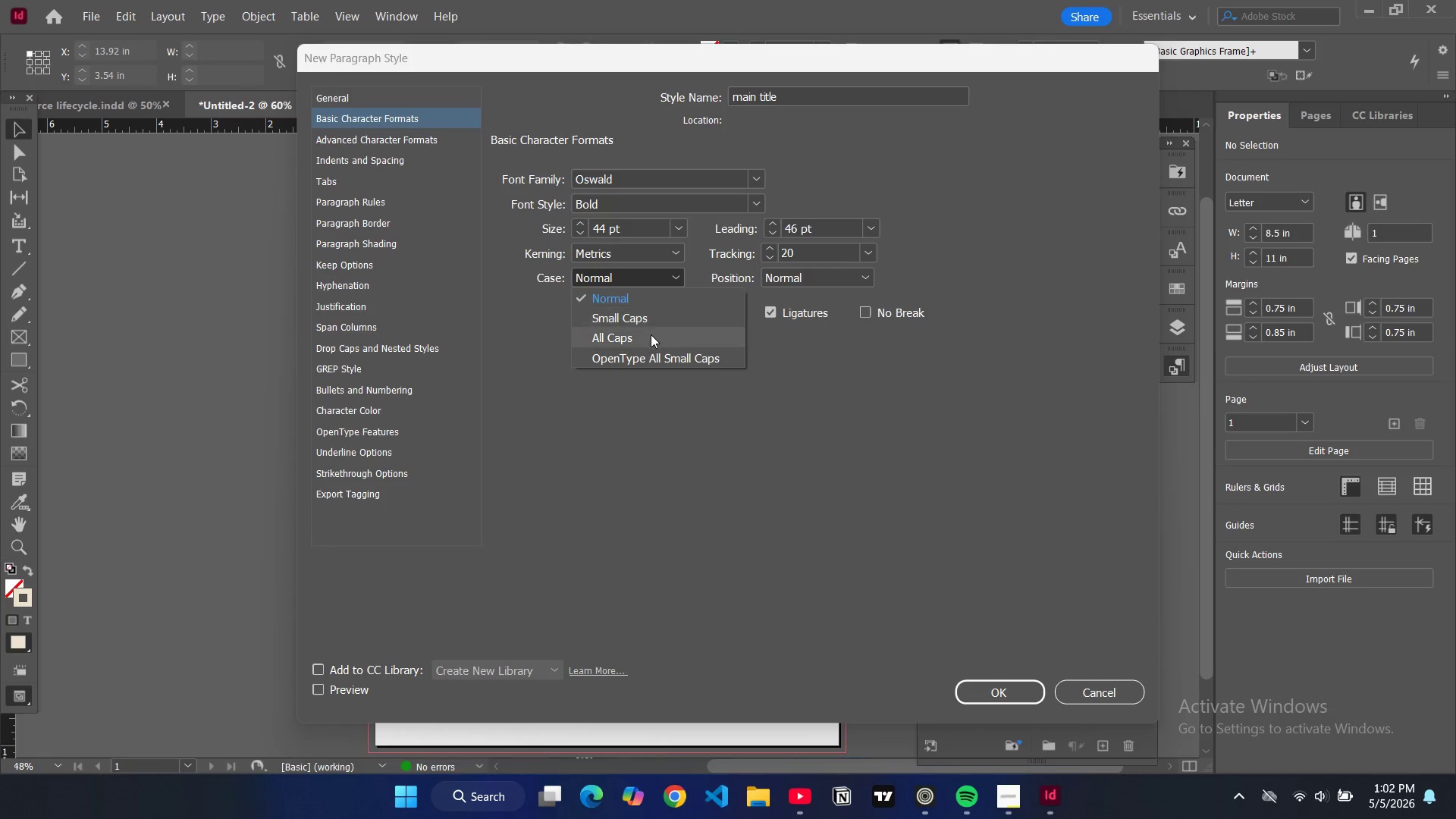 
left_click([651, 334])
 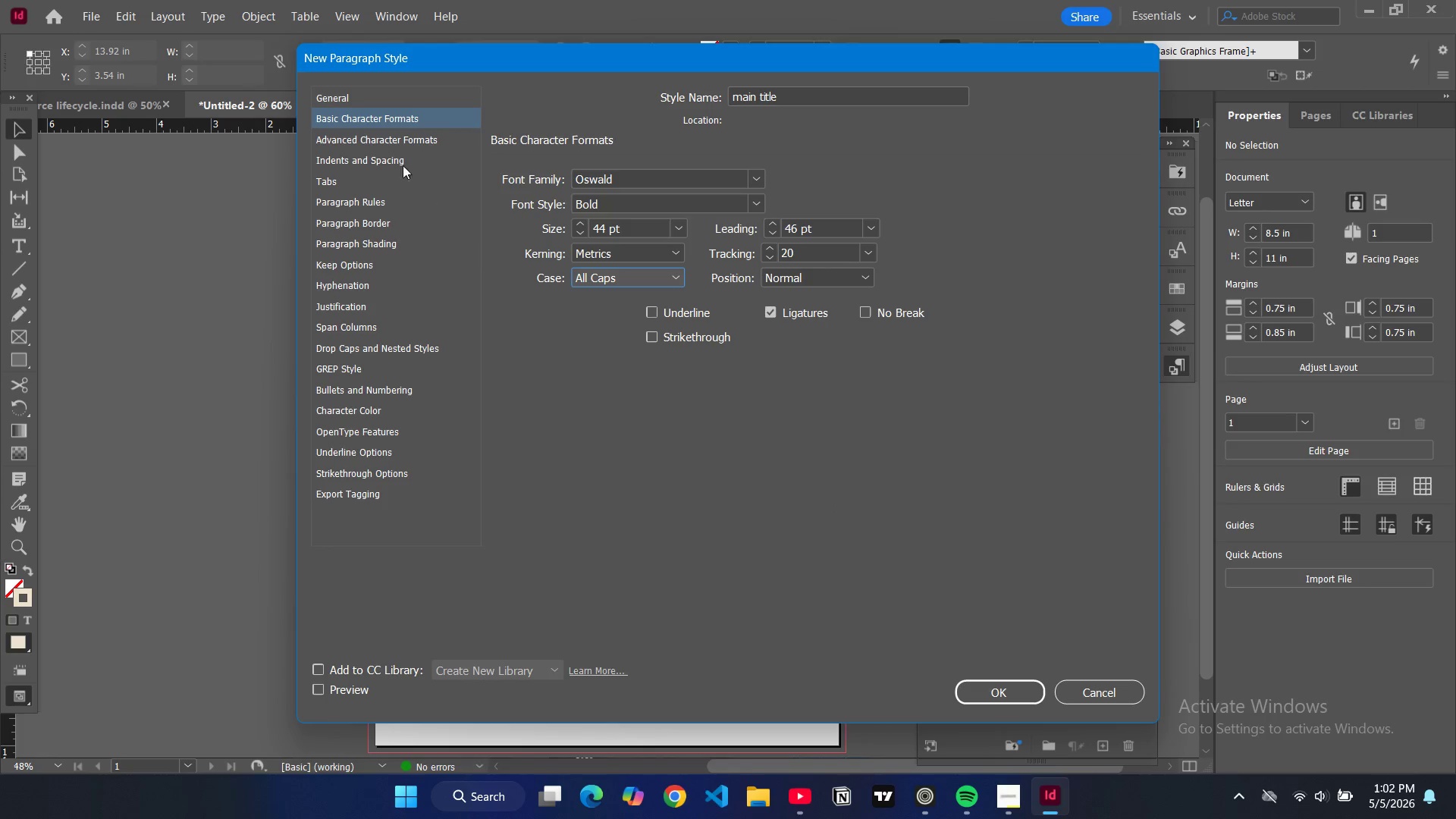 
left_click([378, 136])
 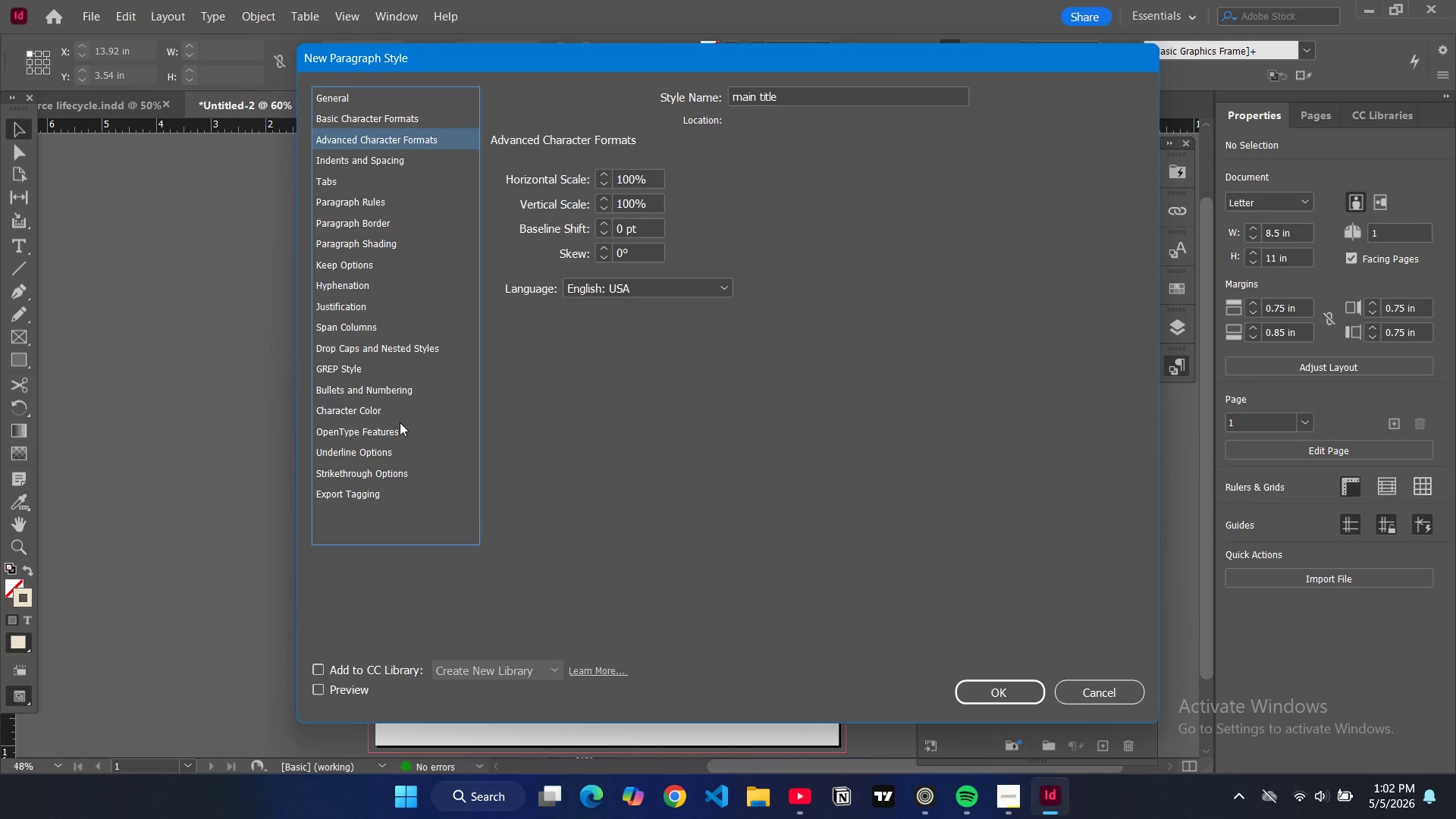 
left_click([382, 406])
 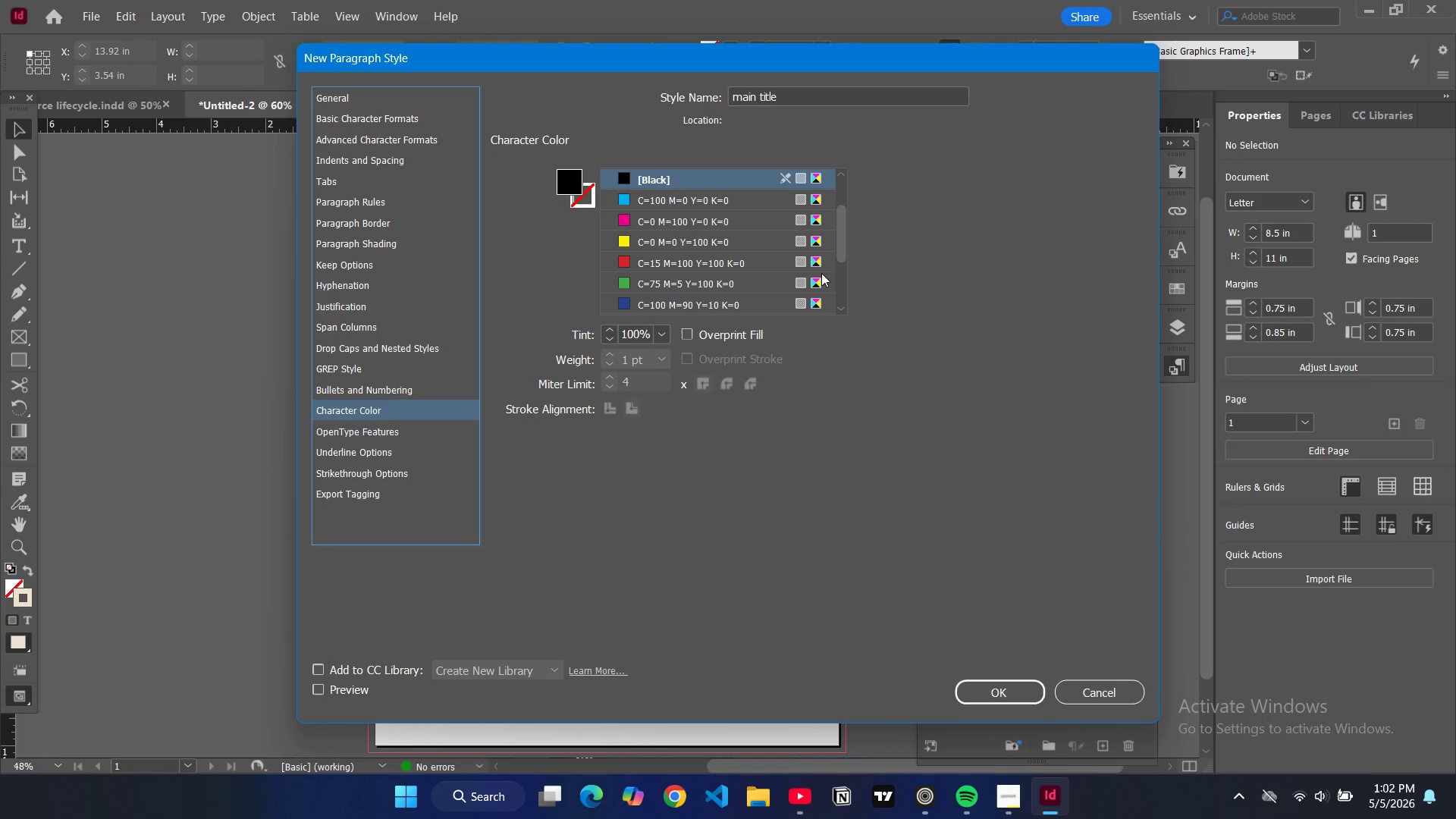 
scroll: coordinate [821, 273], scroll_direction: down, amount: 7.0
 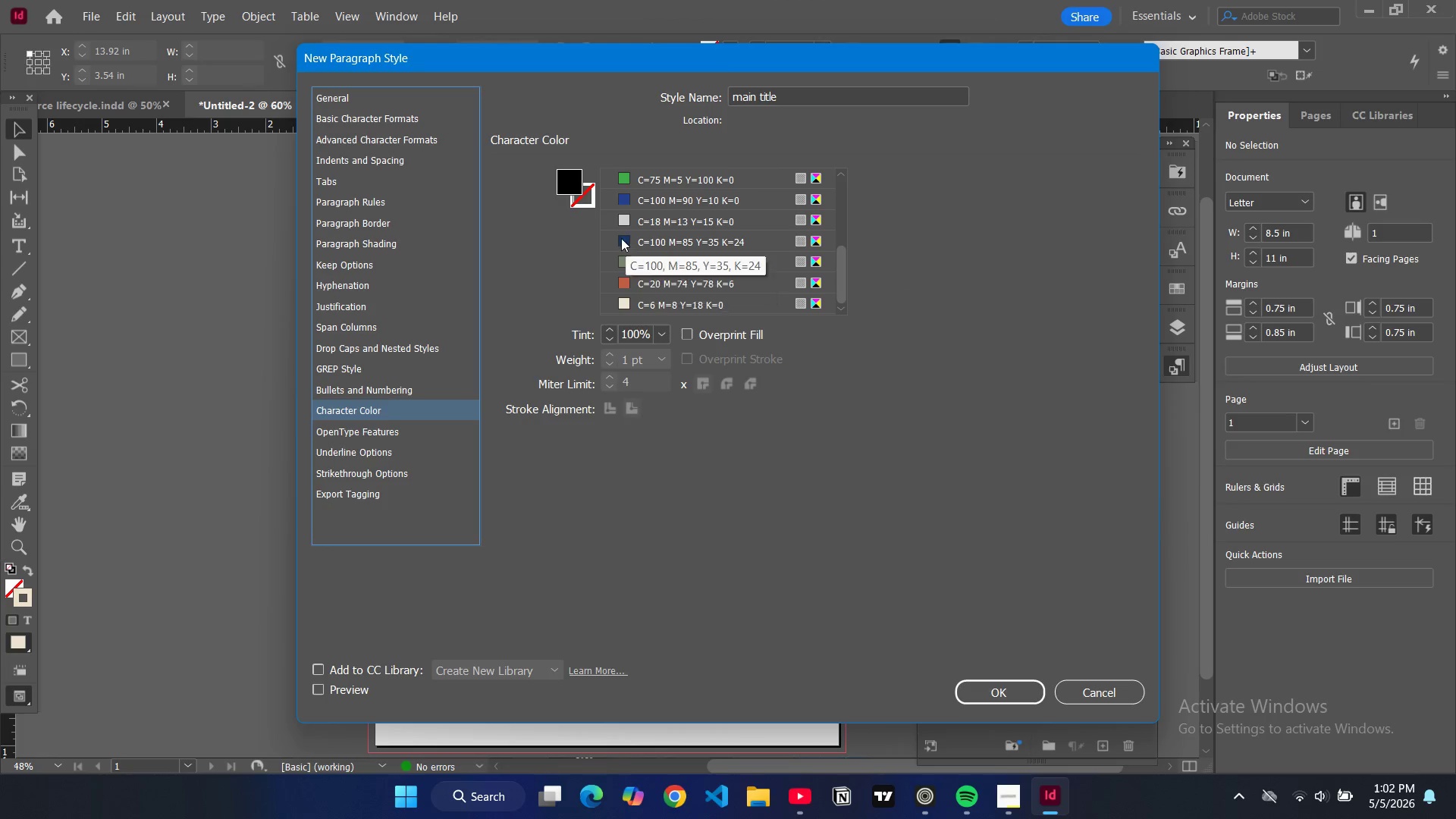 
left_click([620, 238])
 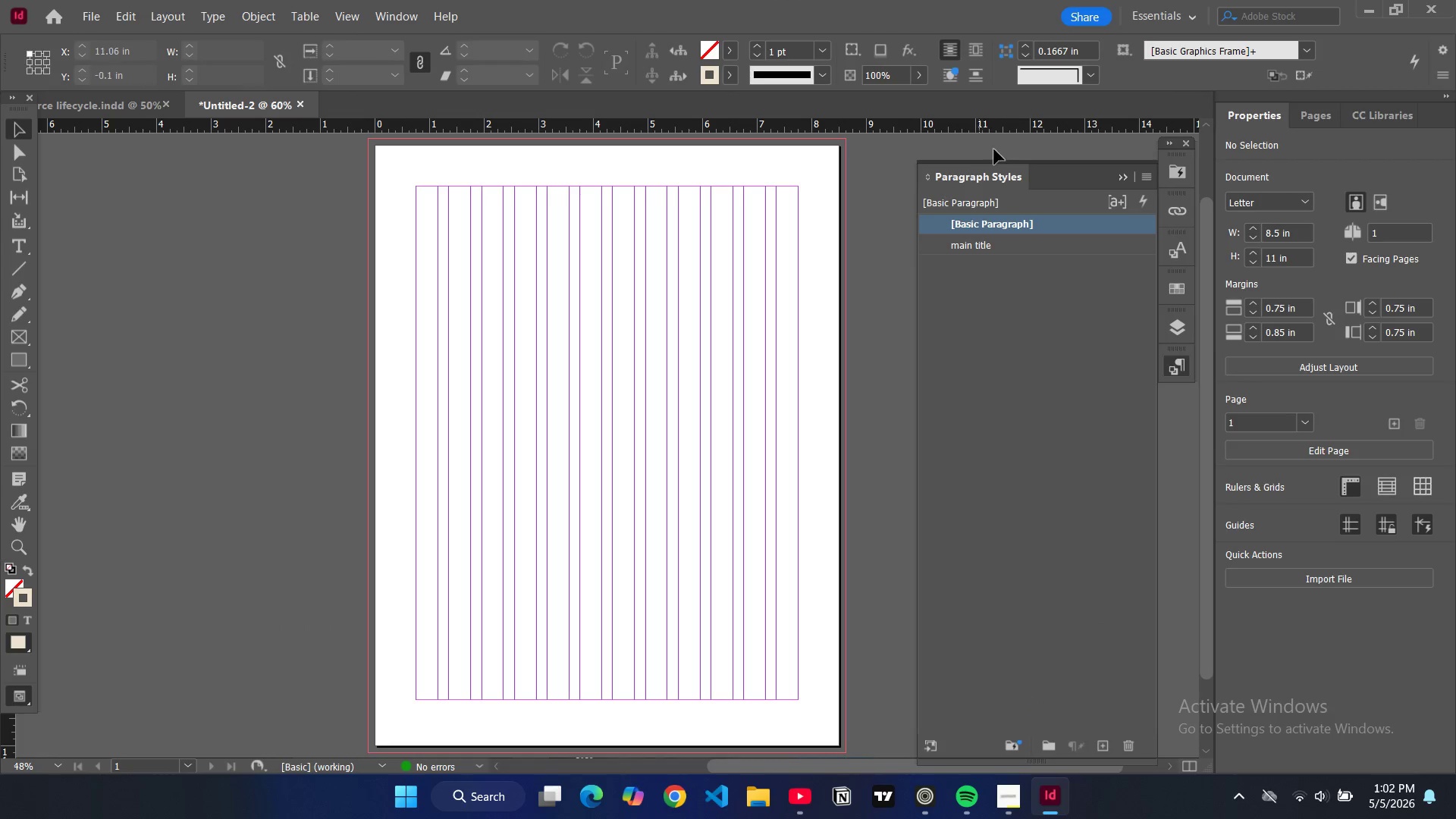 
left_click([1145, 180])
 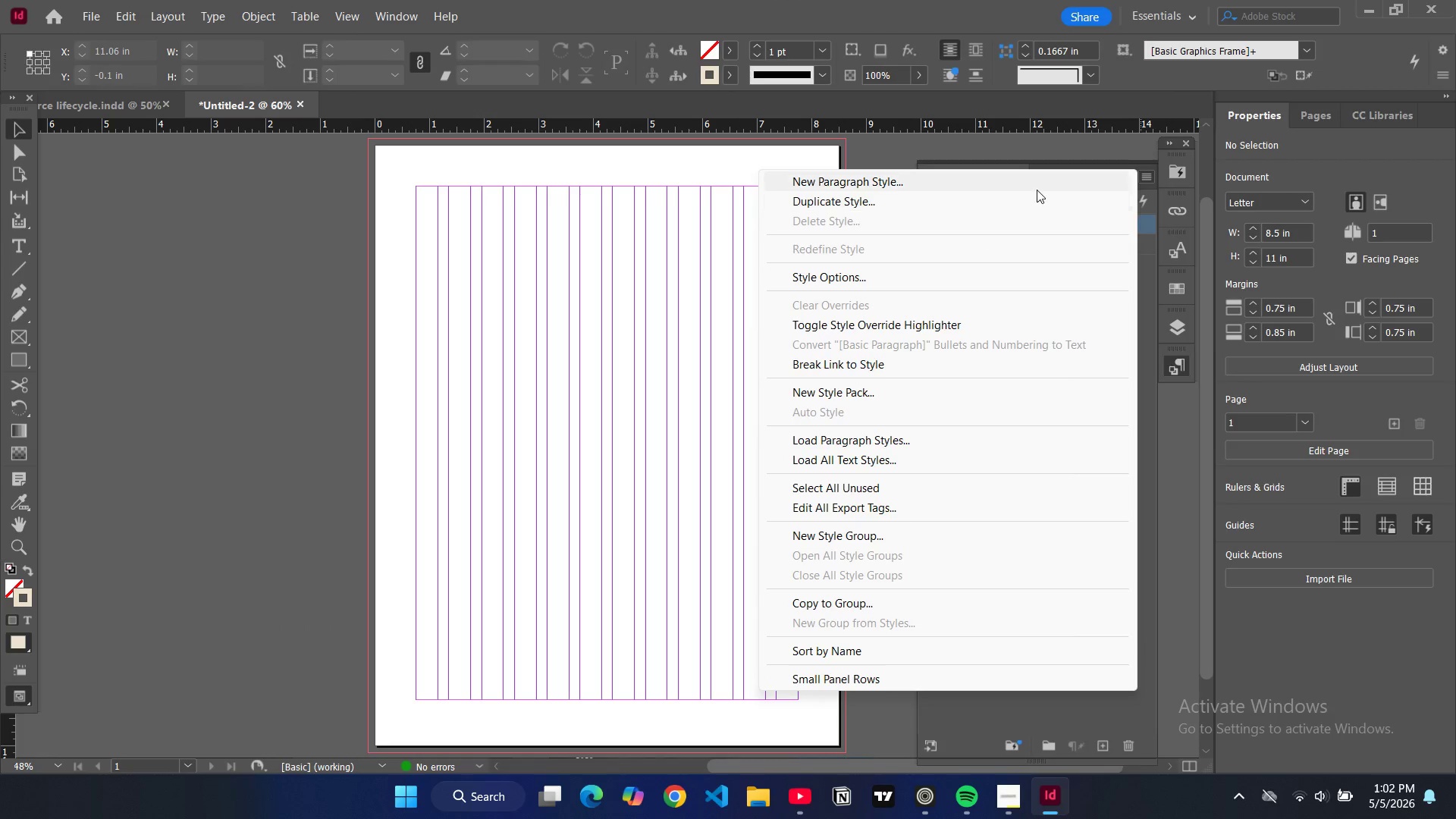 
left_click([1025, 190])
 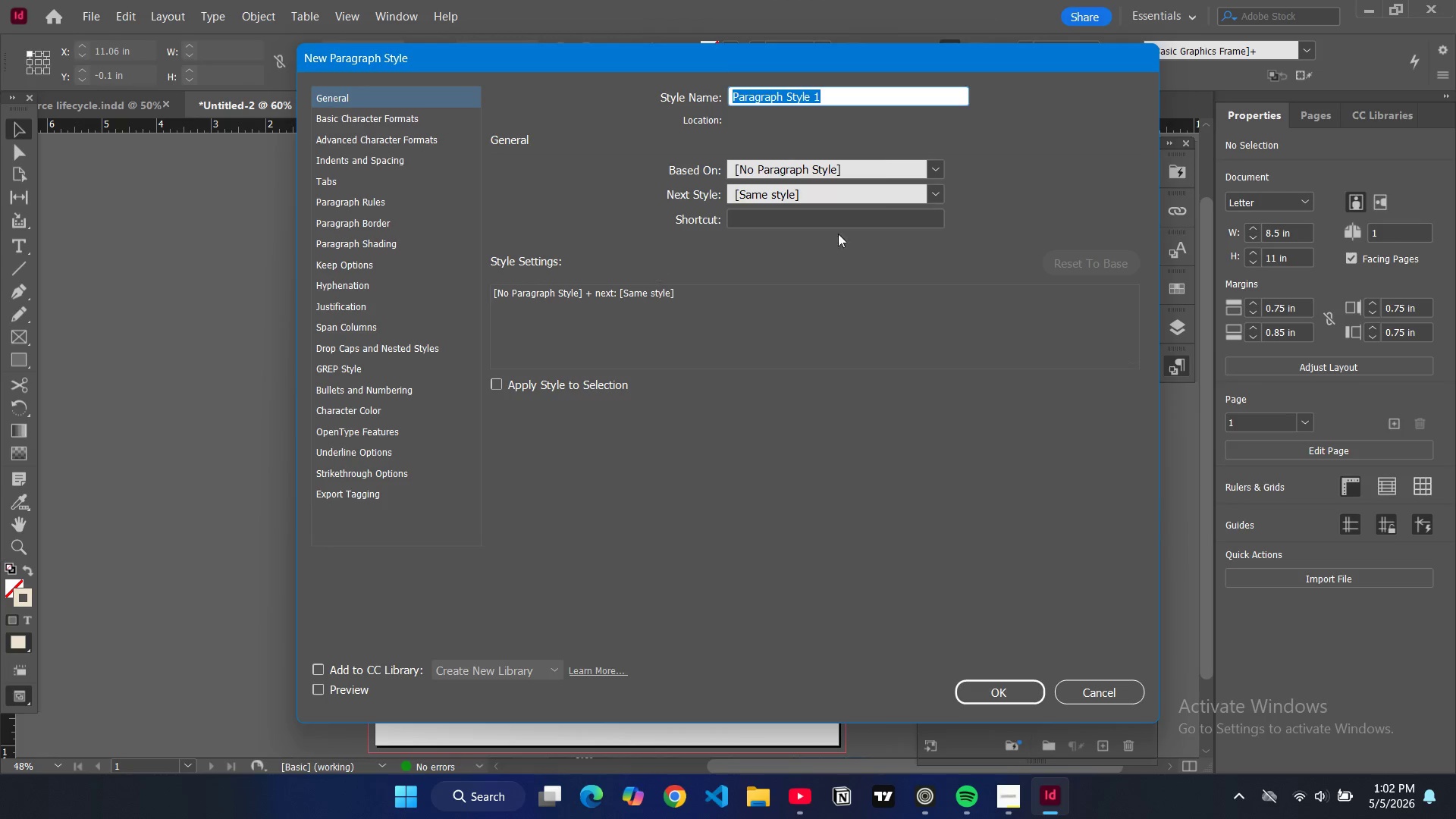 
type(subtitle)
 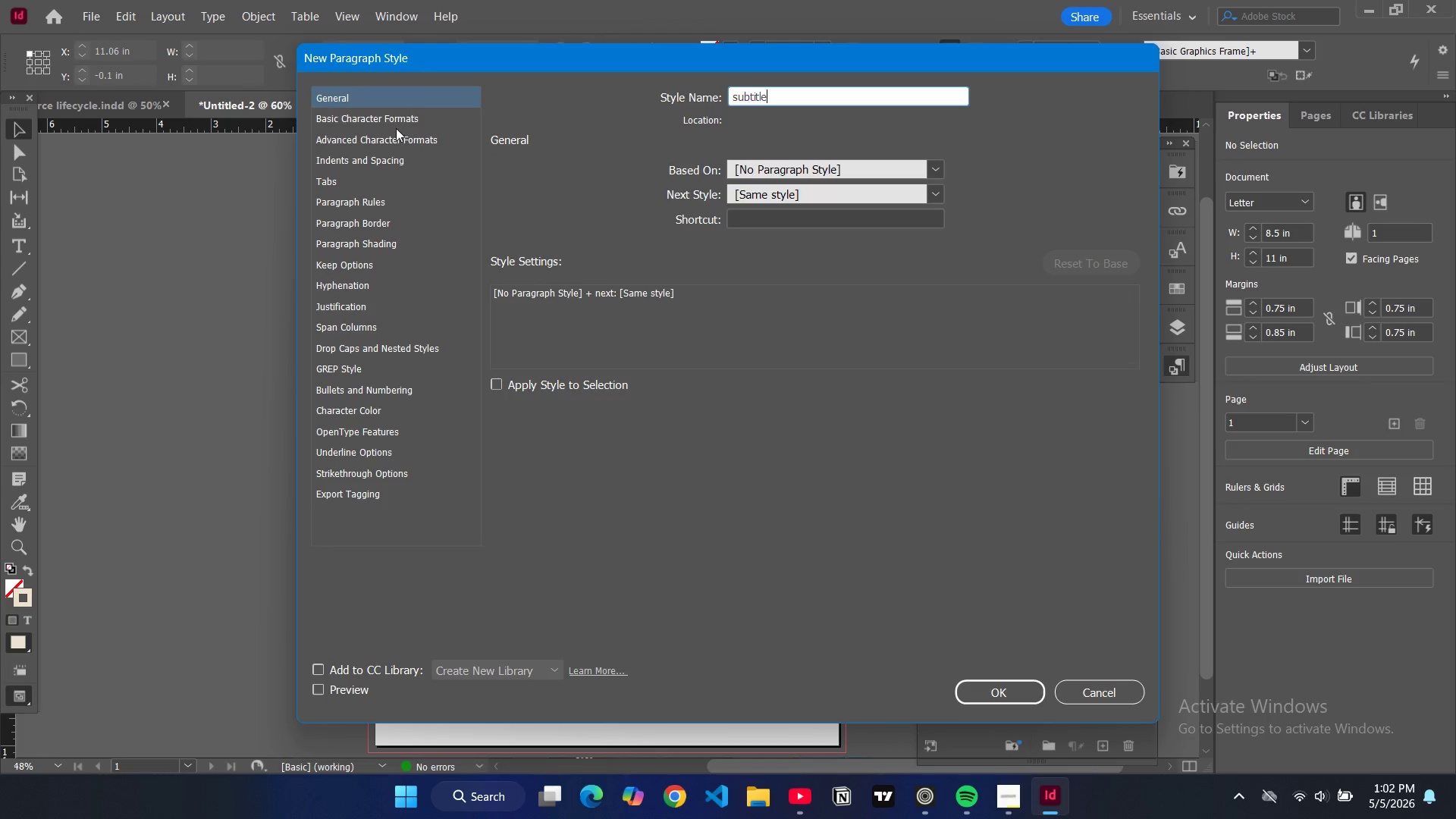 
left_click([387, 121])
 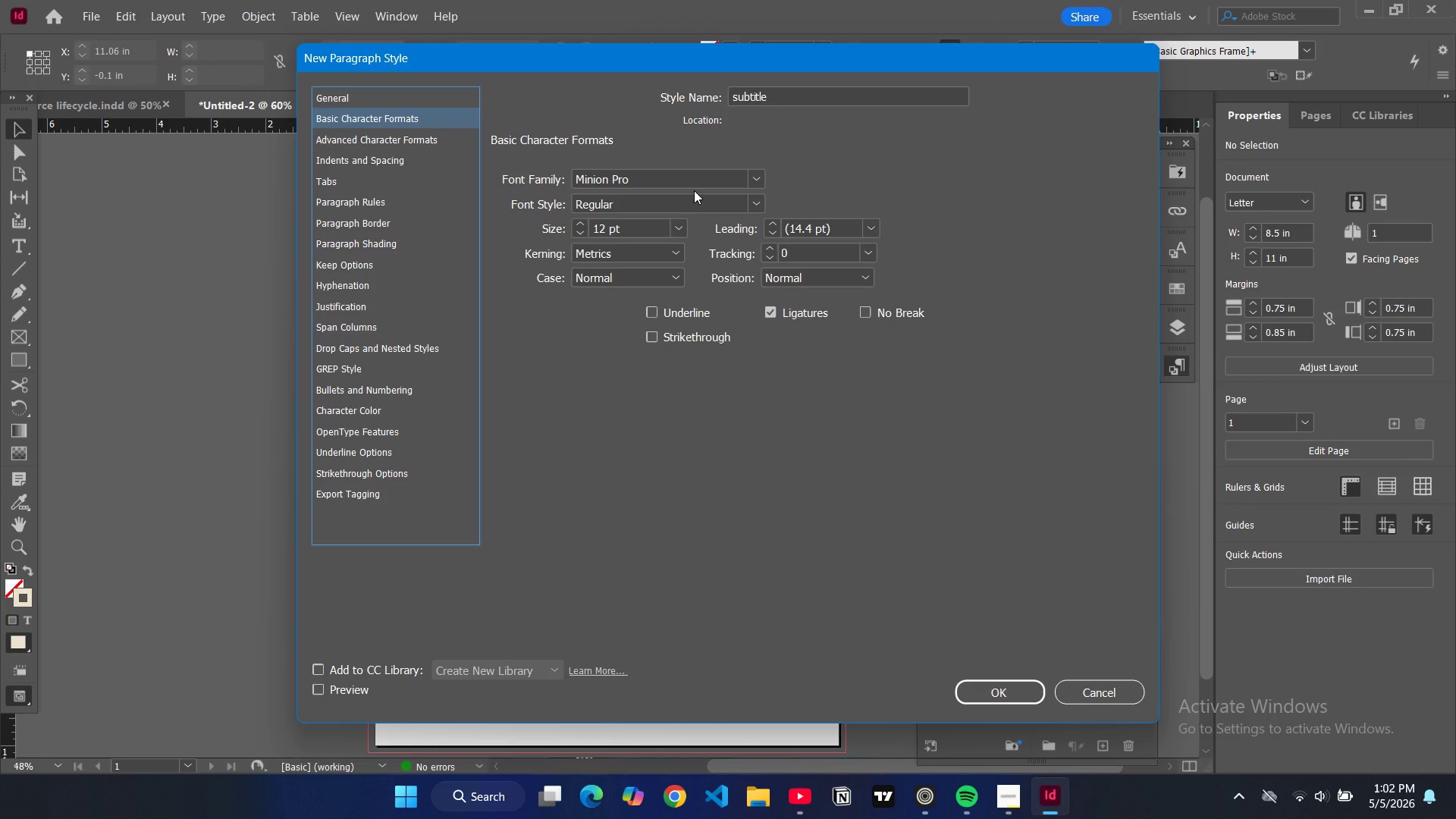 
double_click([693, 190])
 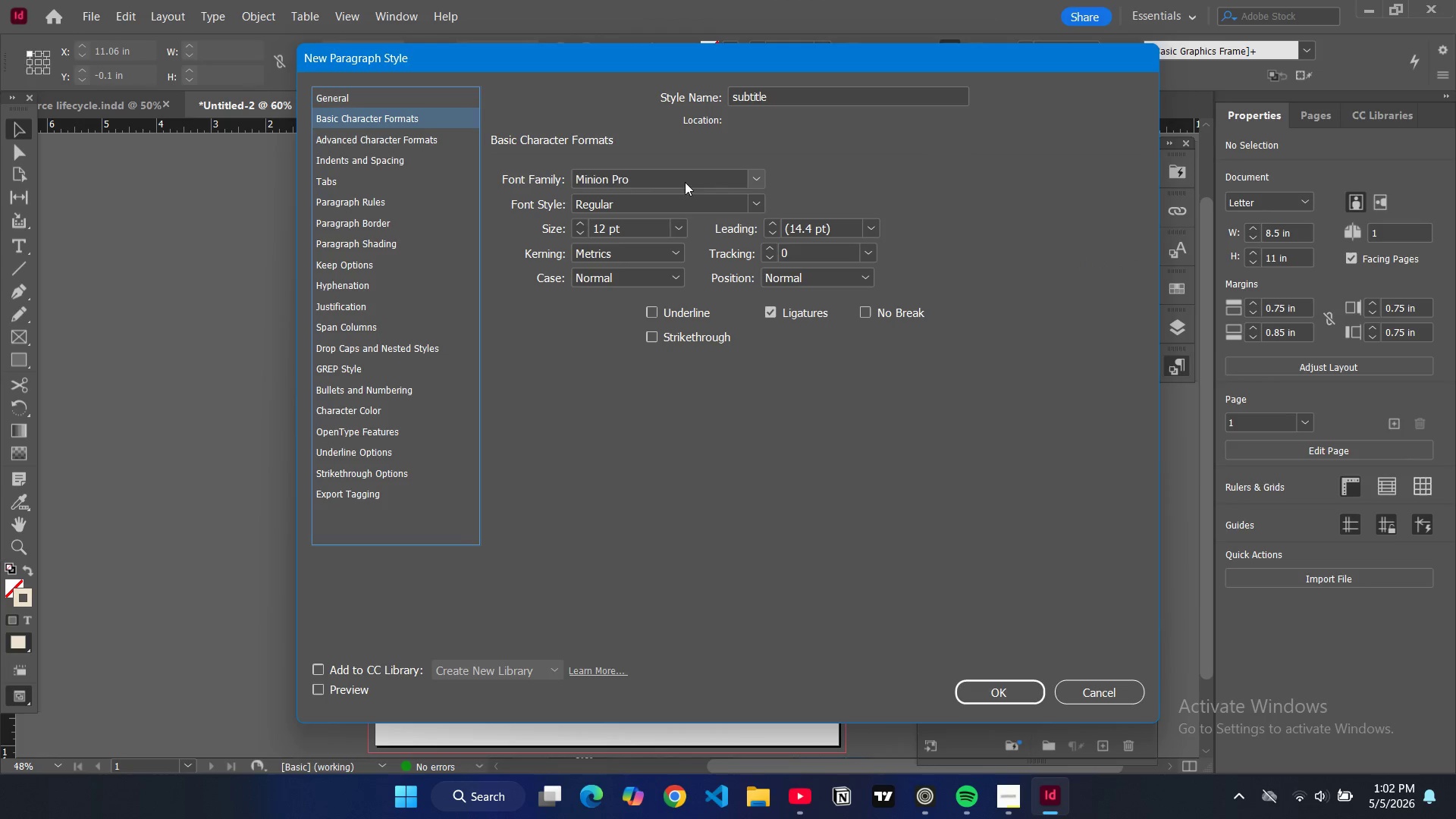 
double_click([685, 182])
 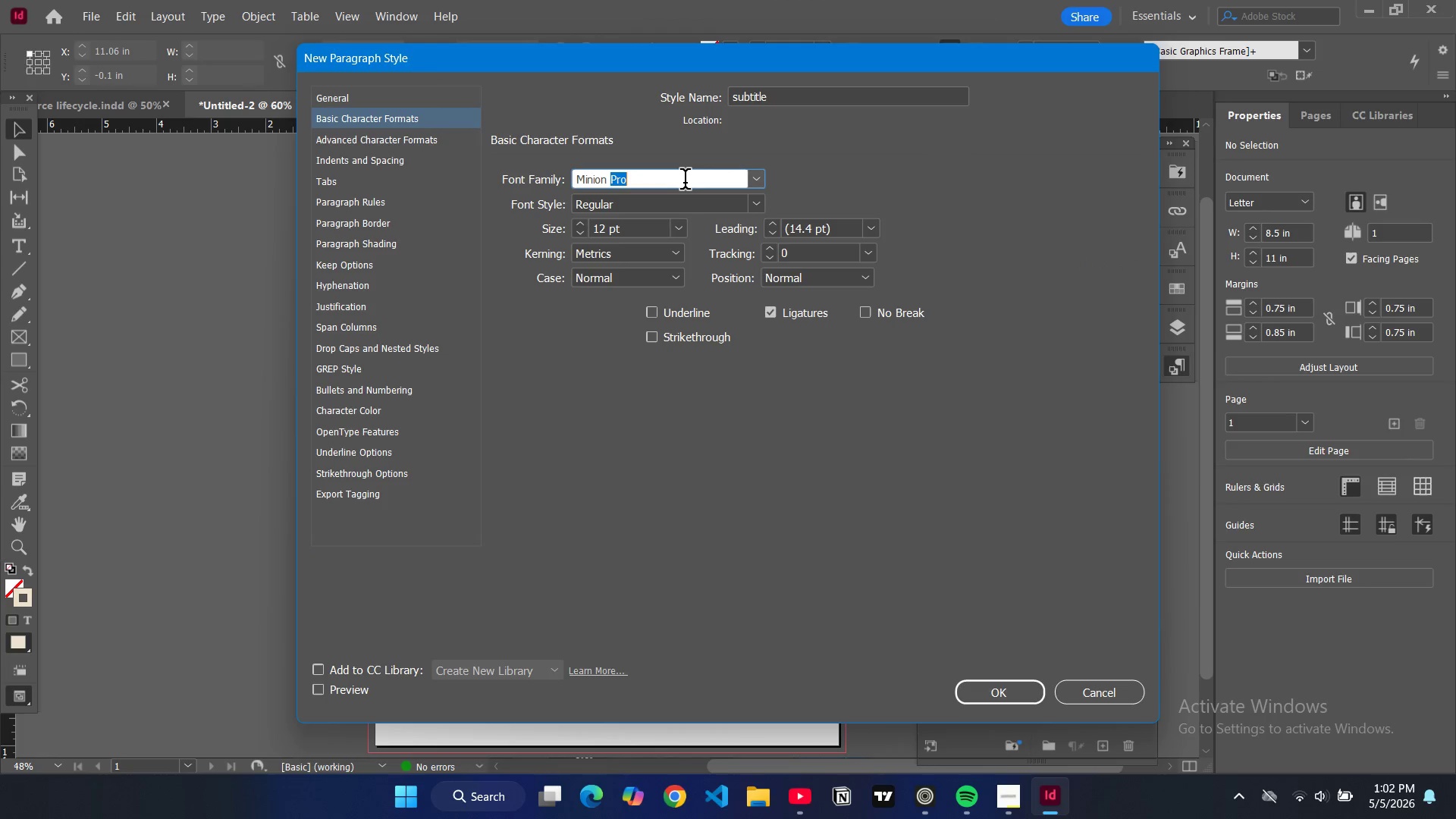 
triple_click([685, 182])
 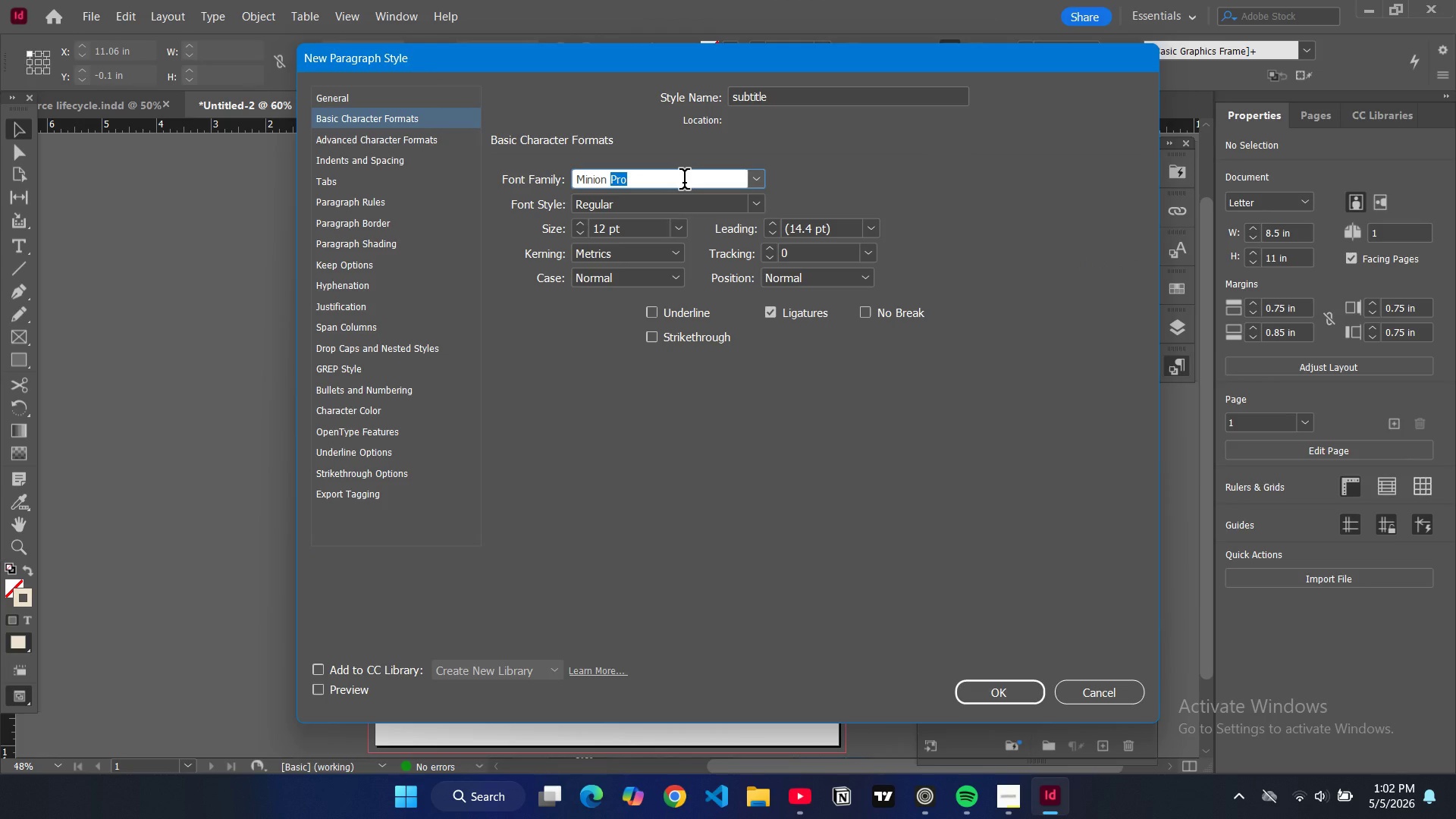 
key(Control+A)
 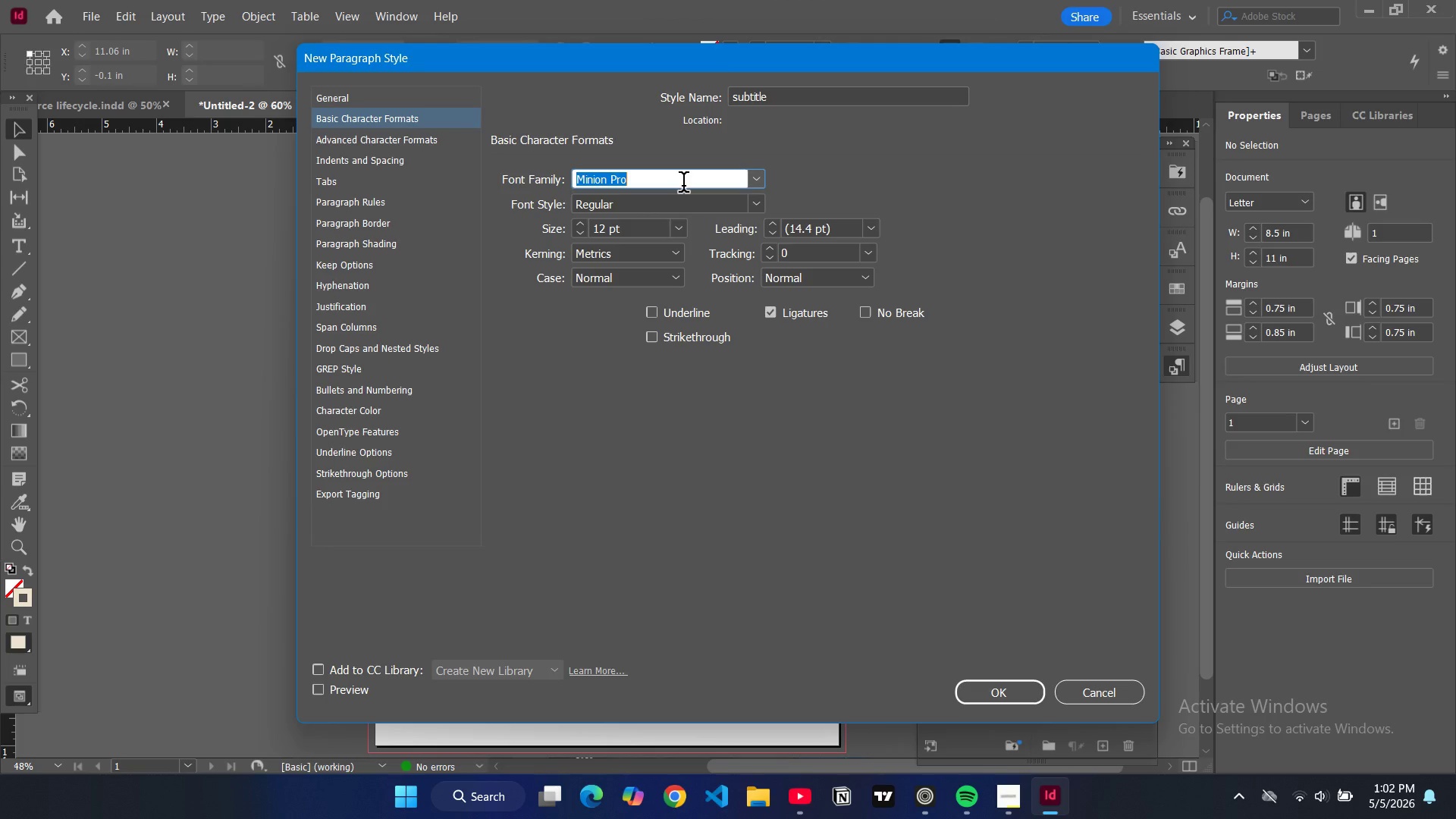 
wait(11.2)
 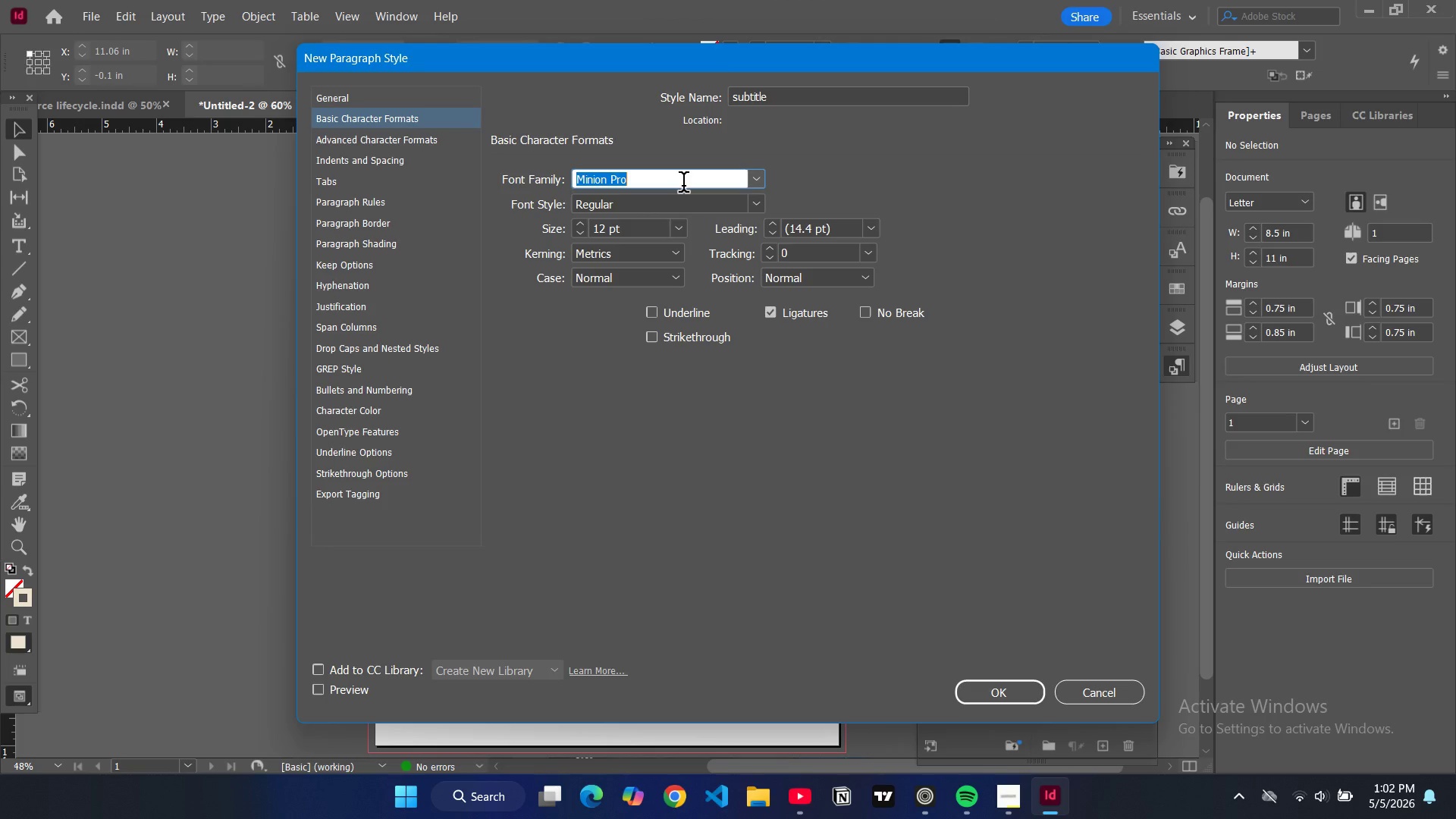 
type(mont)
 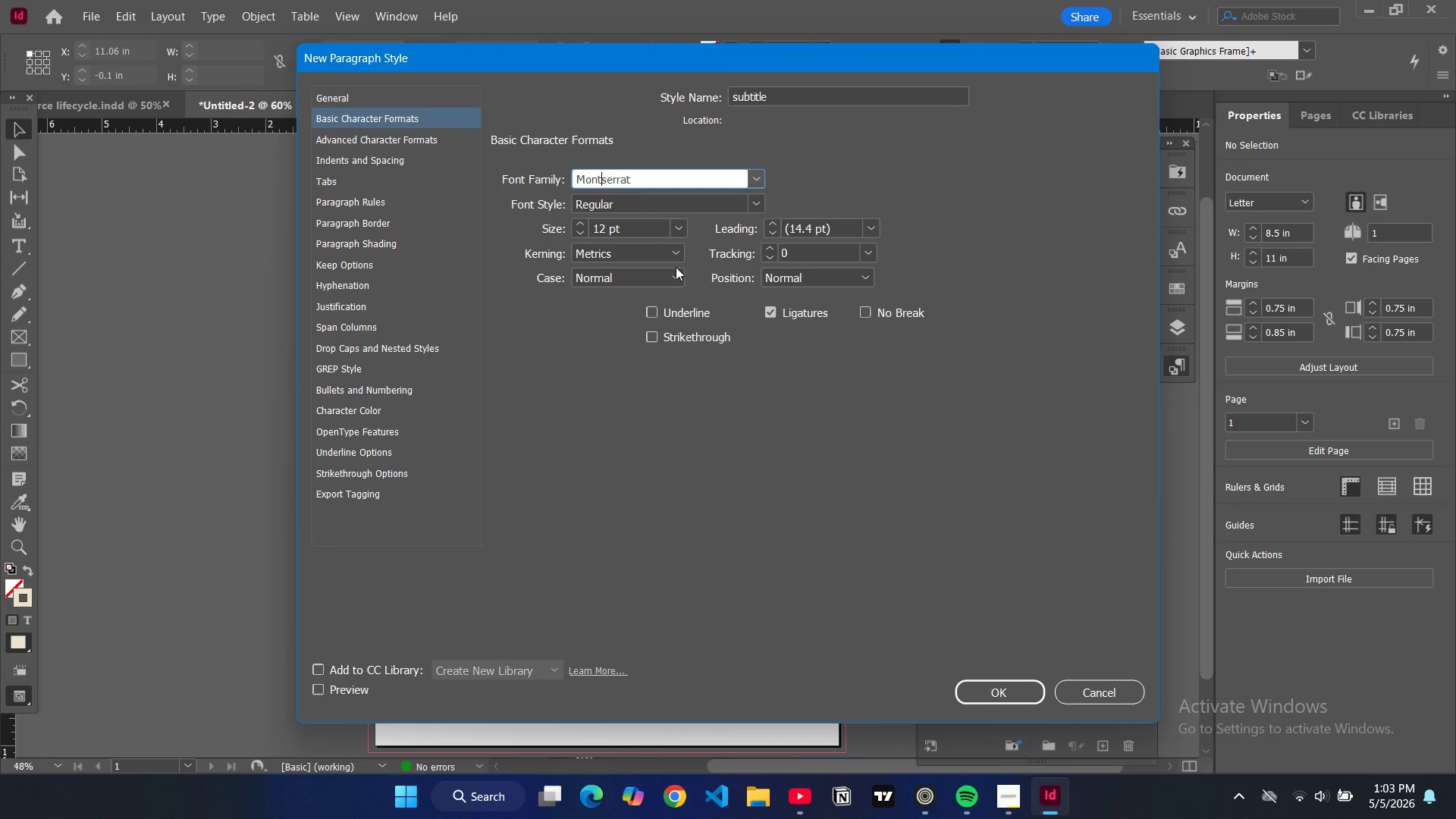 
left_click_drag(start_coordinate=[673, 275], to_coordinate=[673, 284])
 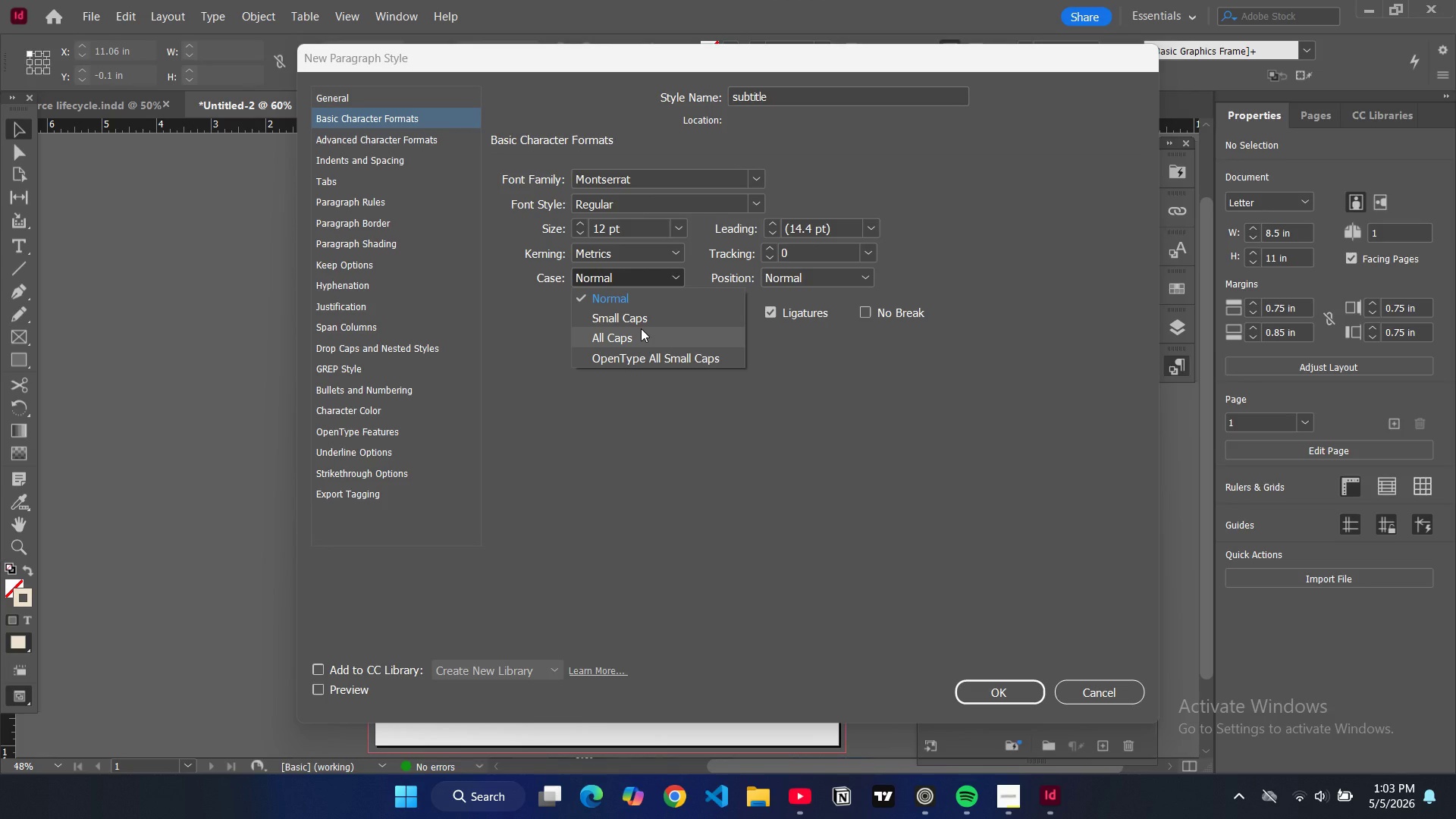 
left_click([641, 328])
 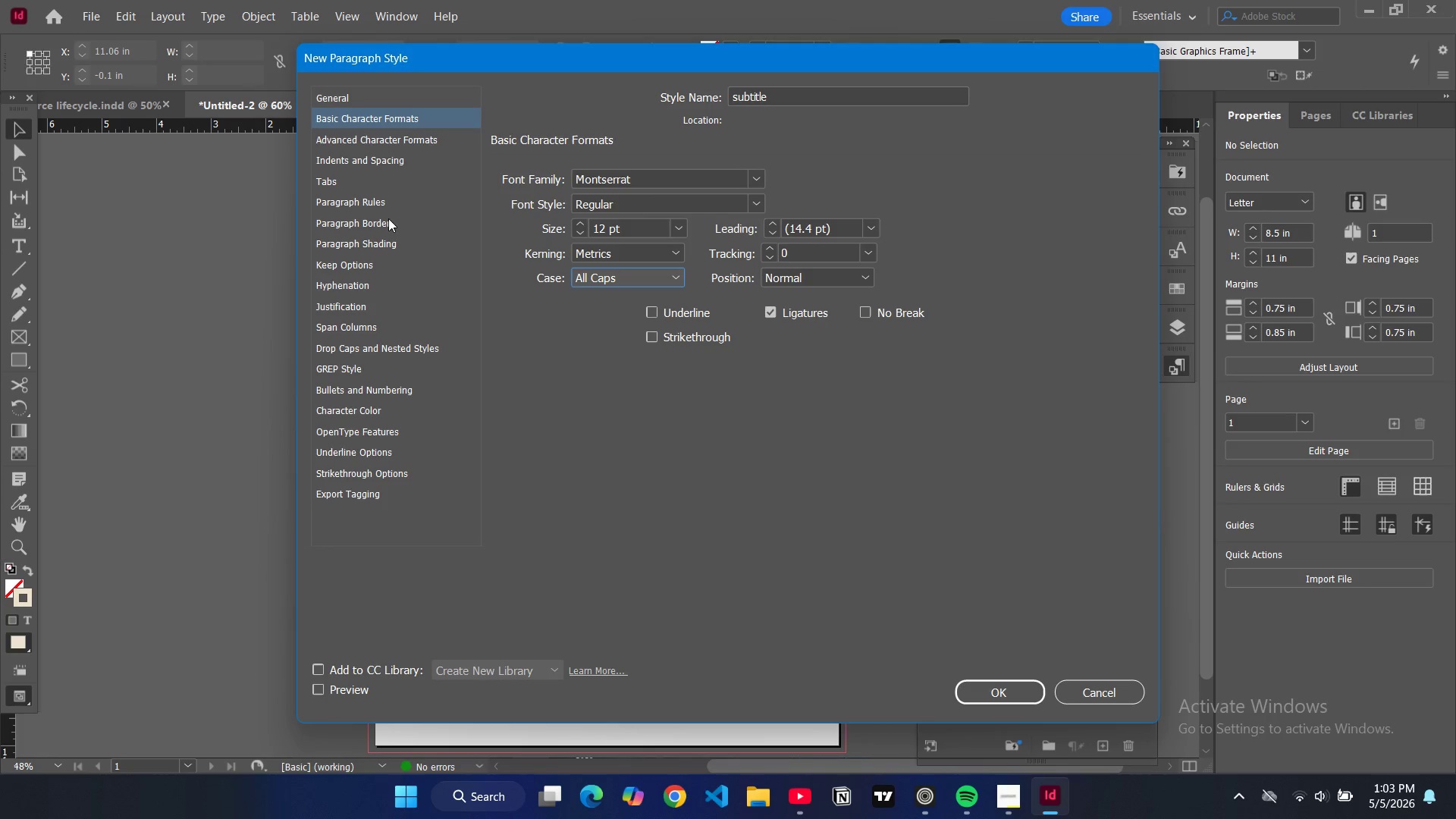 
left_click([378, 132])
 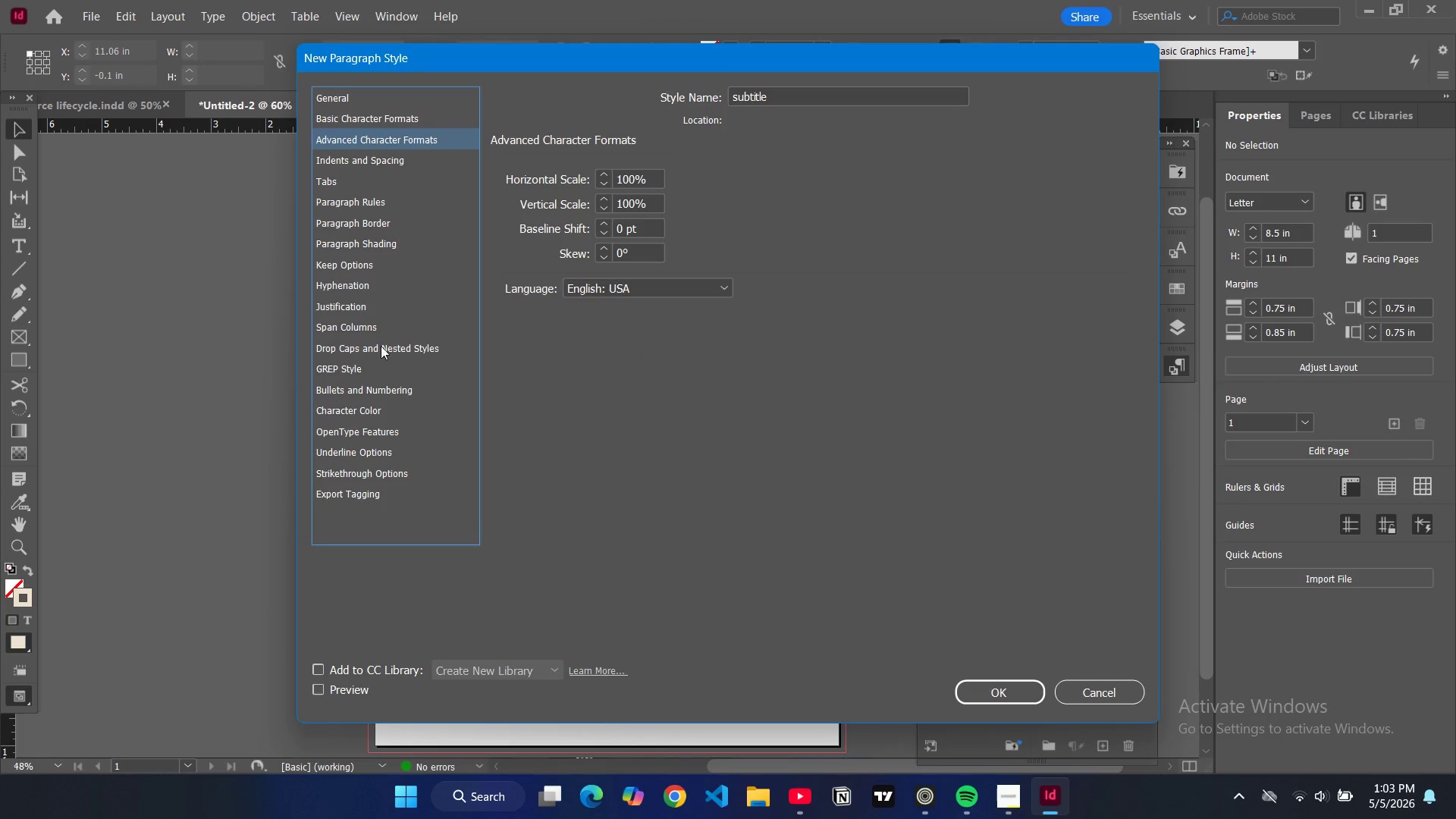 
left_click([363, 403])
 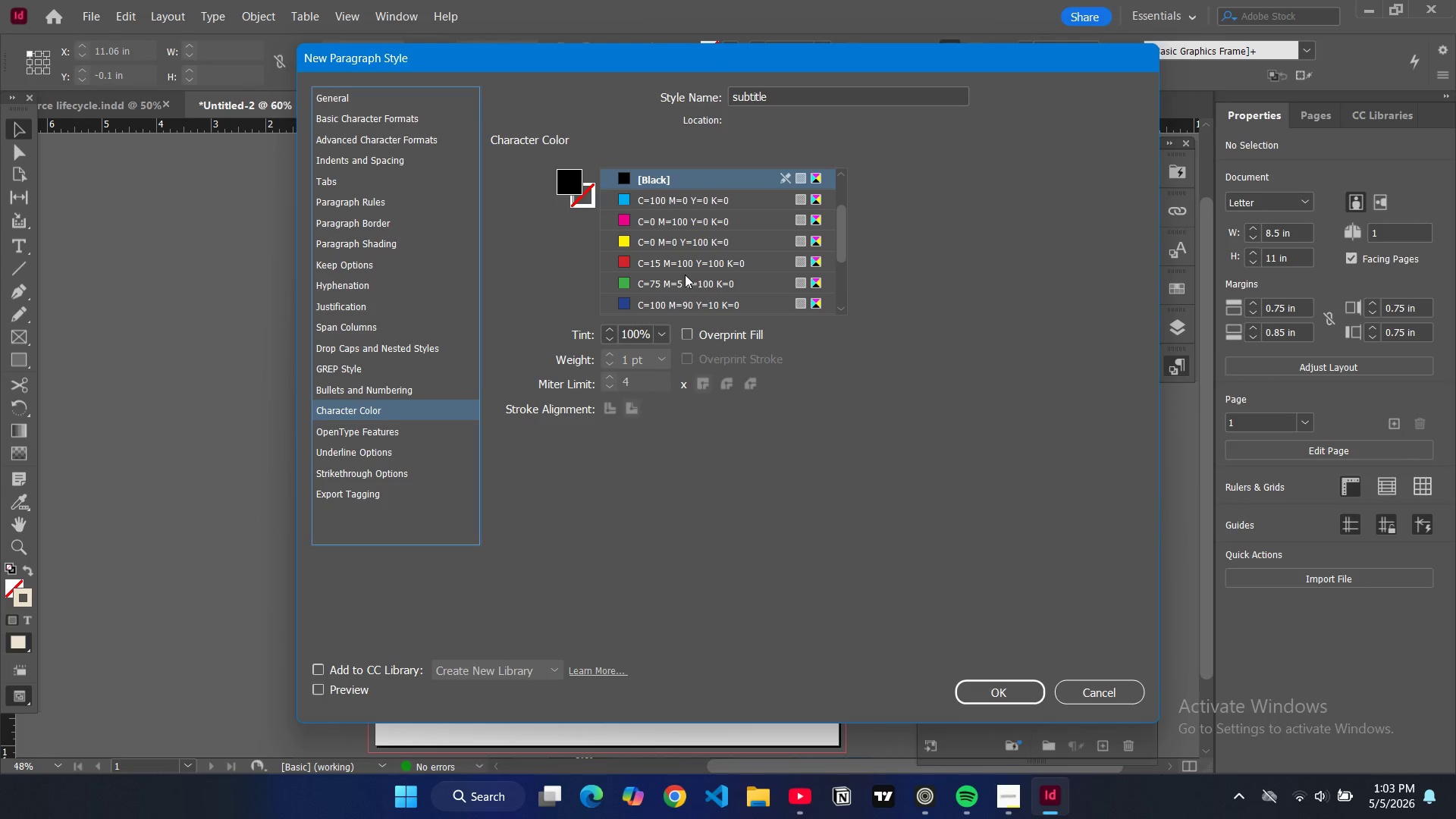 
scroll: coordinate [657, 294], scroll_direction: down, amount: 7.0
 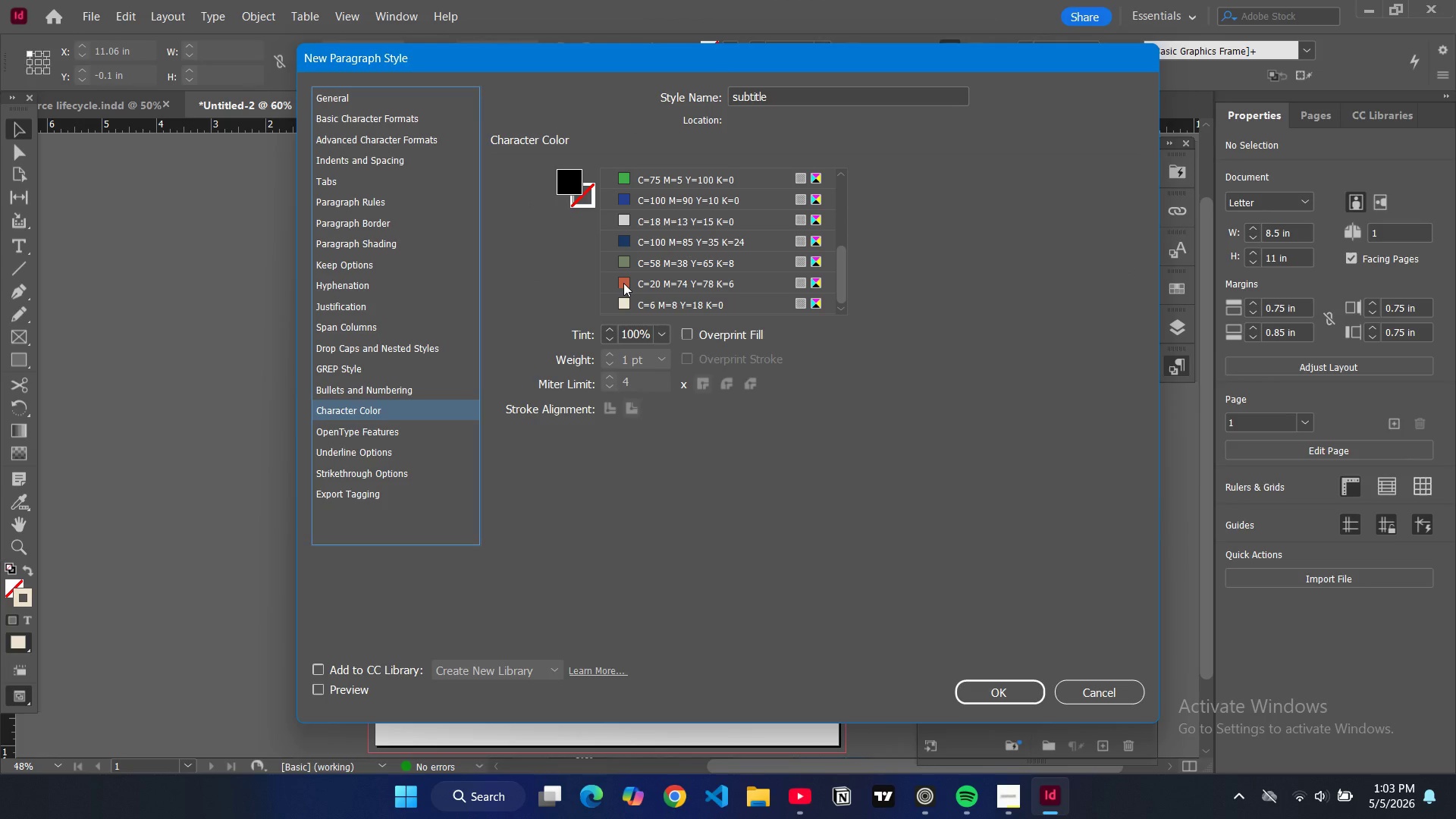 
left_click([623, 283])
 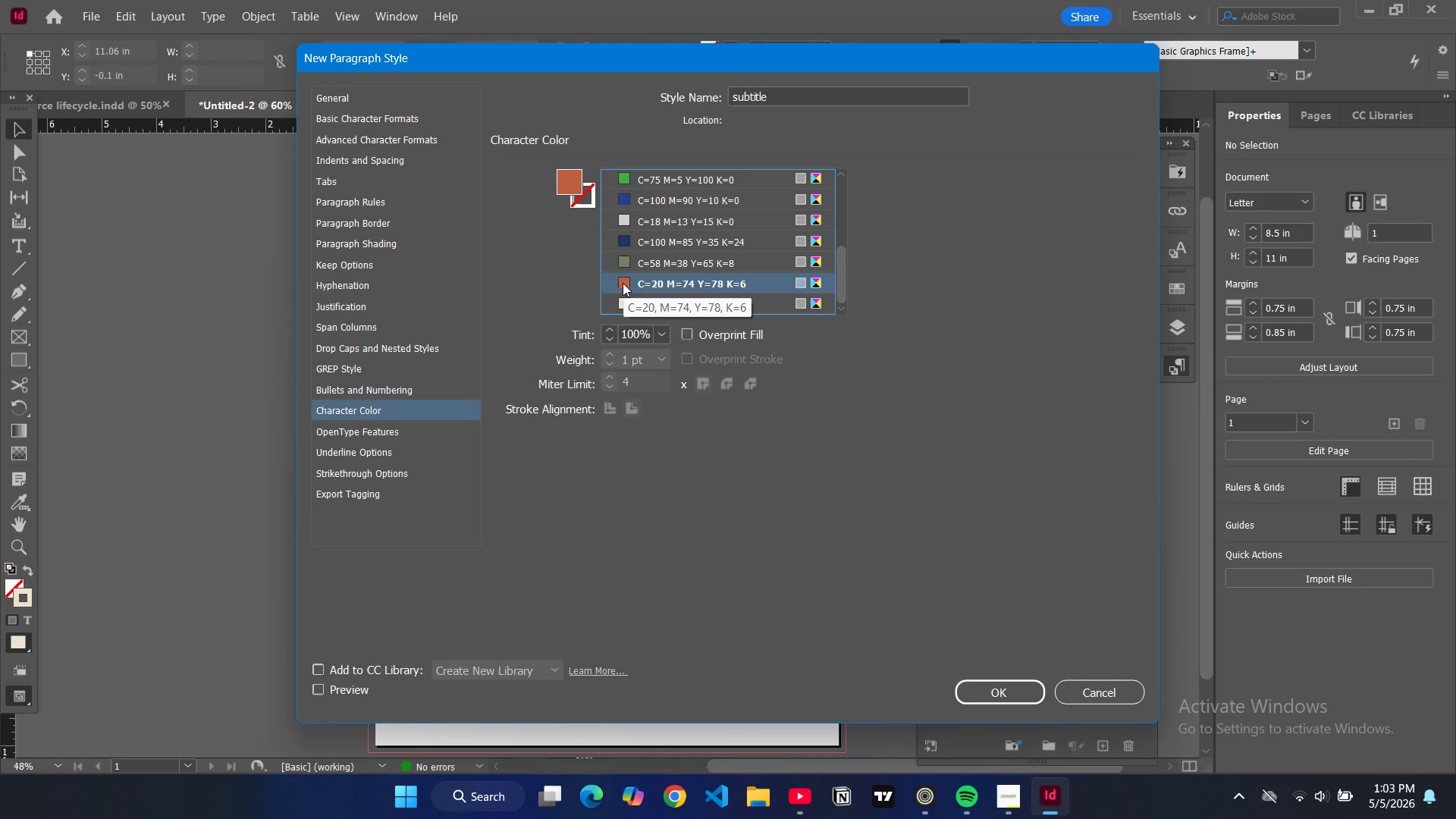 
mouse_move([623, 305])
 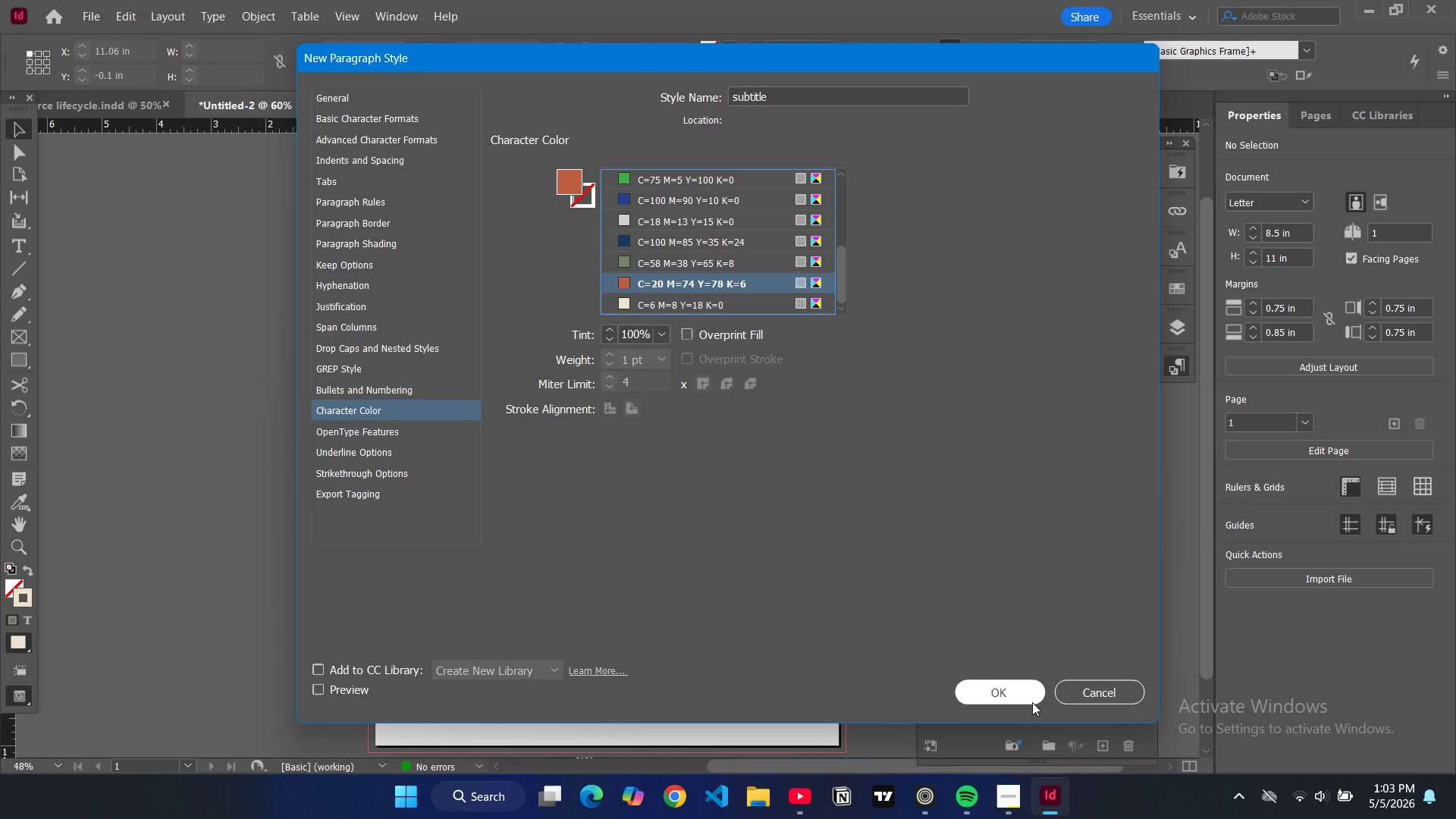 
left_click([1028, 698])
 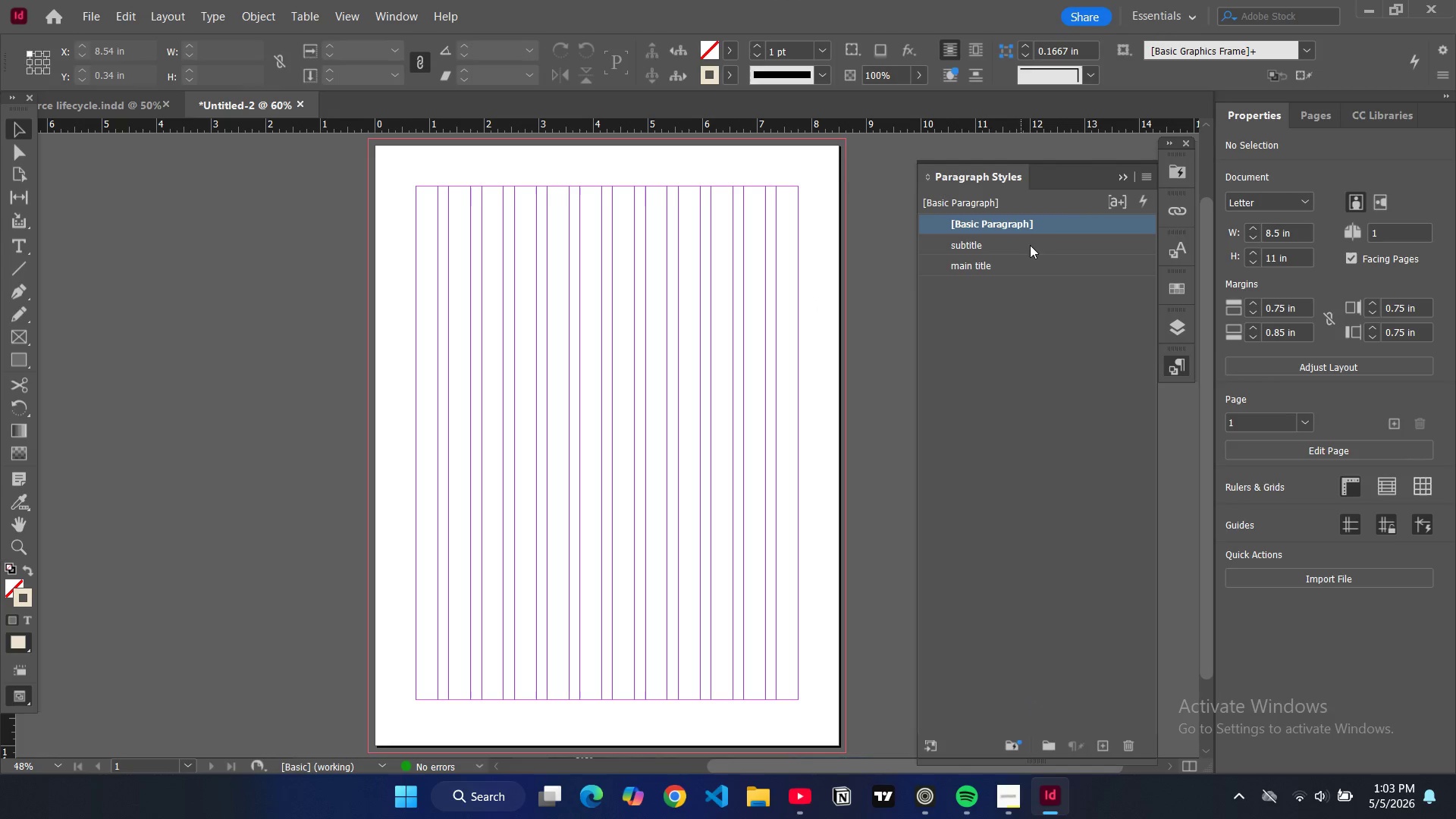 
double_click([1049, 241])
 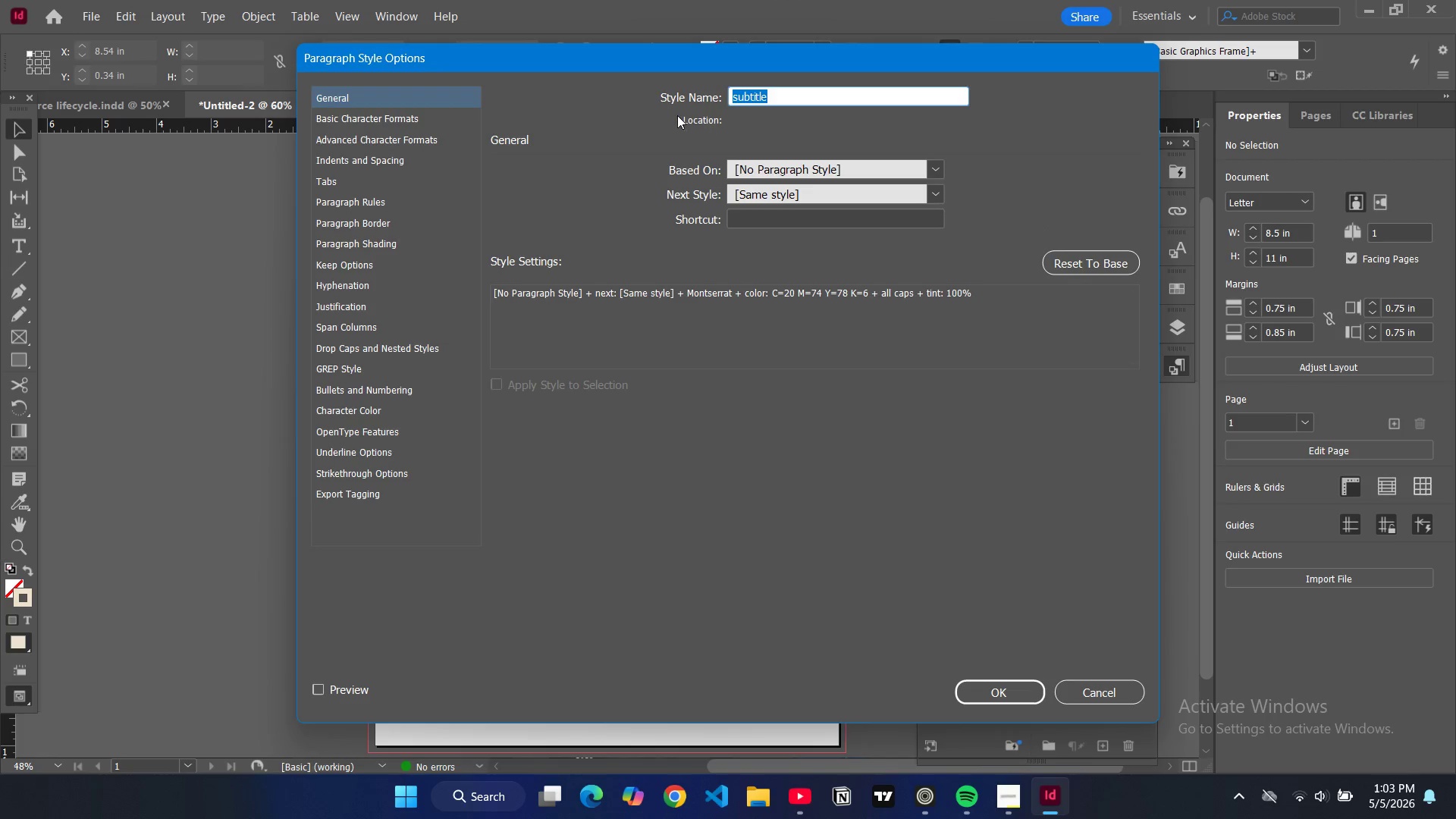 
wait(5.51)
 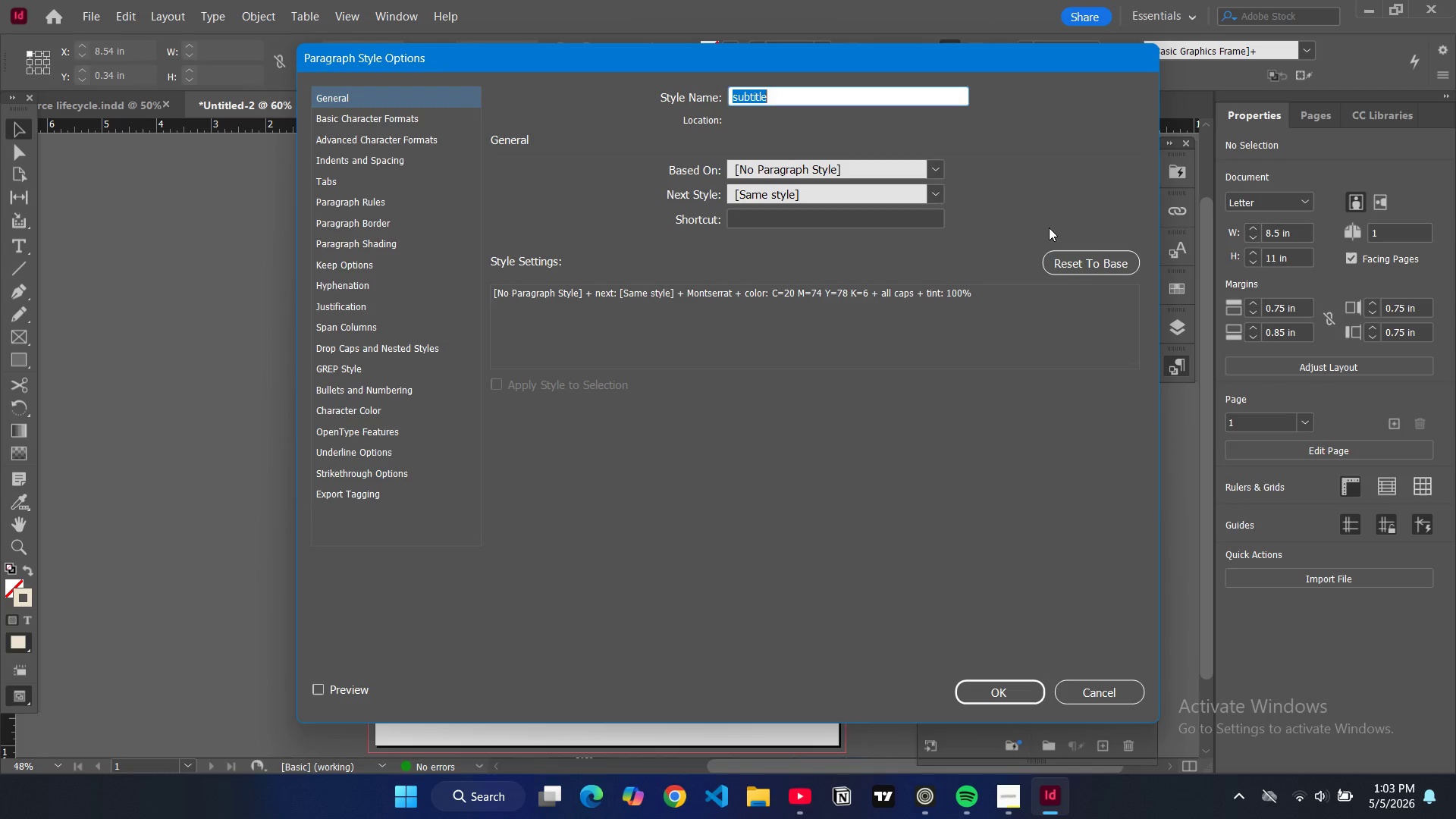 
left_click([419, 115])
 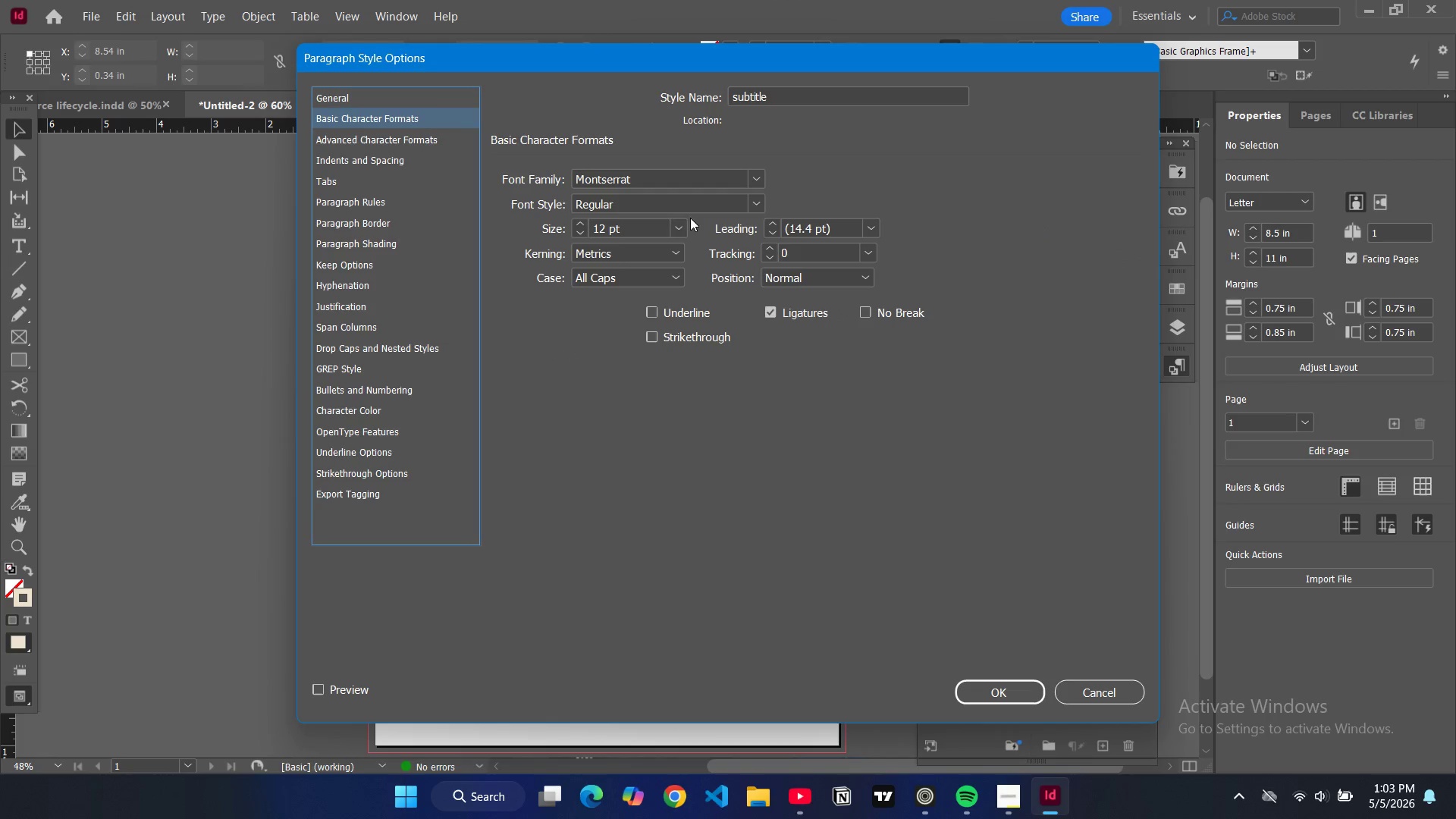 
left_click([680, 223])
 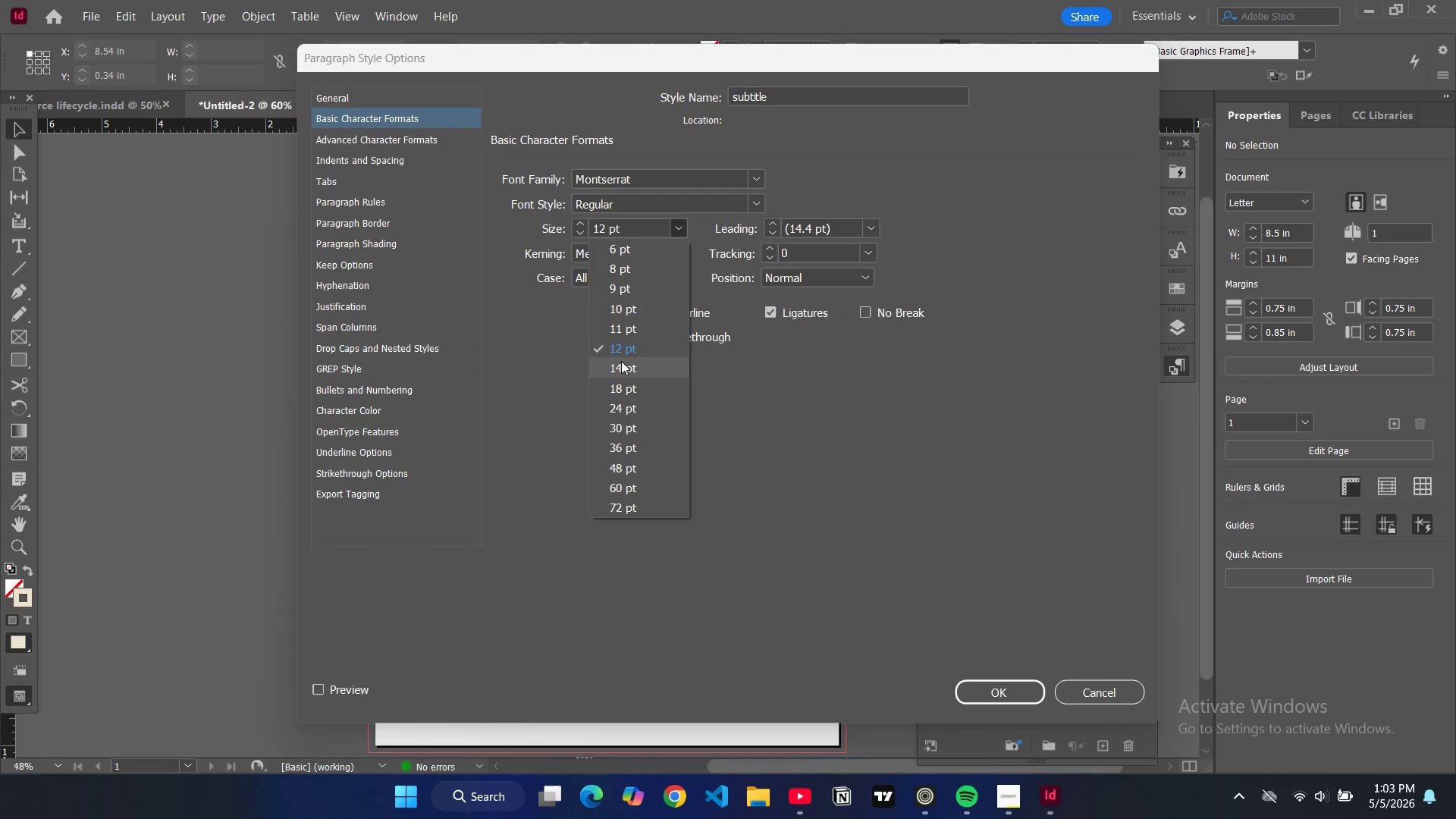 
left_click([621, 361])
 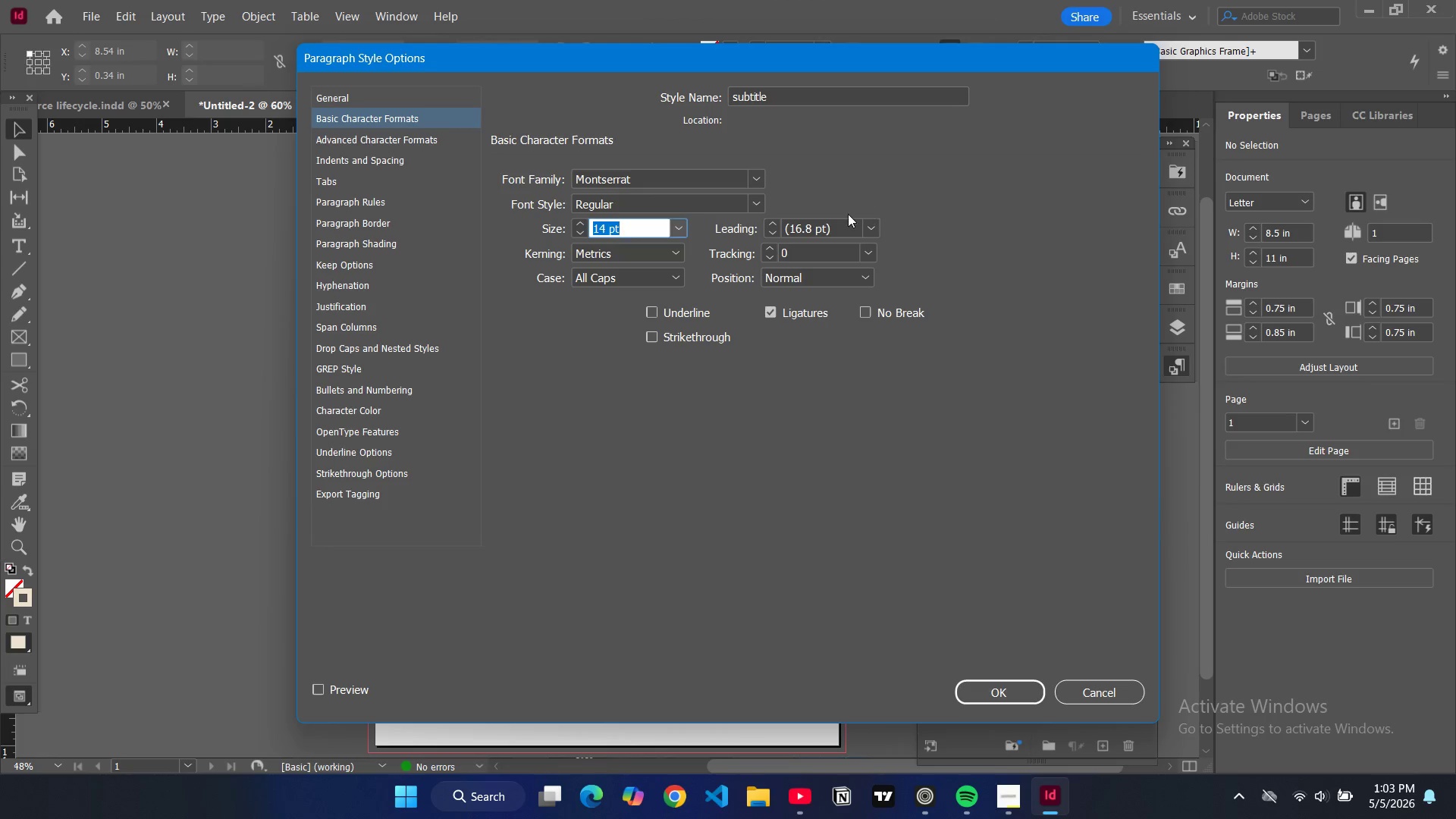 
double_click([809, 230])
 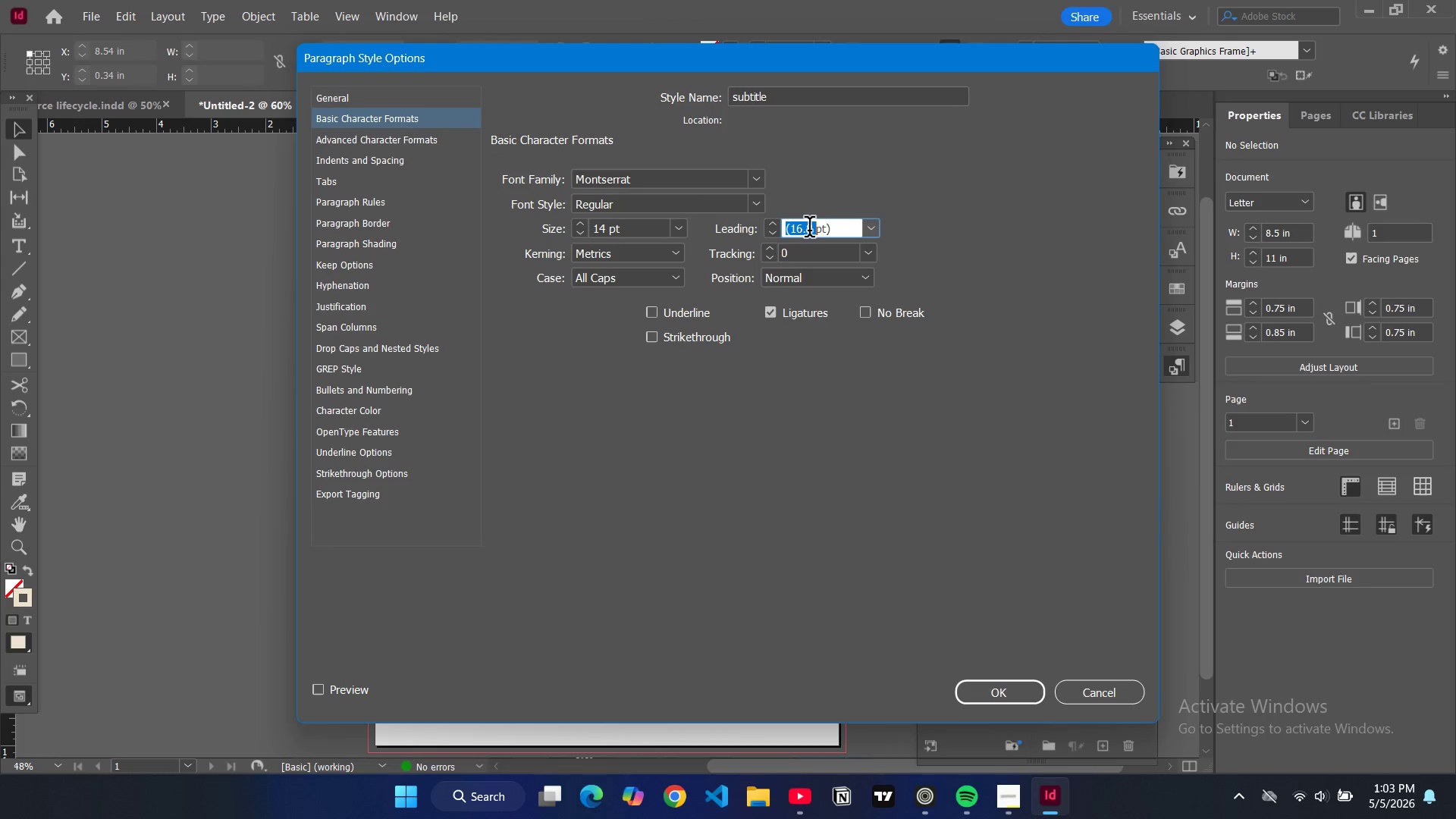 
triple_click([809, 230])
 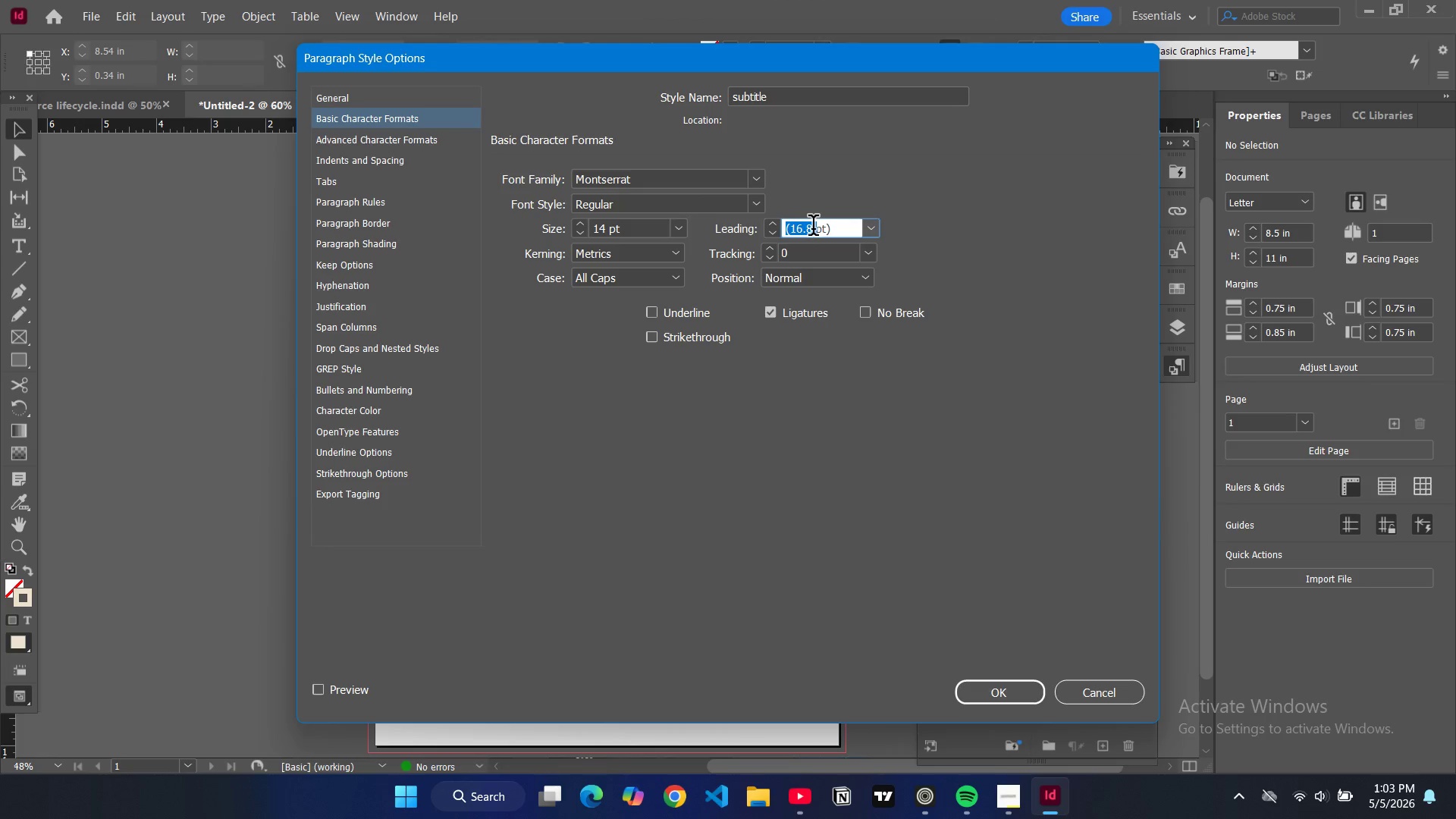 
key(Control+A)
 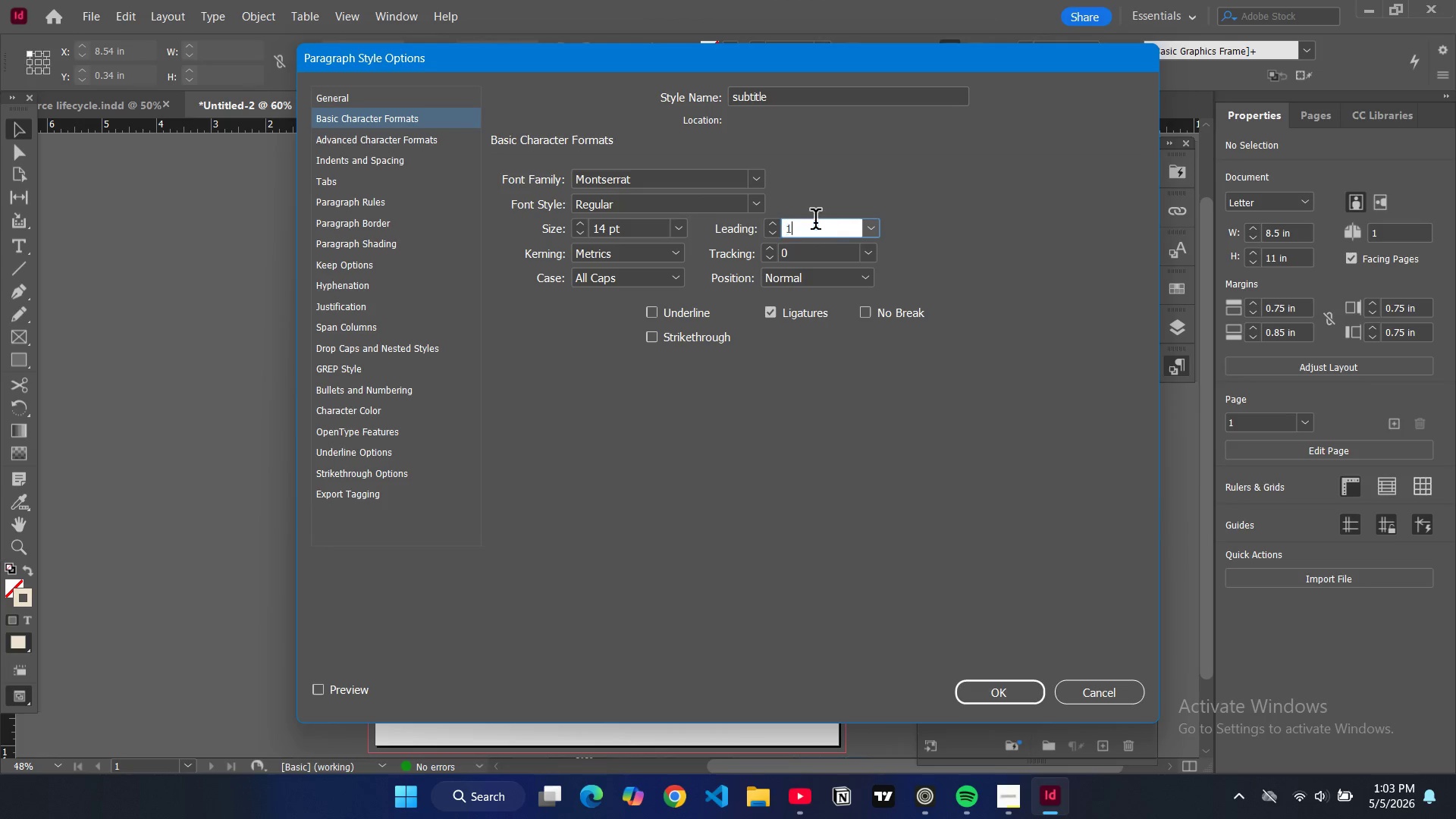 
type(12)
 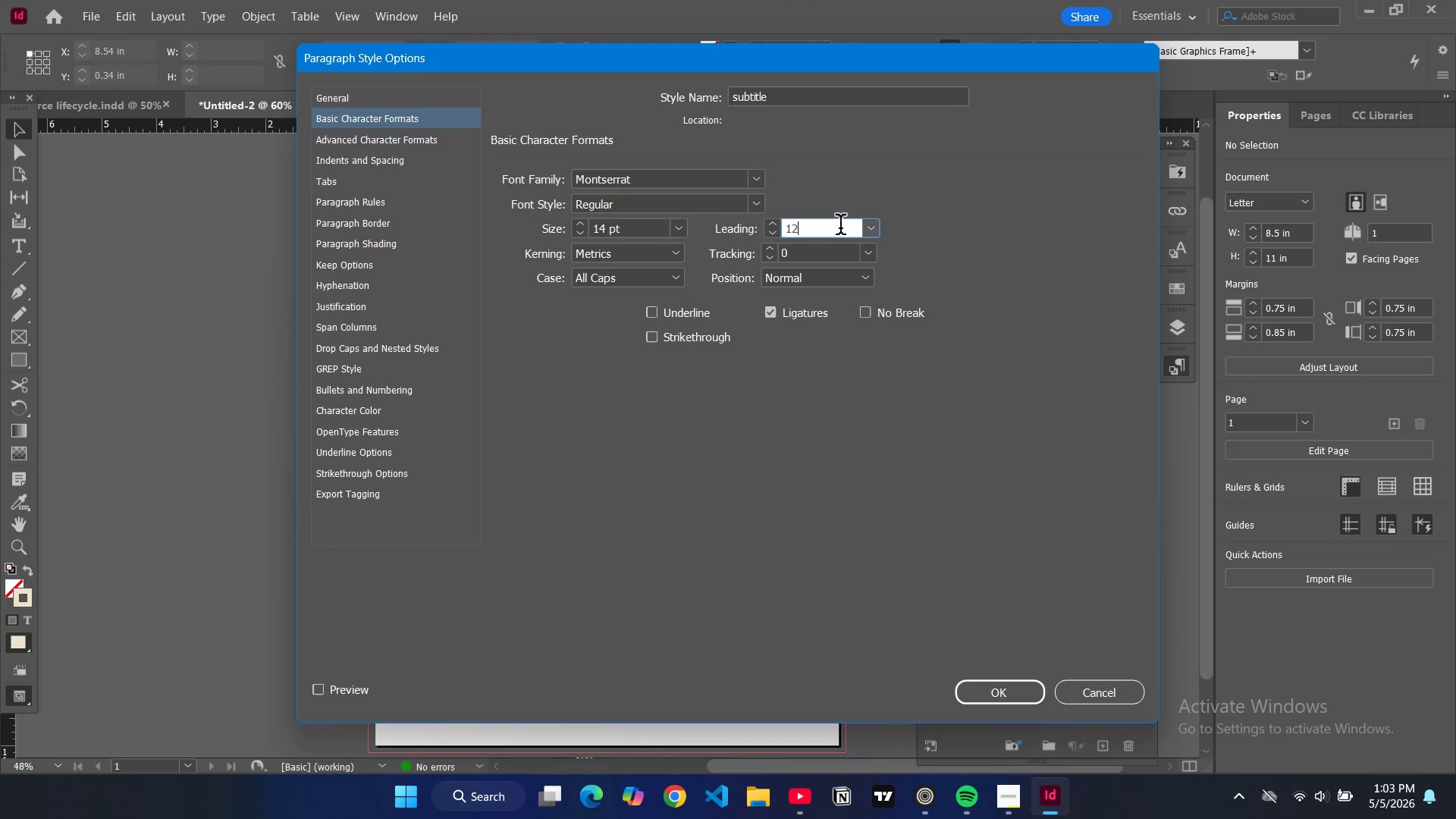 
key(Backspace)
 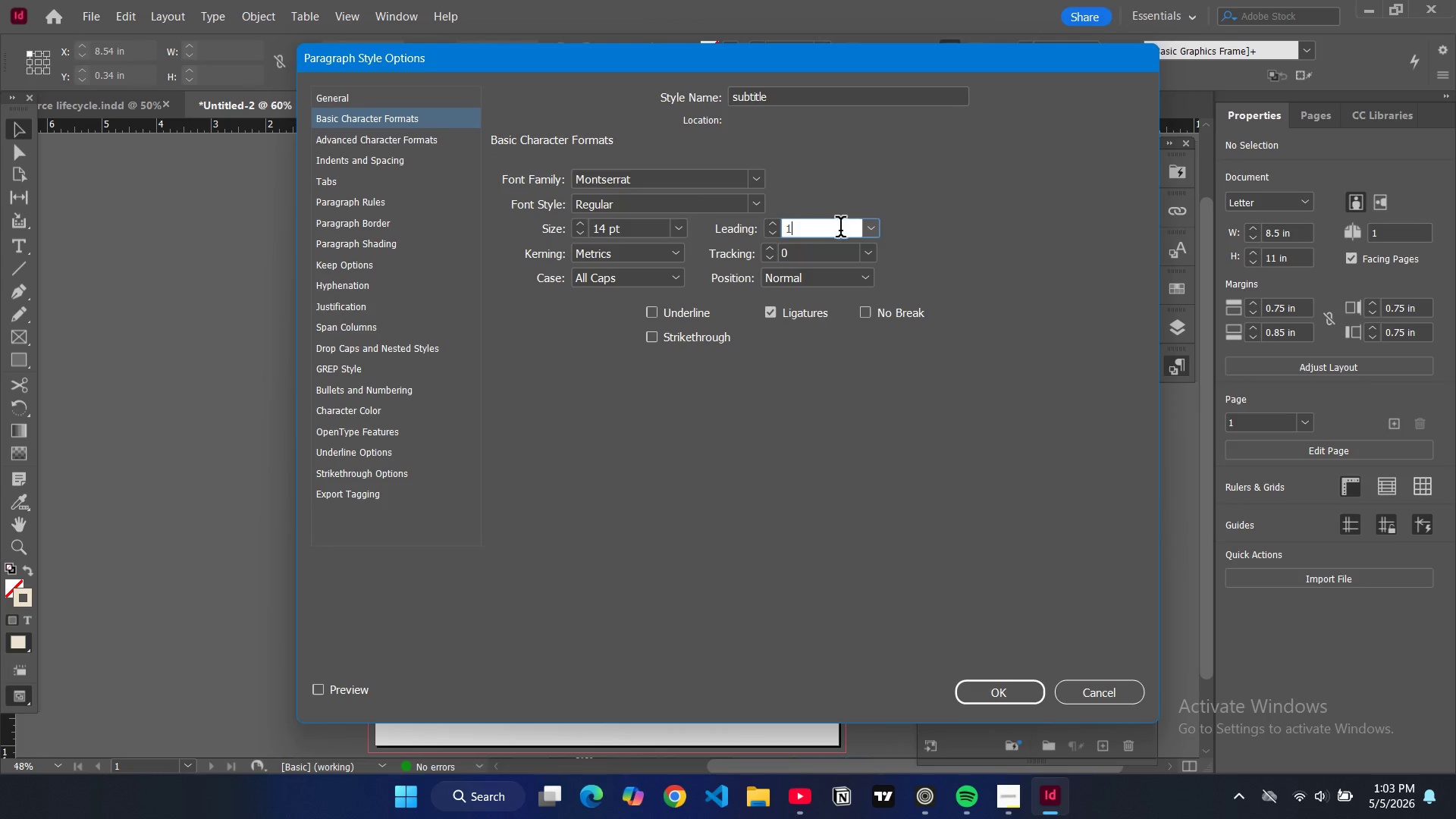 
key(8)
 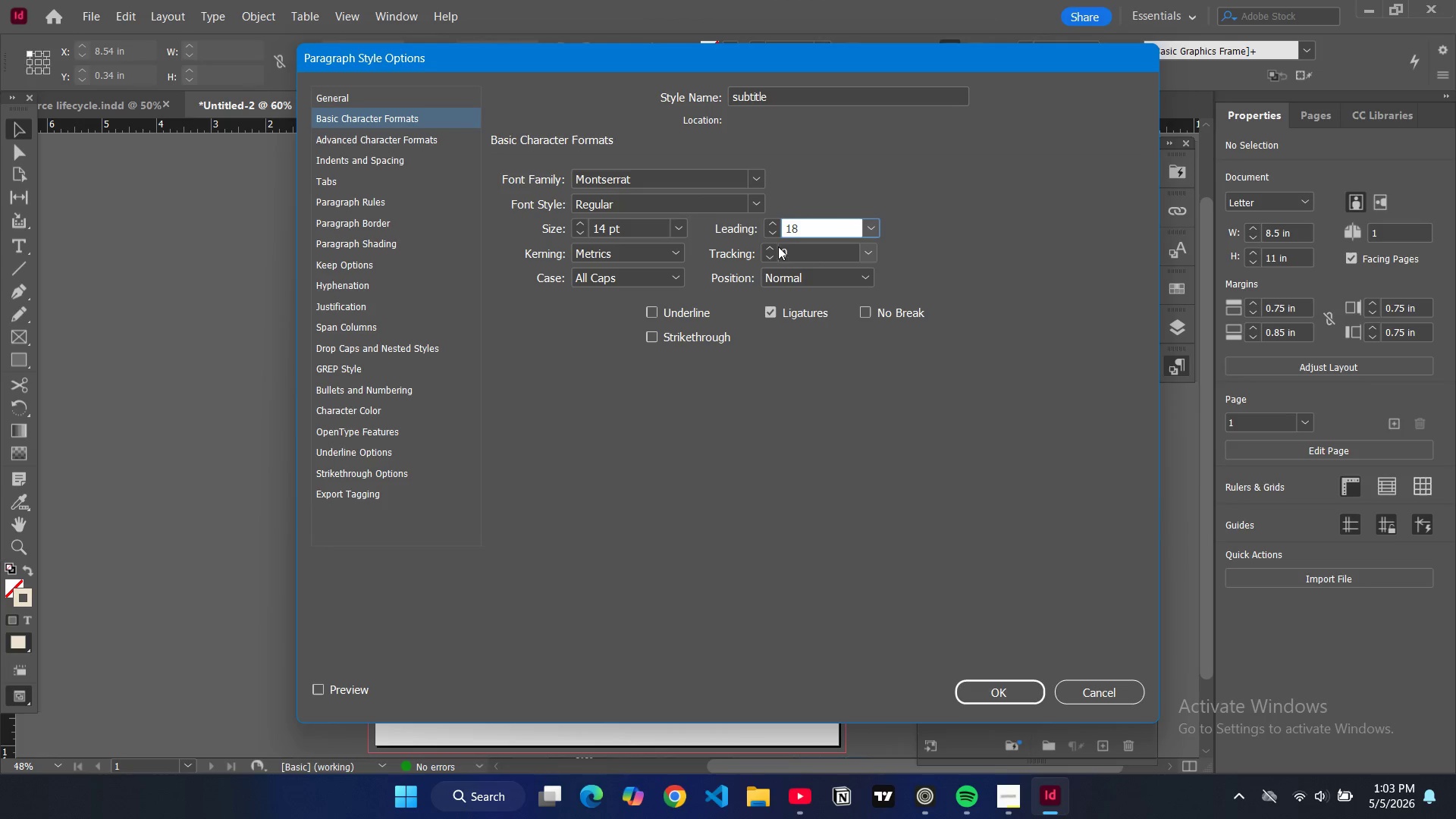 
double_click([765, 246])
 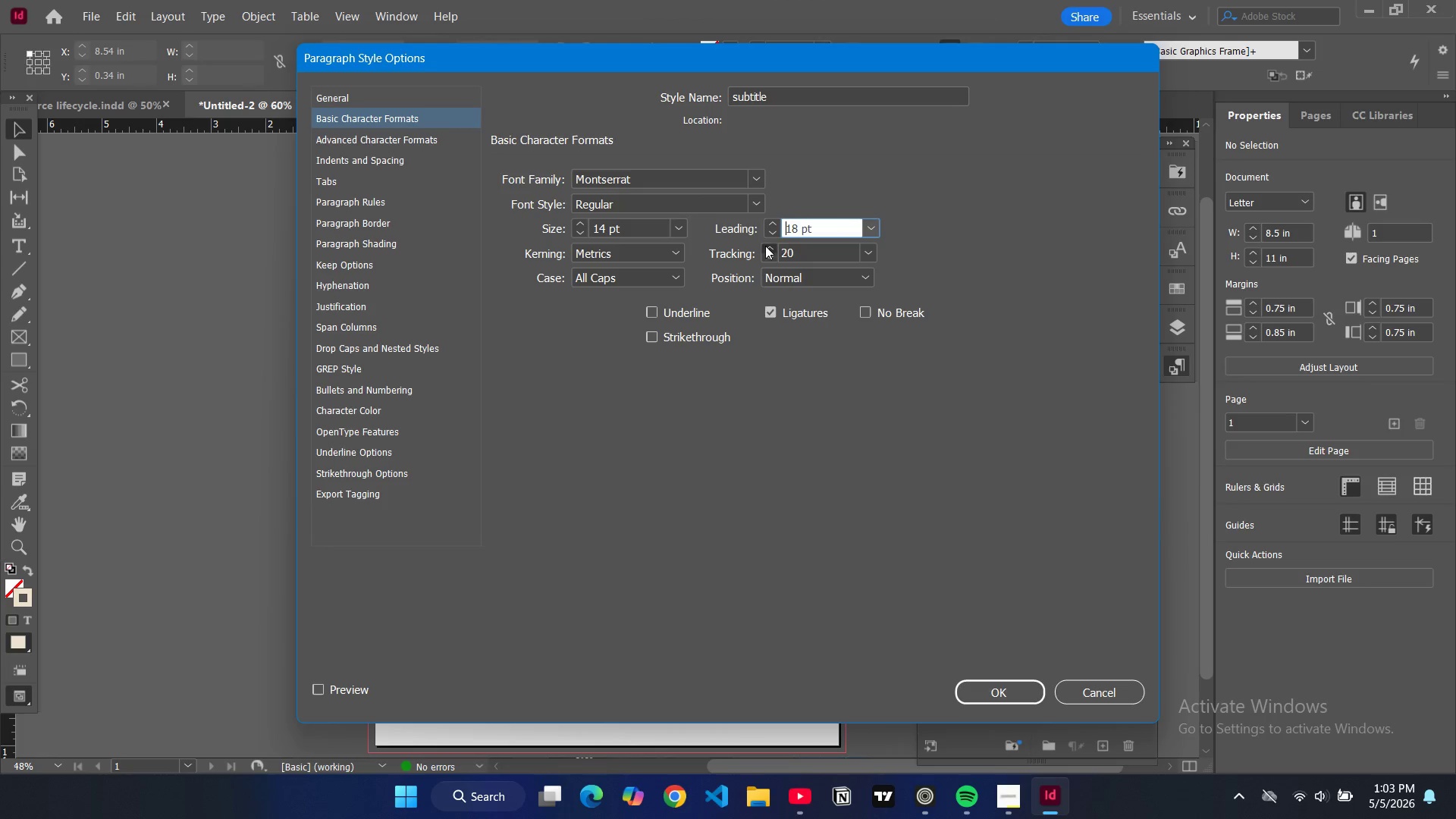 
triple_click([765, 246])
 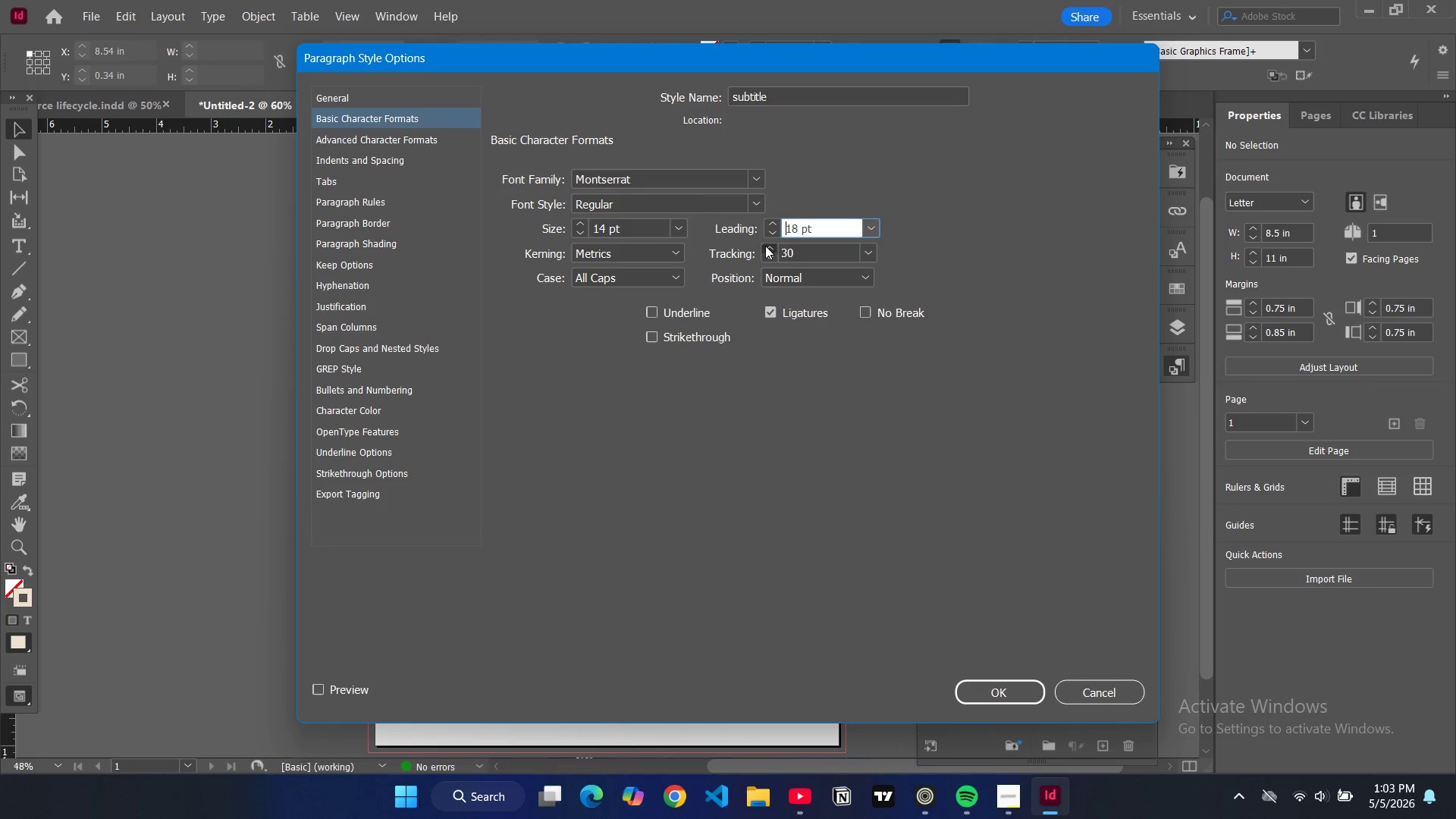 
triple_click([765, 246])
 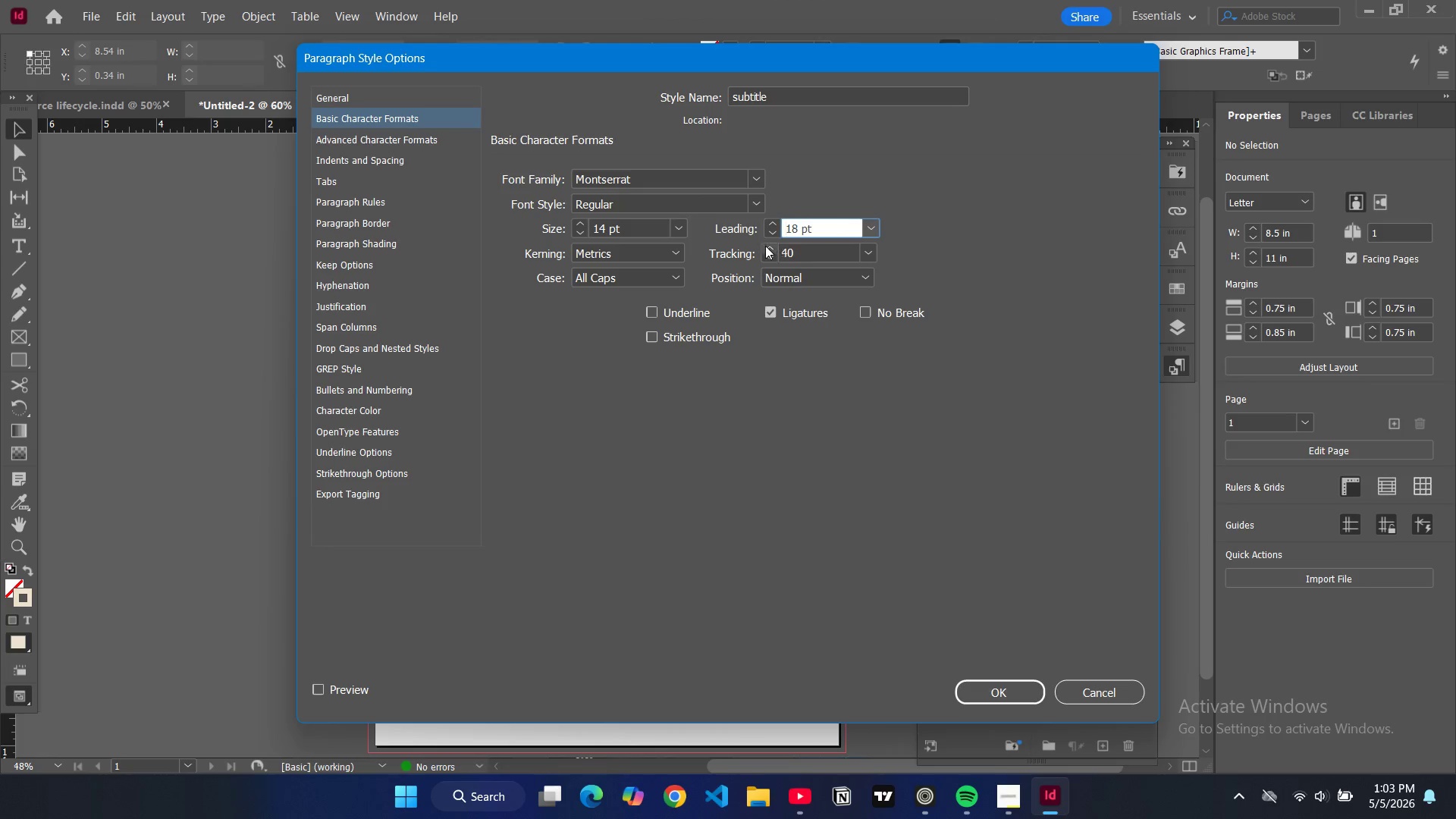 
triple_click([765, 246])
 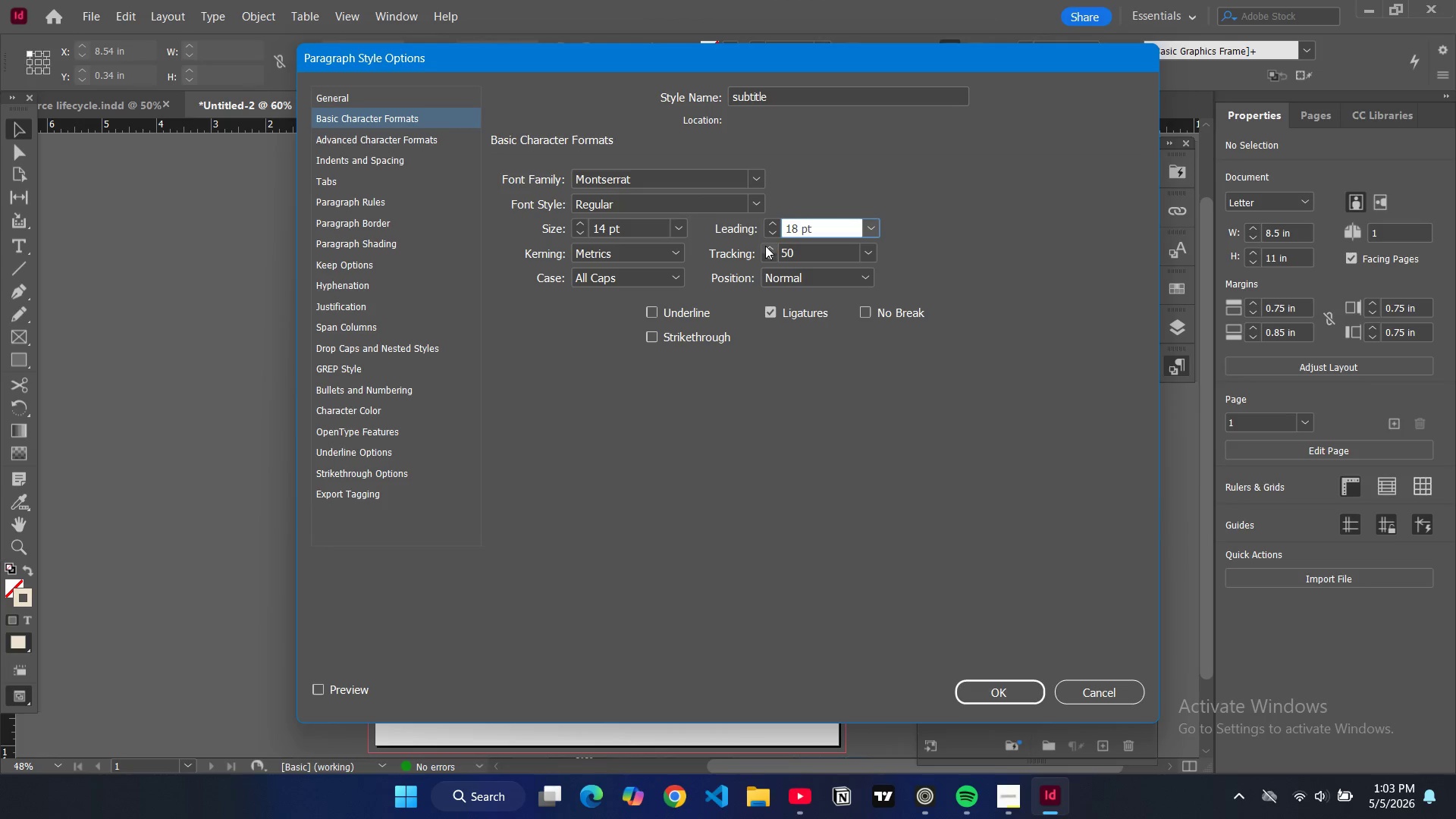 
triple_click([765, 246])
 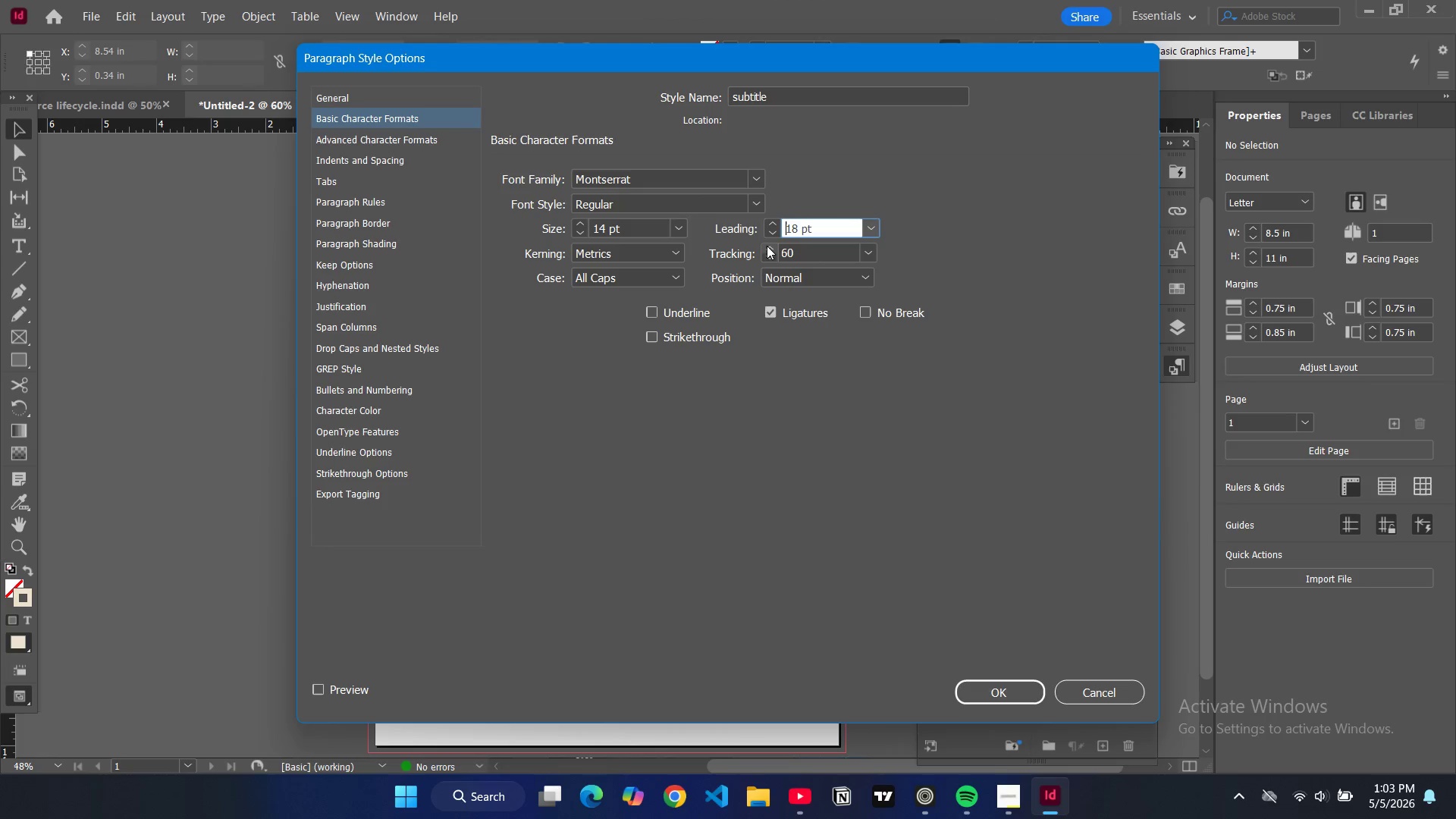 
triple_click([767, 246])
 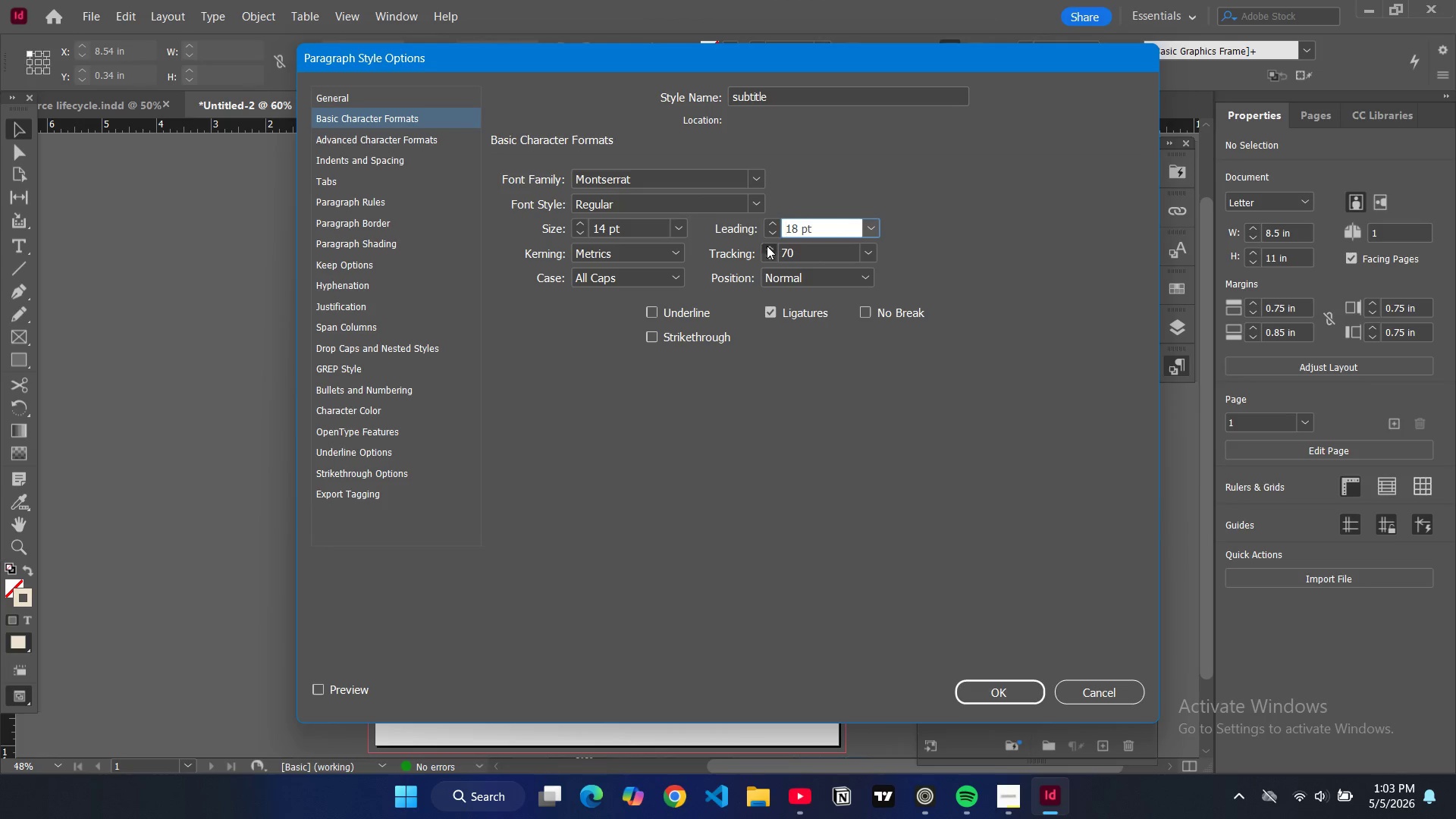 
triple_click([767, 246])
 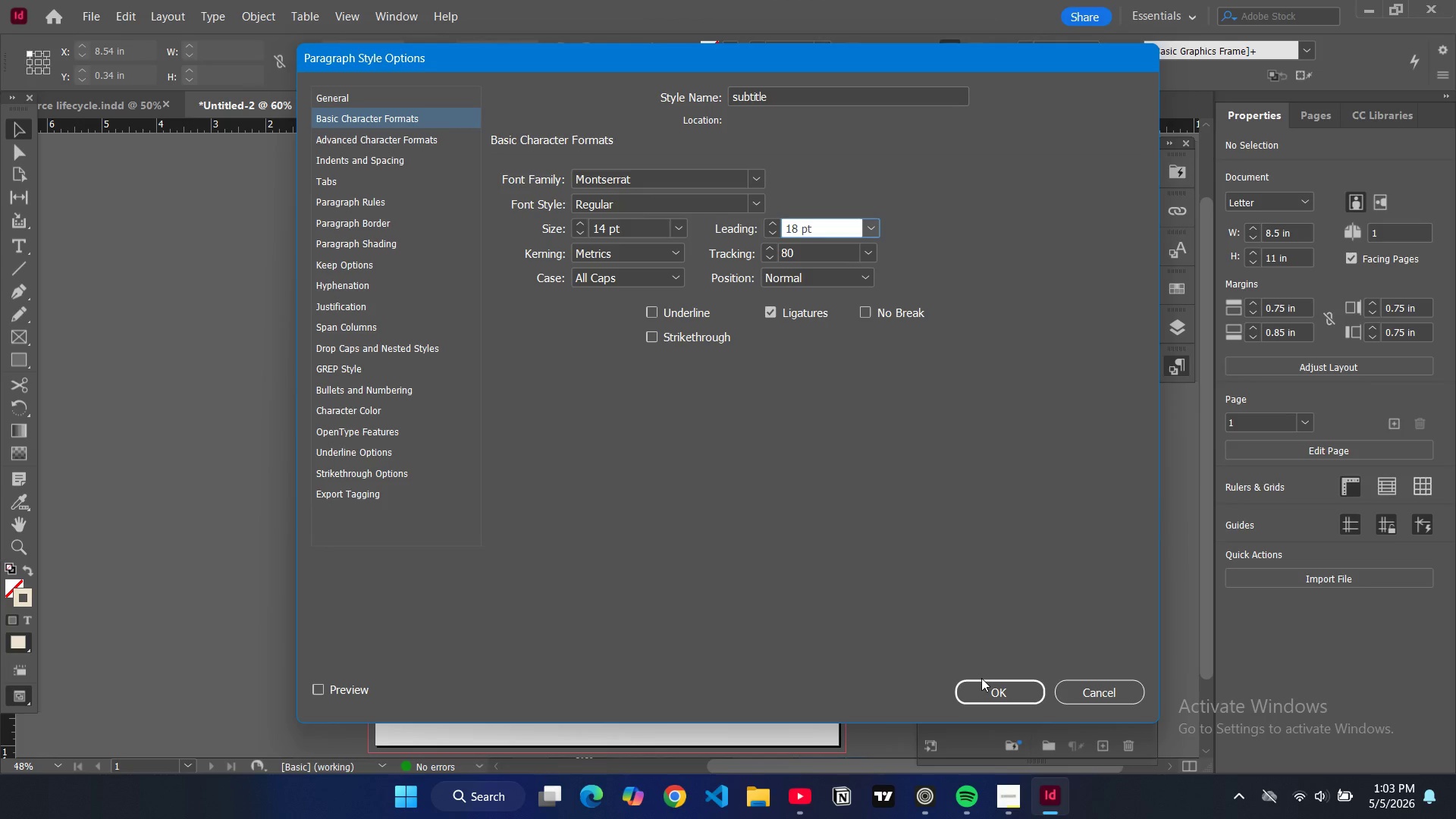 
left_click([981, 682])
 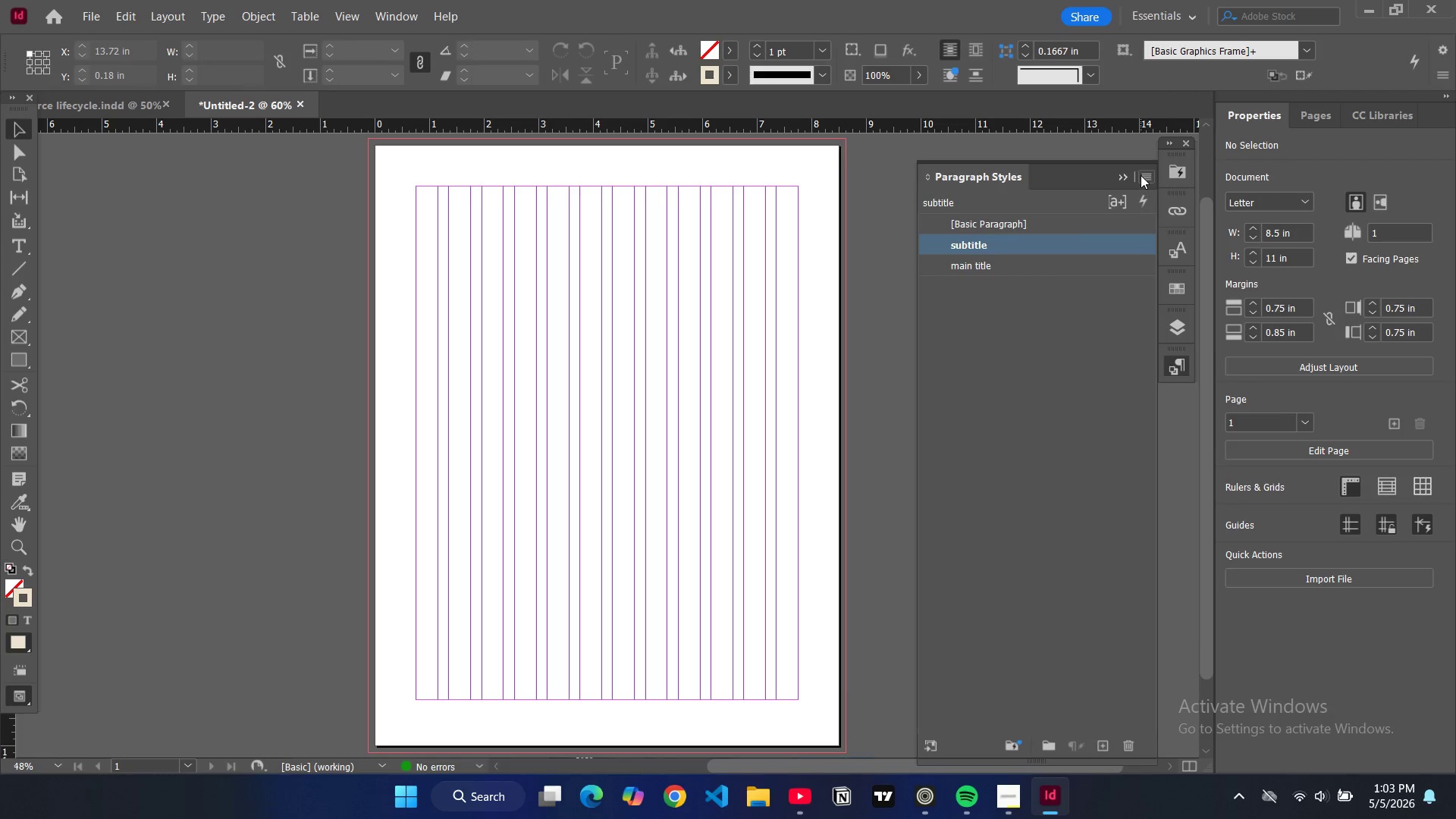 
double_click([1075, 185])
 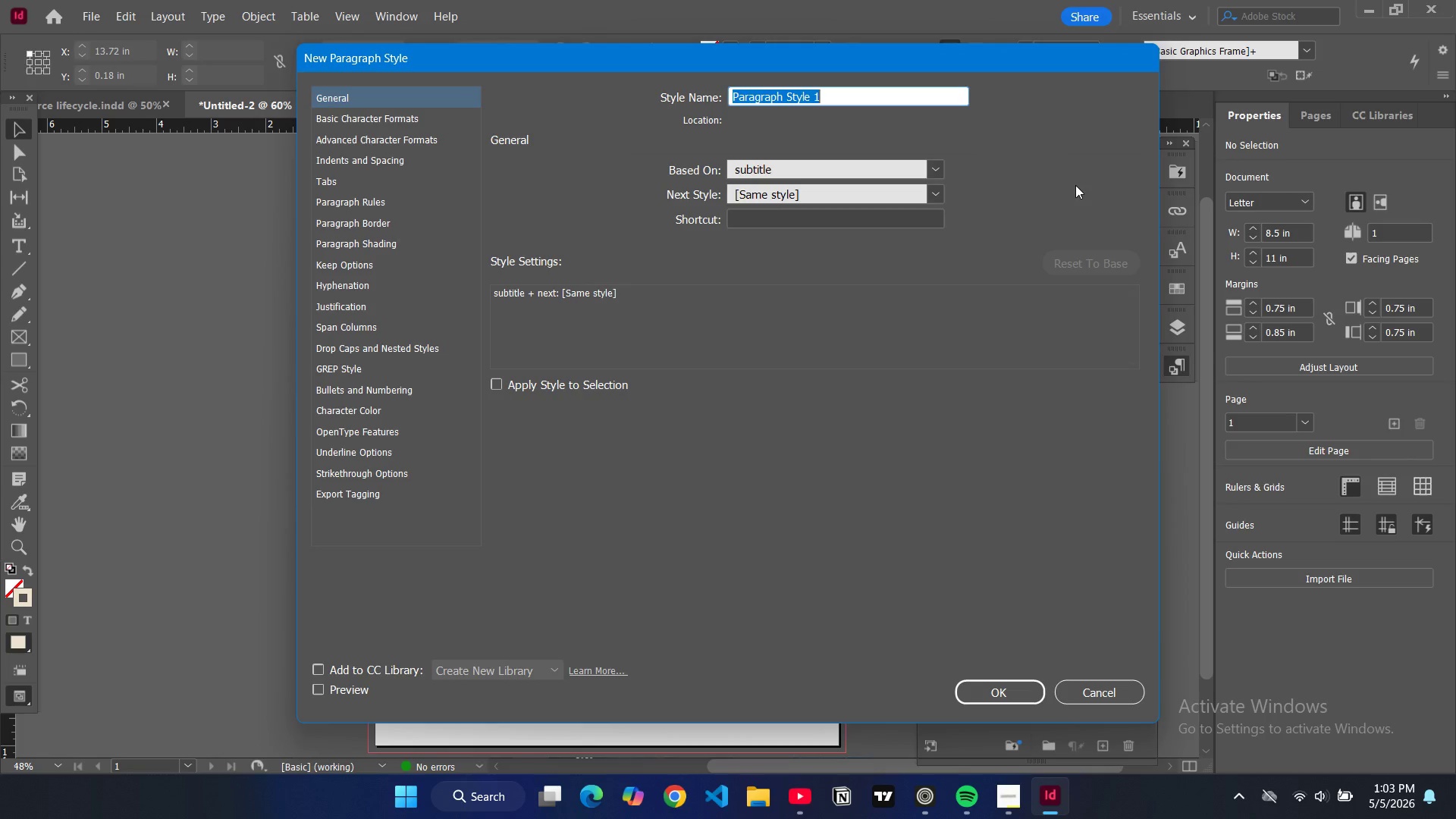 
type(section headers)
 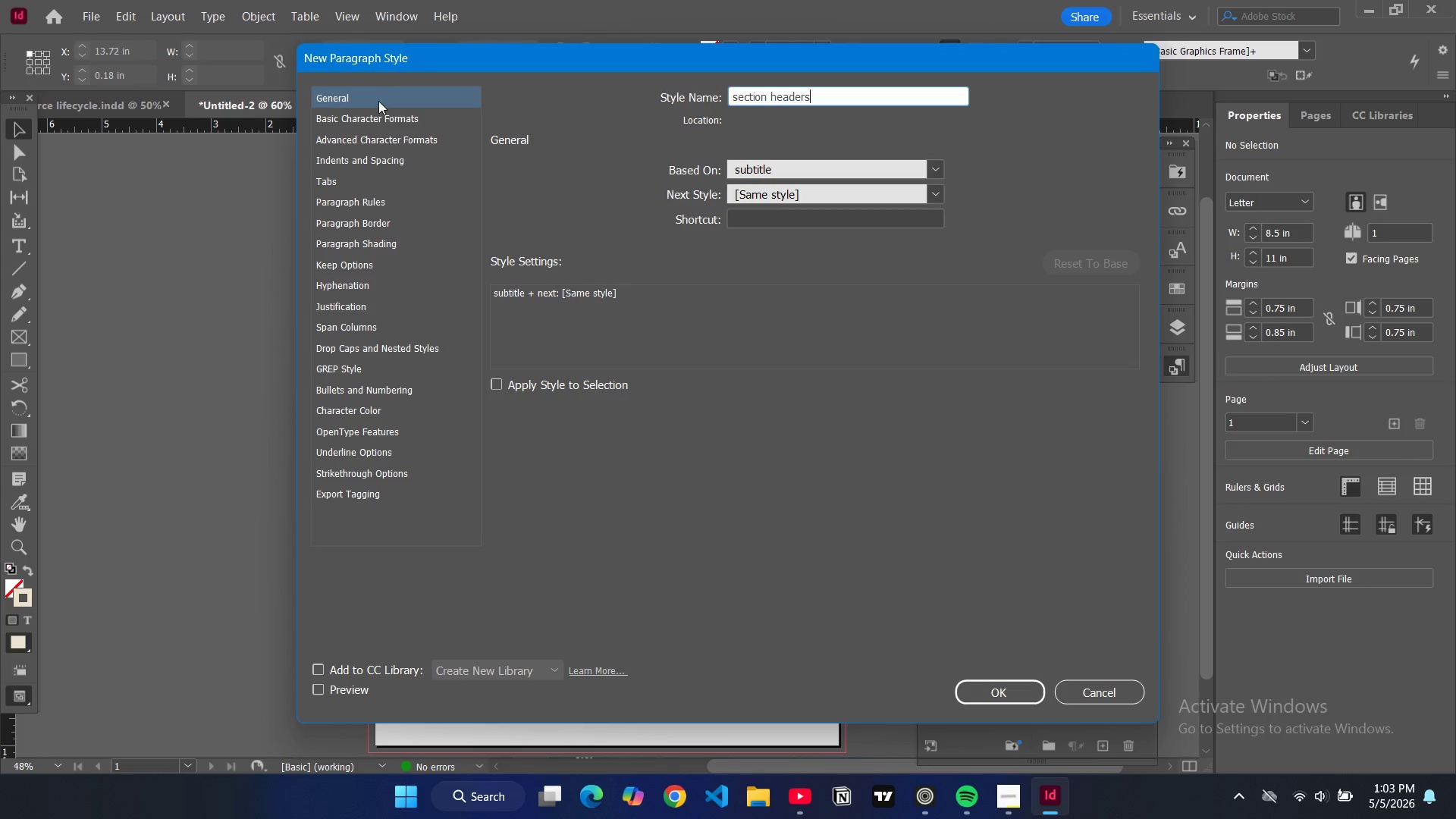 
left_click([380, 113])
 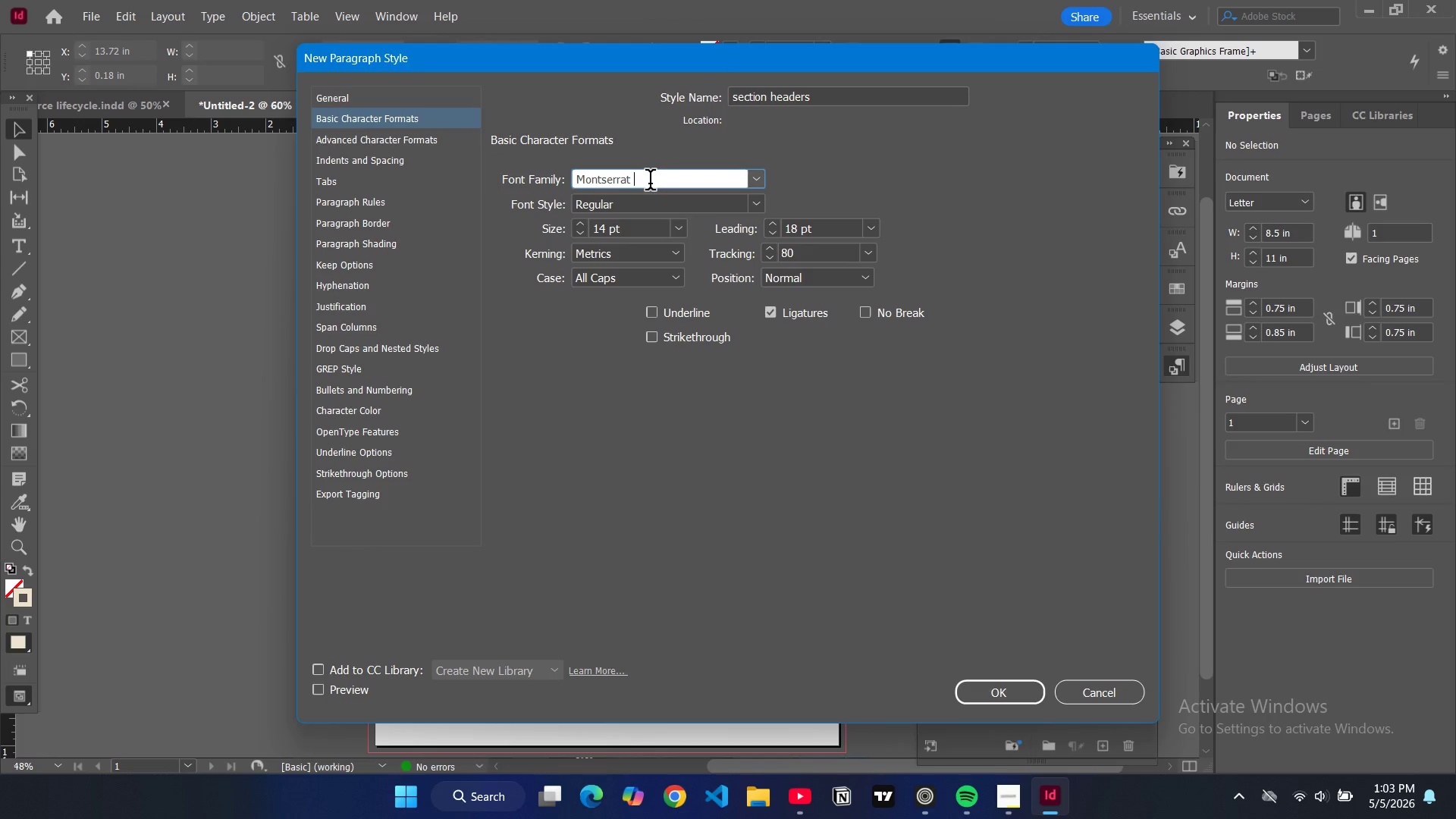 
key(Control+ControlLeft)
 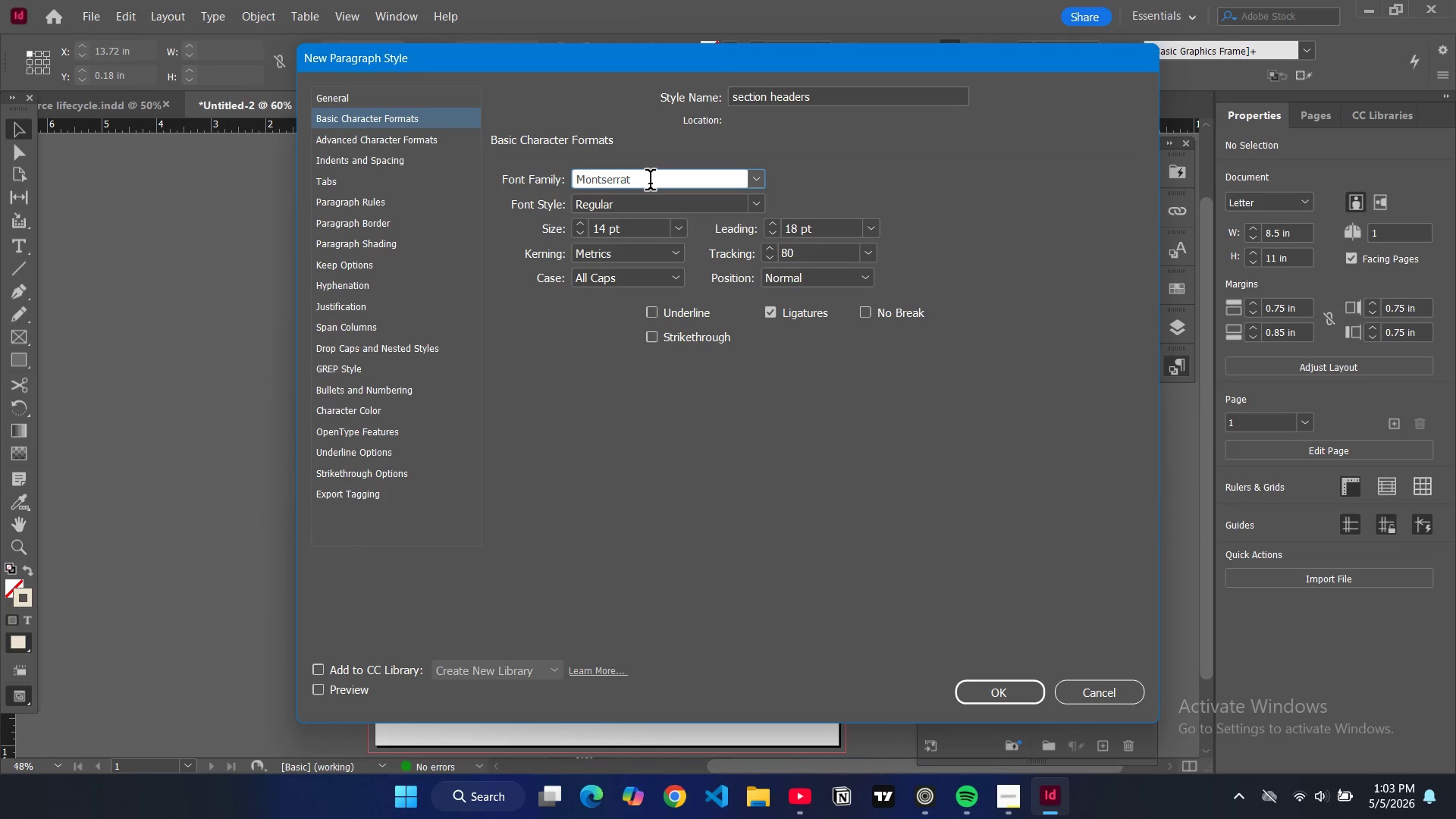 
key(Control+A)
 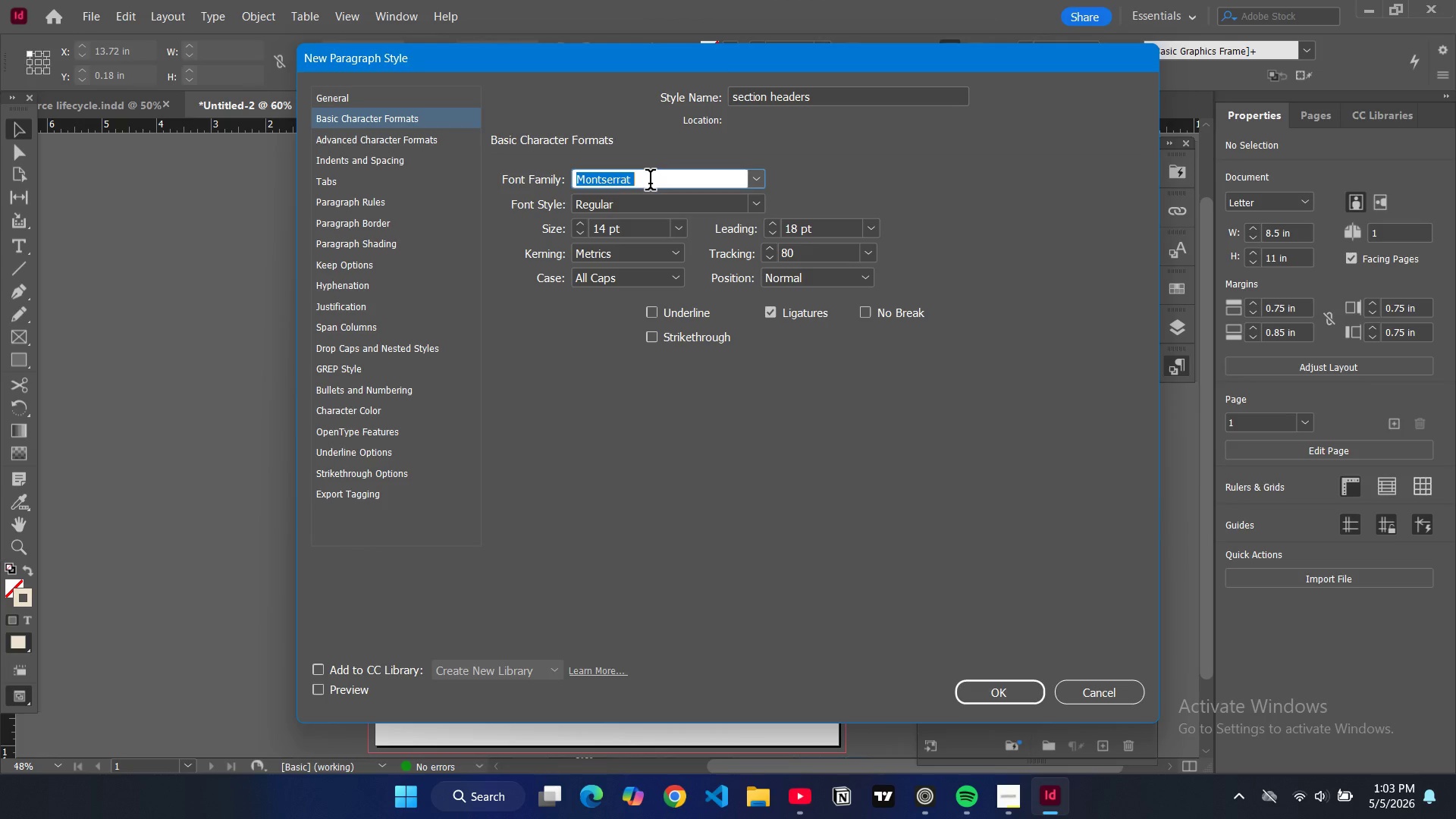 
type(osl)
 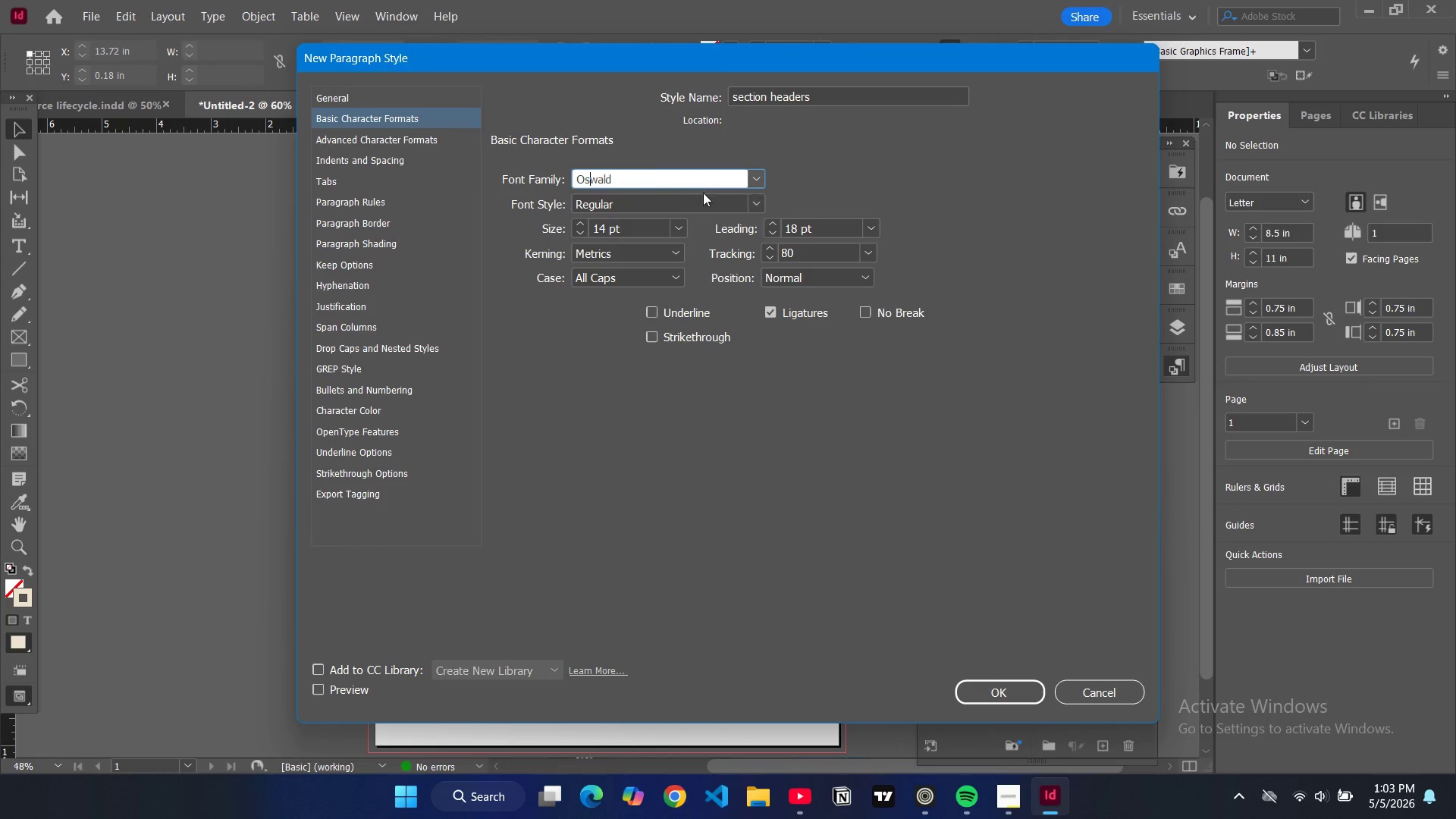 
left_click([752, 198])
 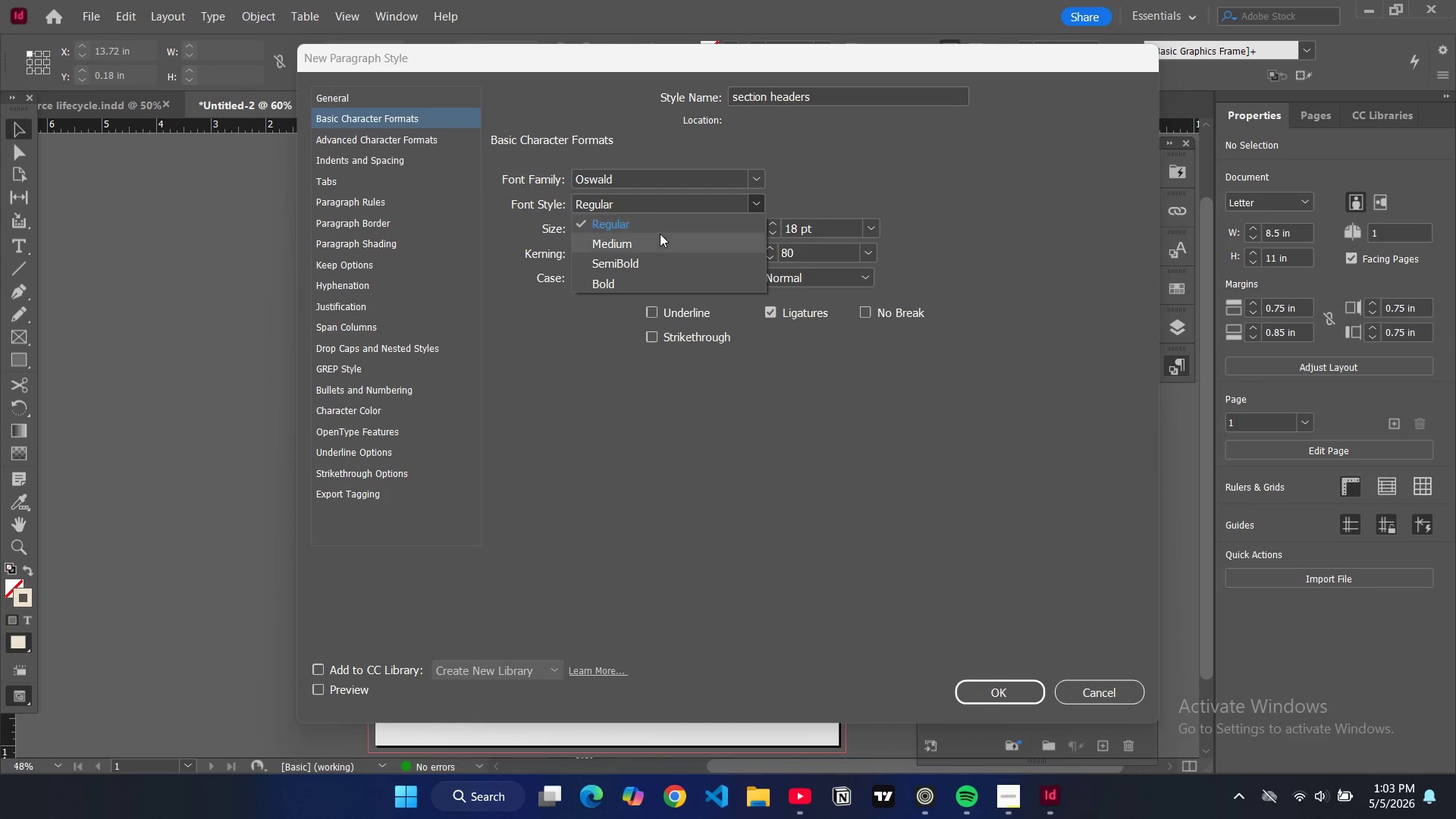 
left_click([658, 235])
 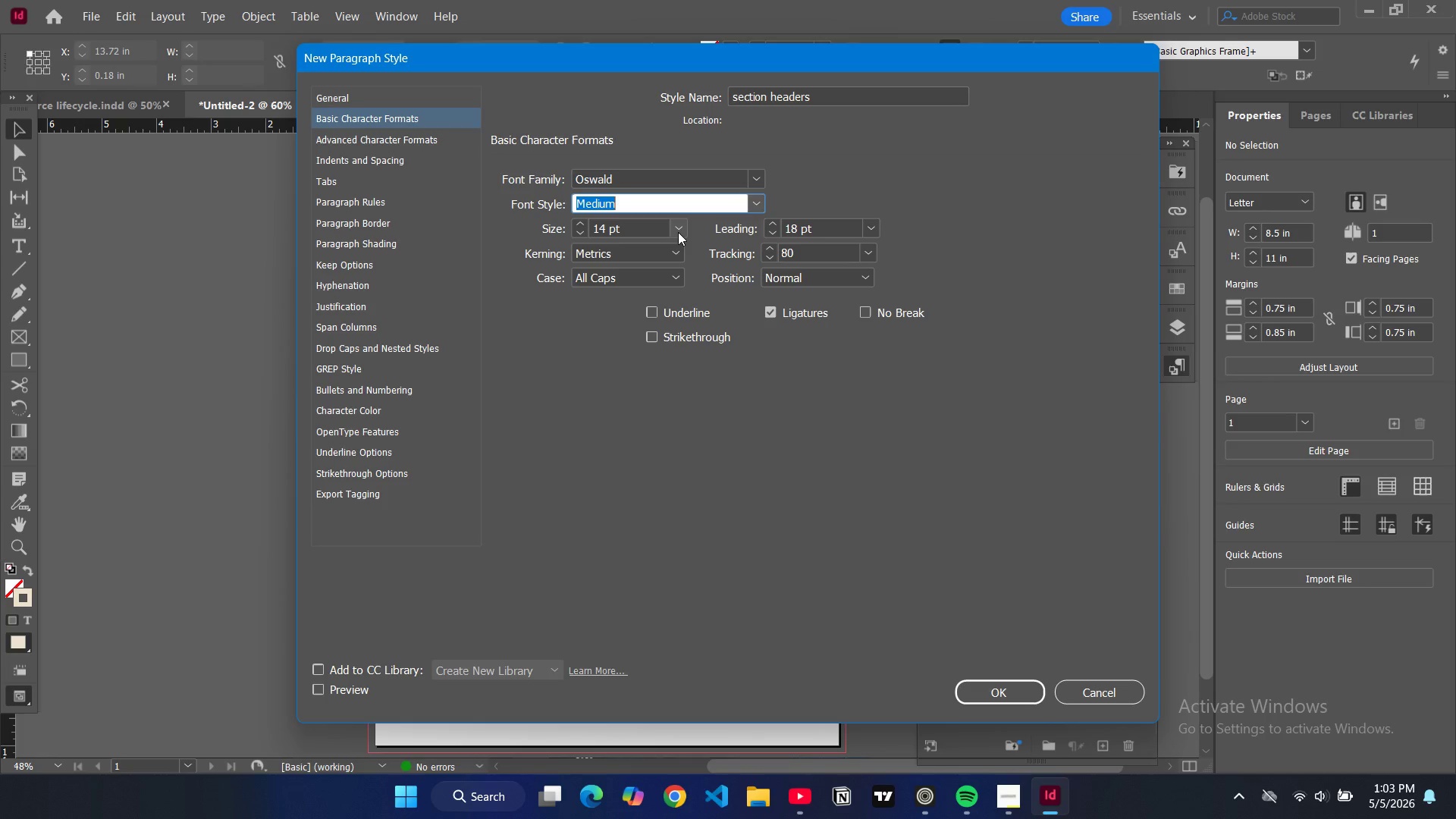 
left_click([678, 232])
 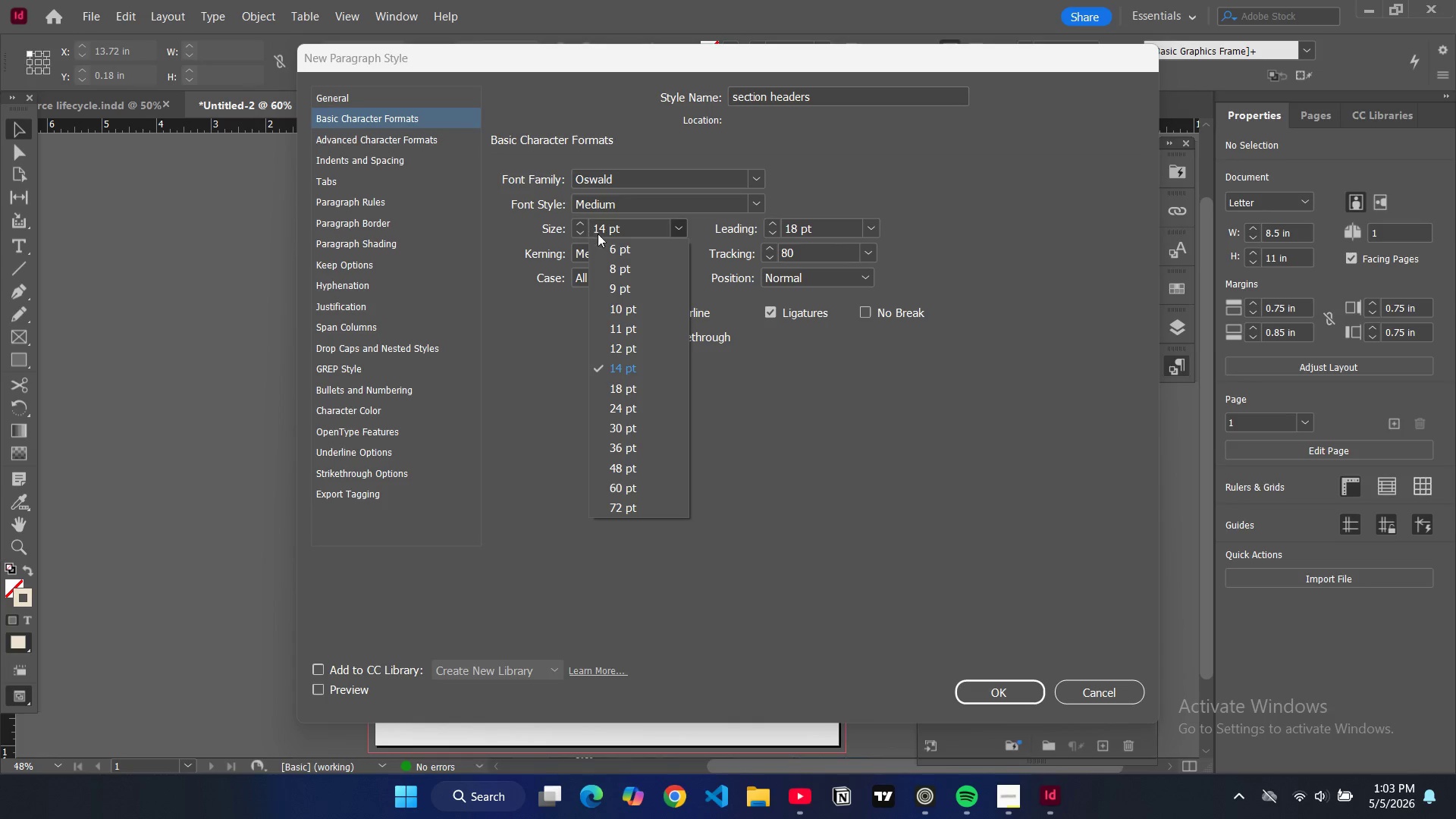 
double_click([601, 230])
 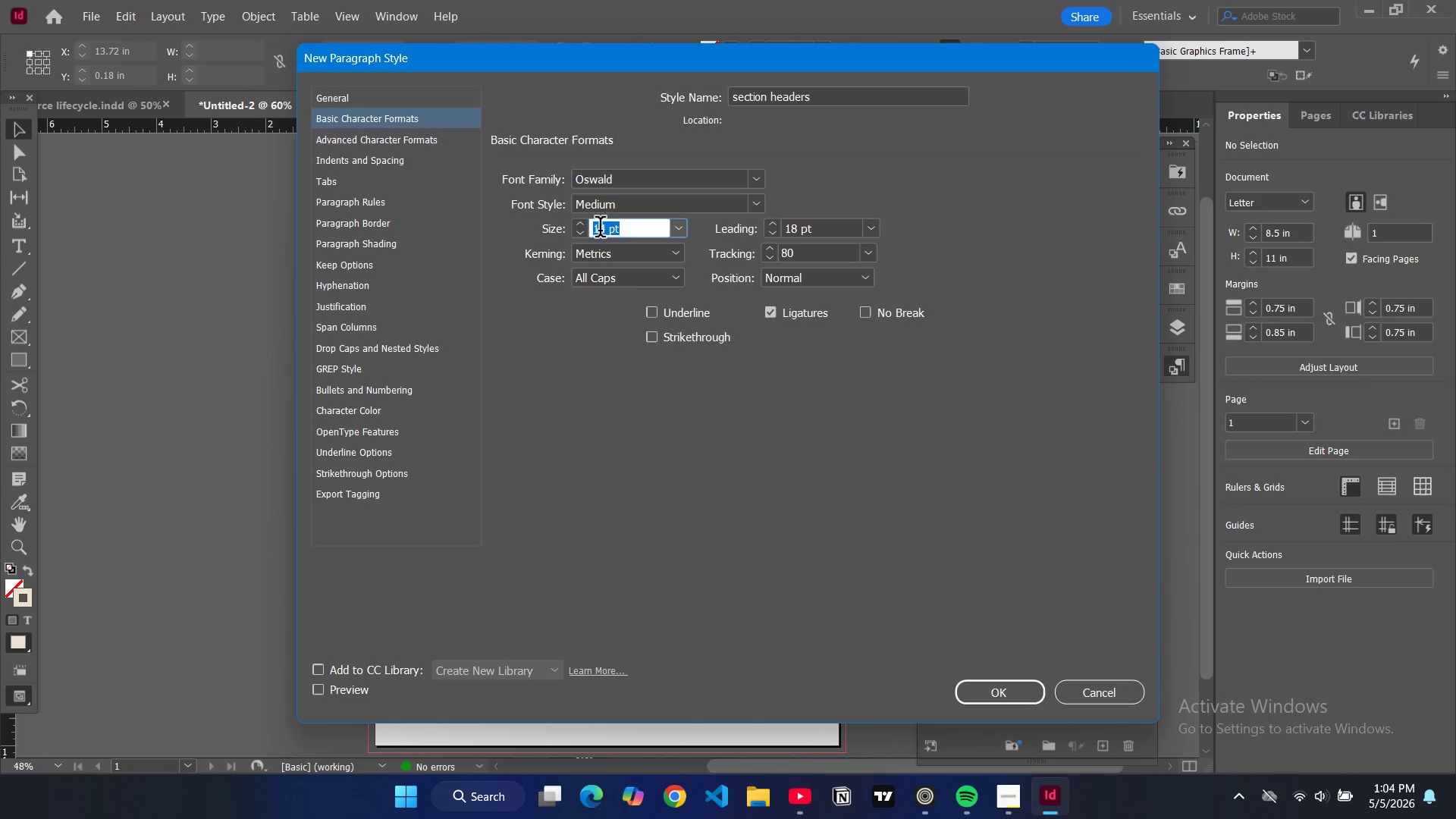 
type(16)
 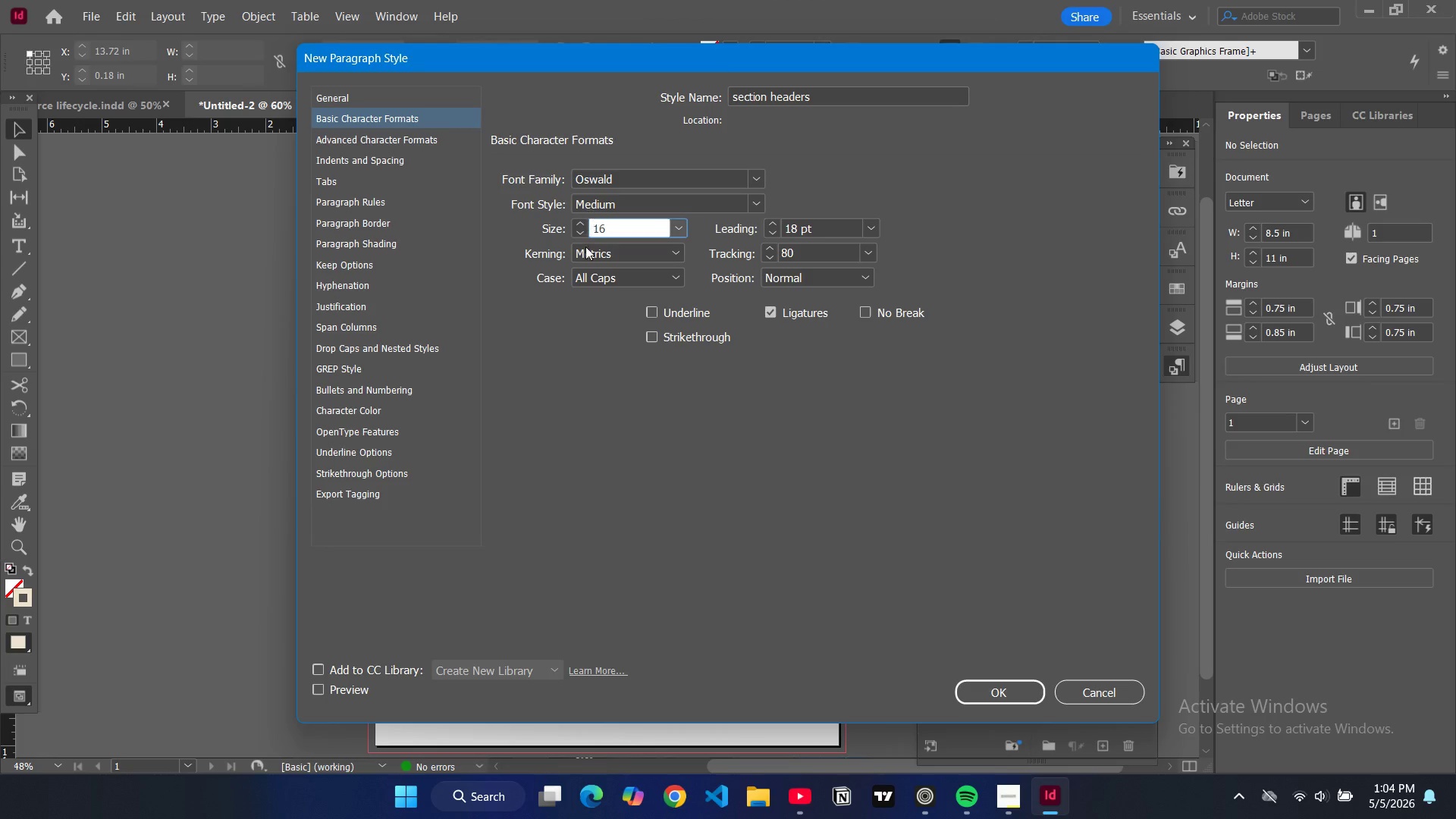 
left_click([376, 136])
 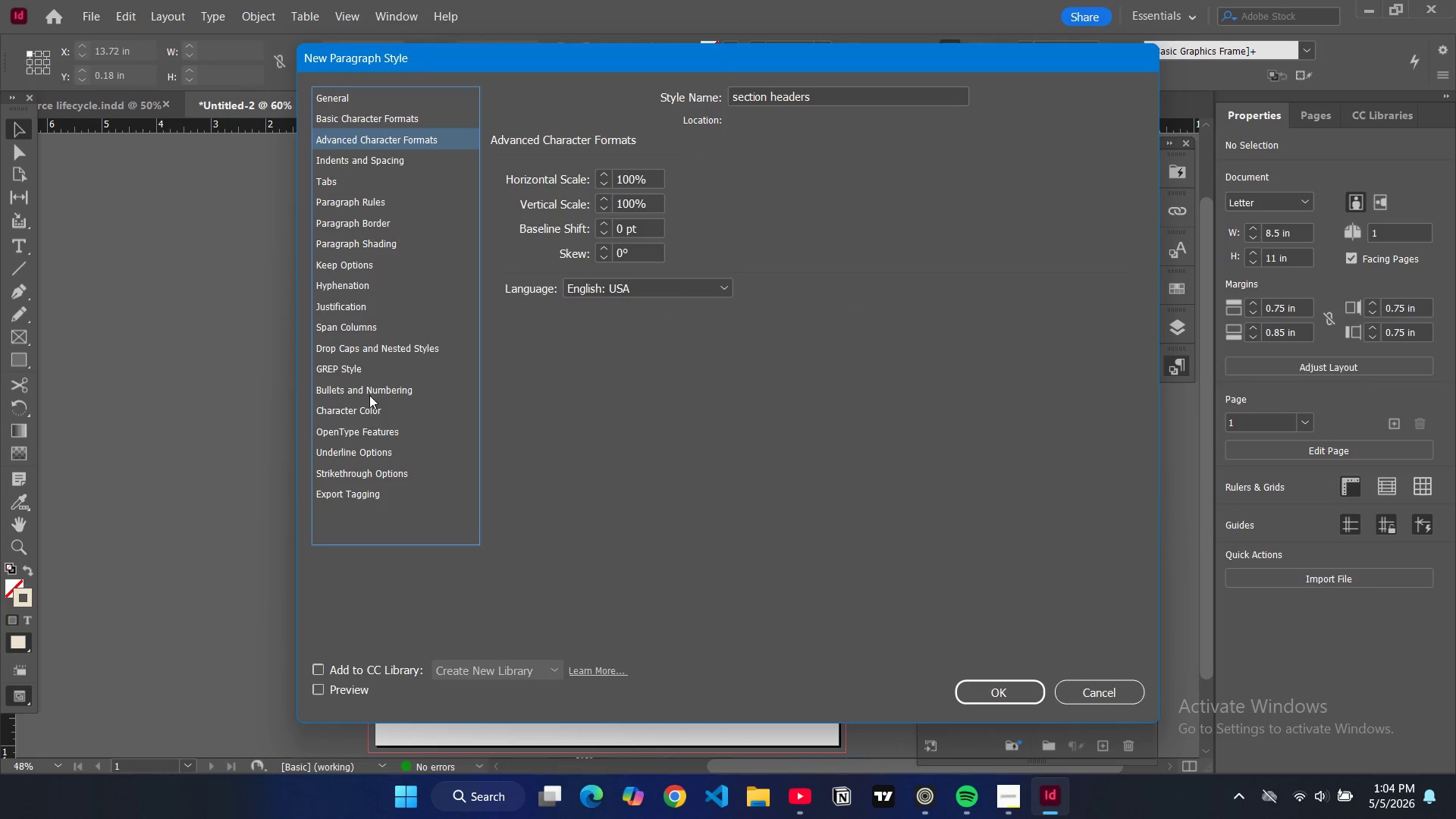 
left_click([373, 364])
 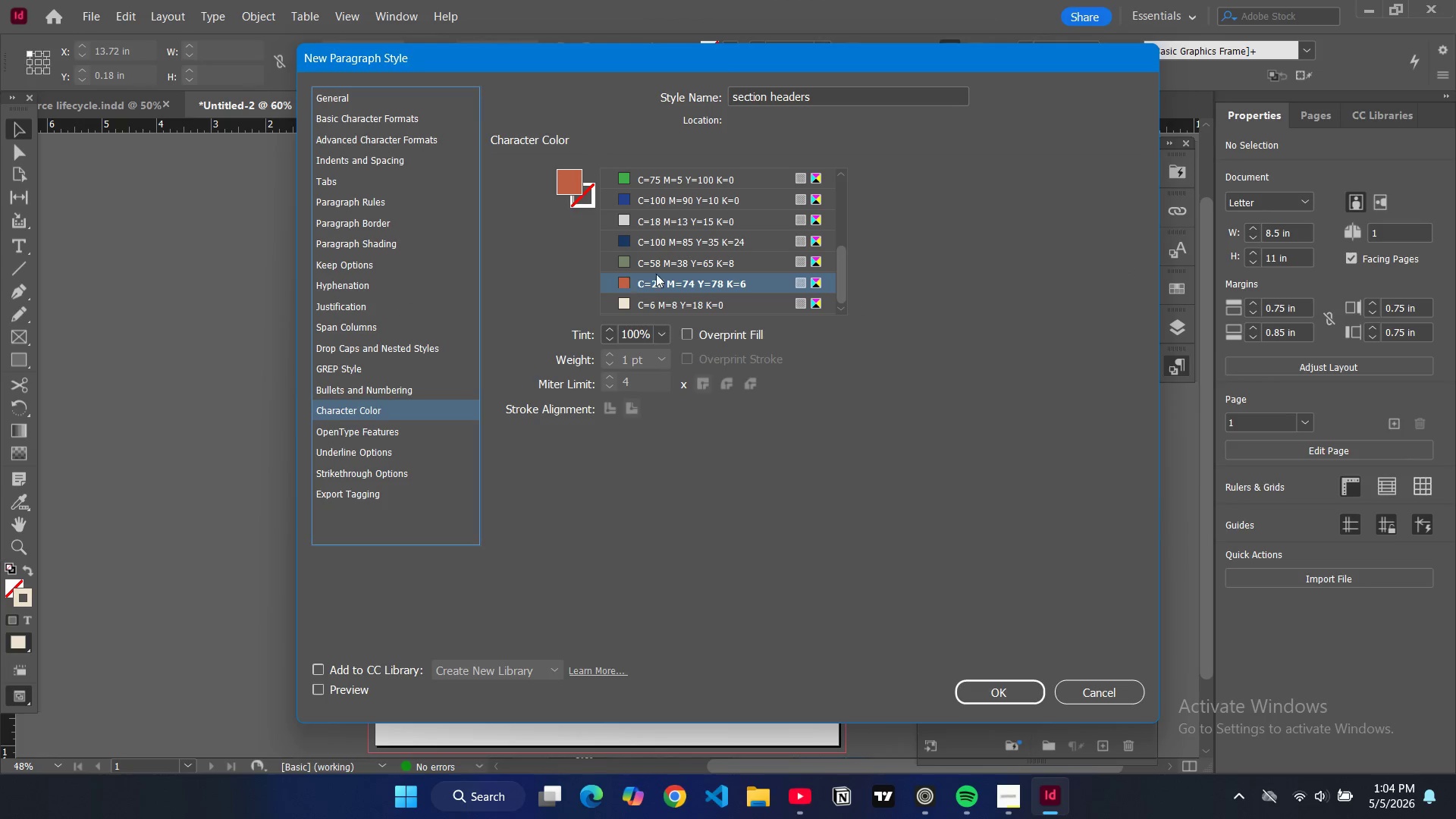 
scroll: coordinate [682, 284], scroll_direction: down, amount: 3.0
 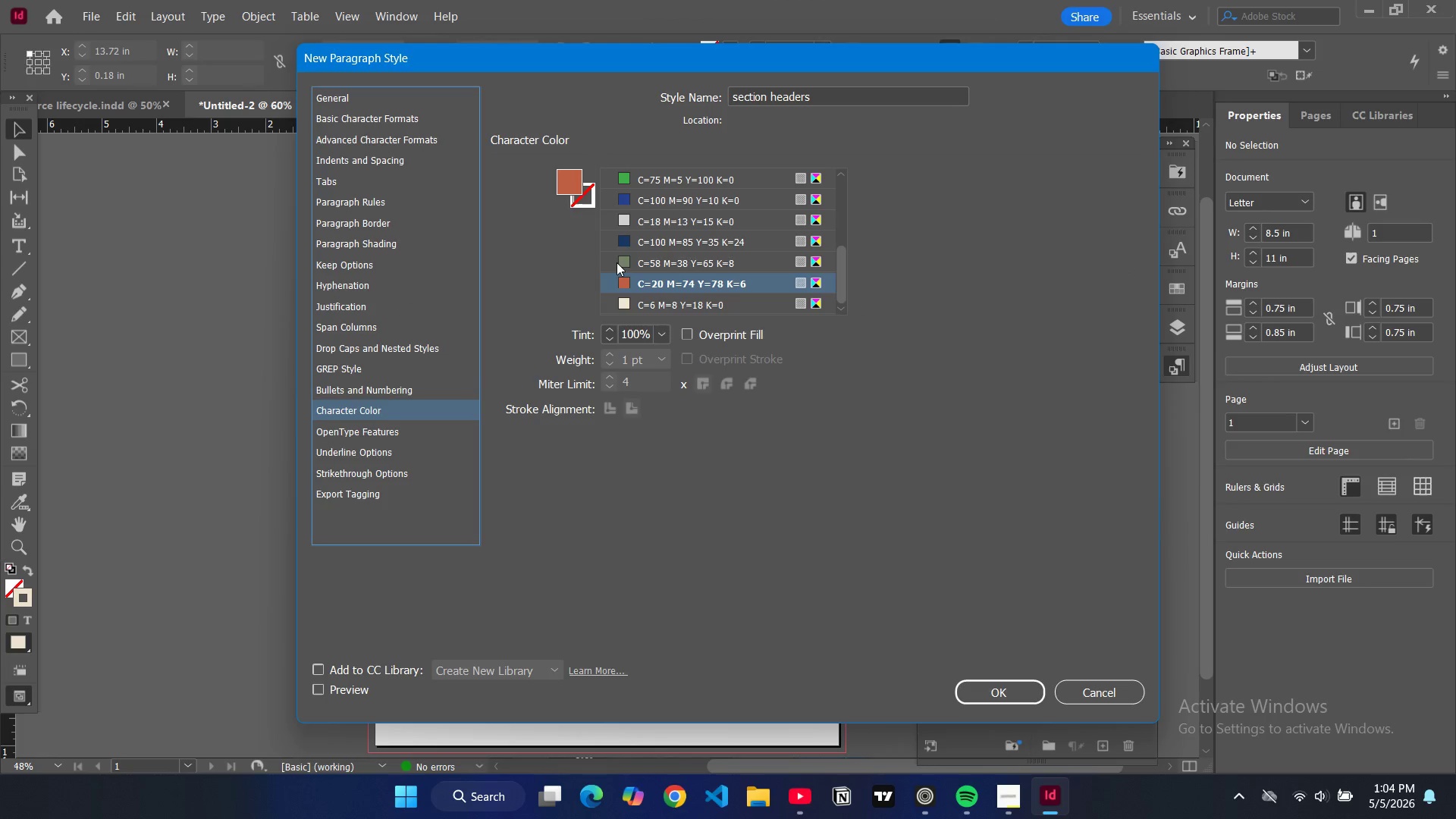 
left_click([617, 262])
 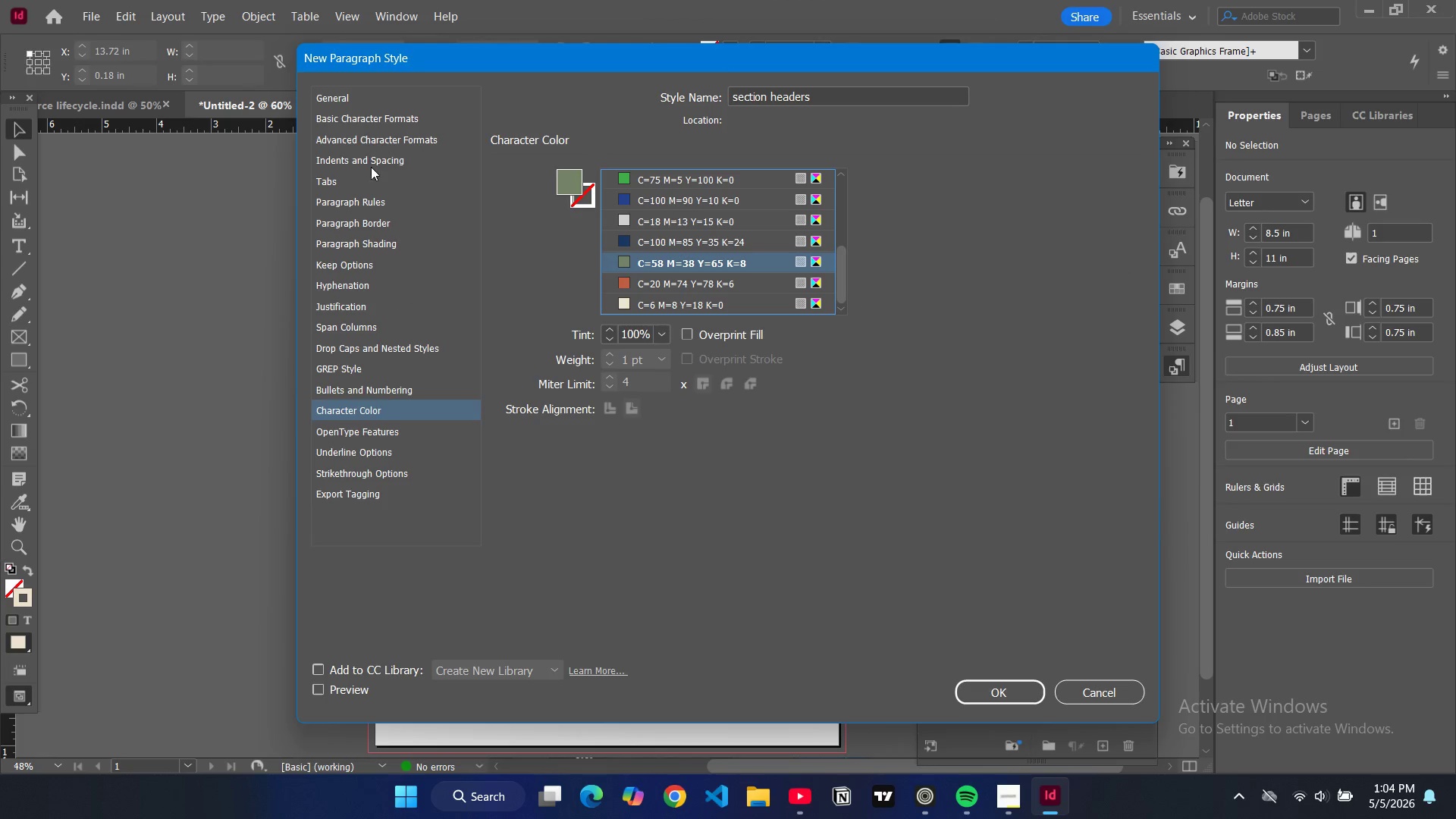 
left_click([369, 109])
 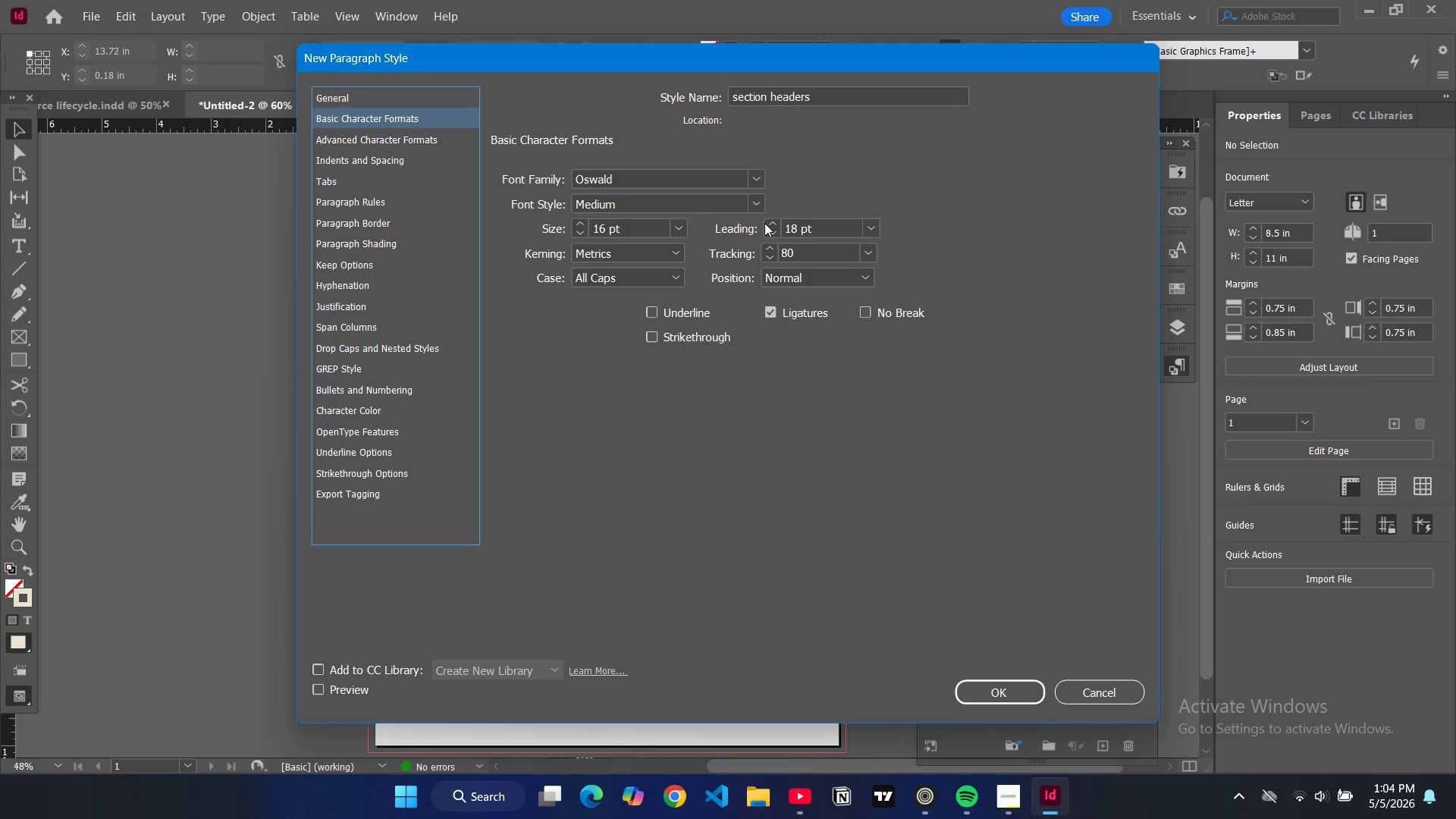 
wait(5.11)
 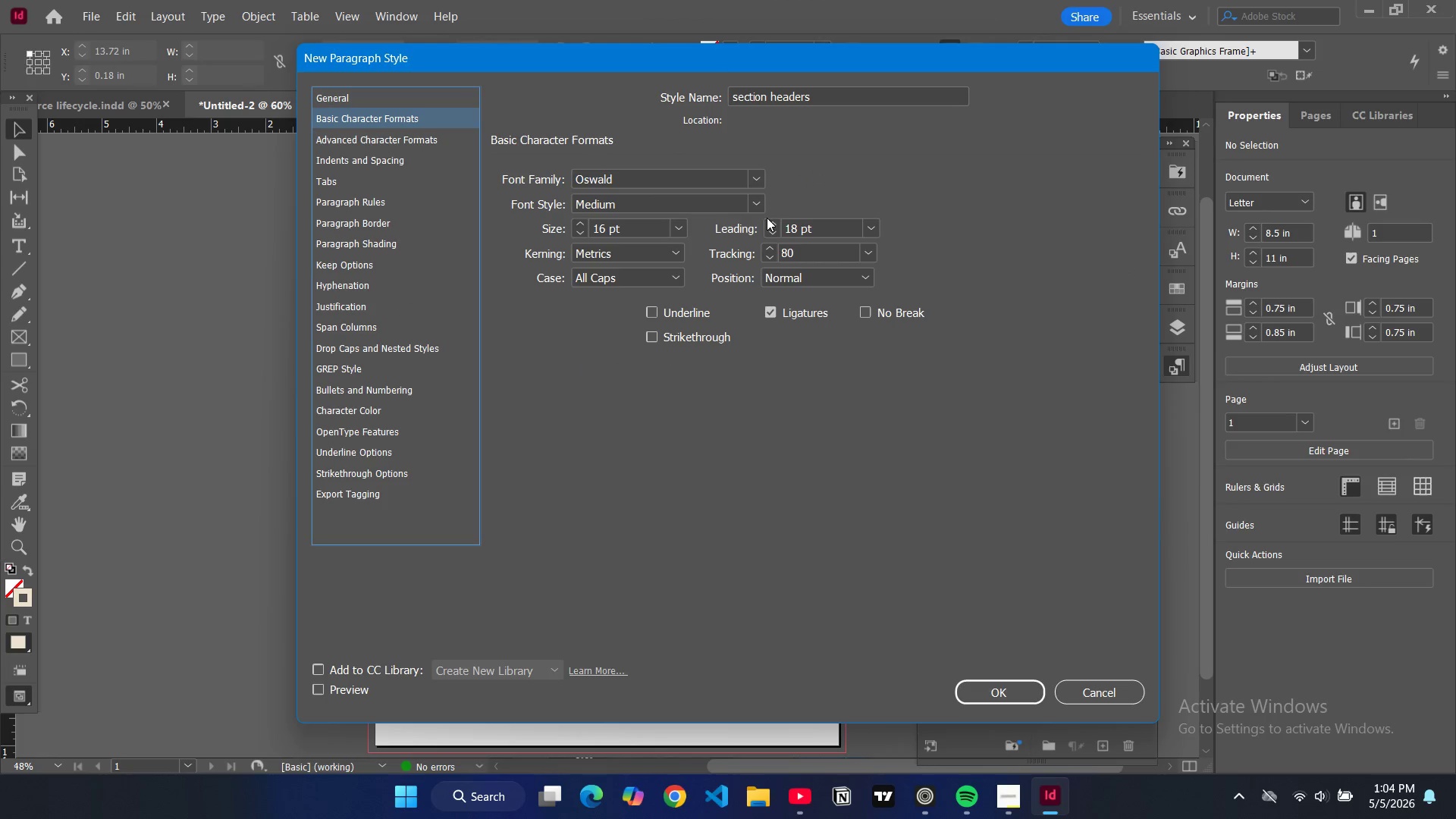 
double_click([767, 246])
 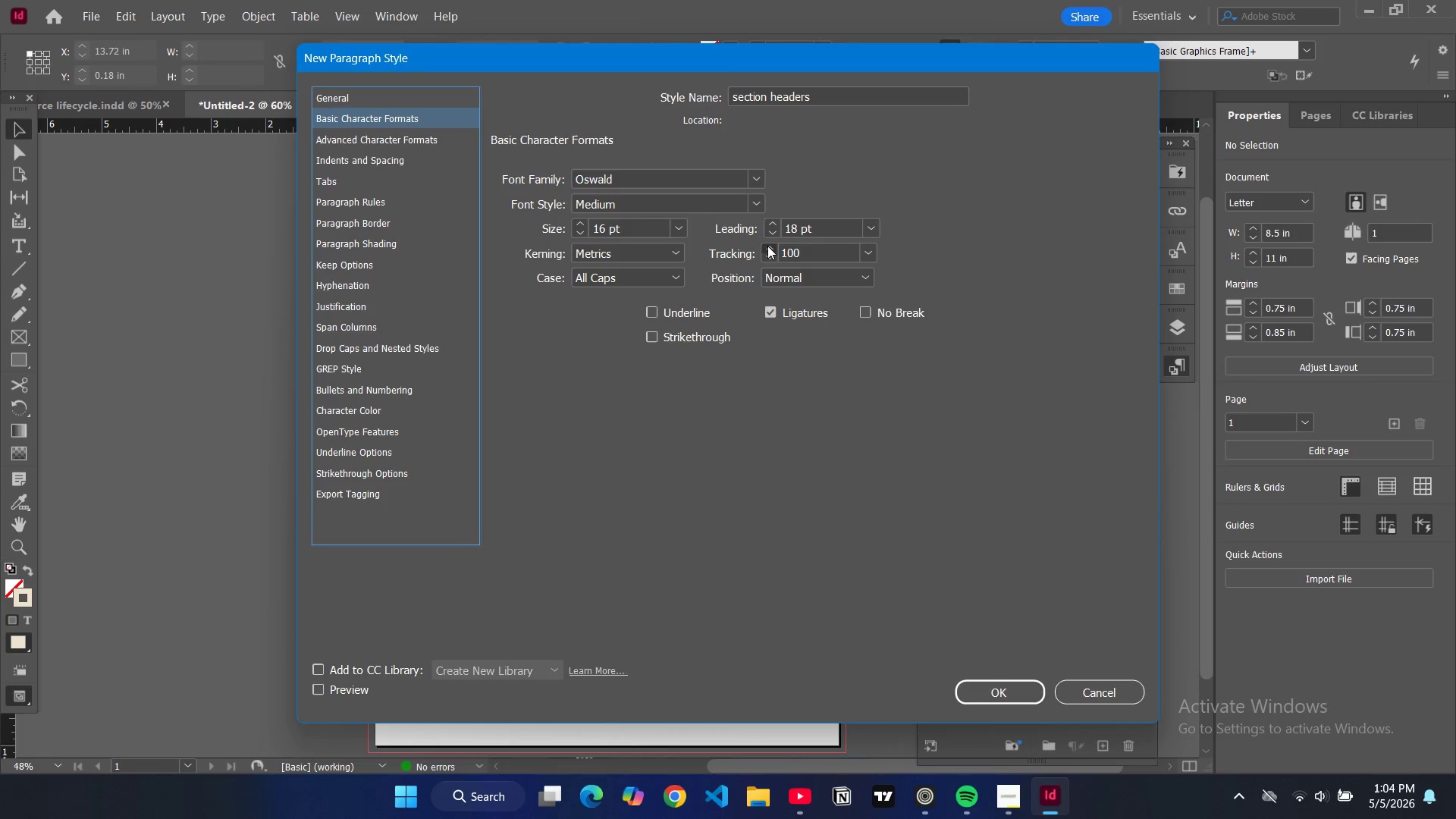 
triple_click([767, 246])
 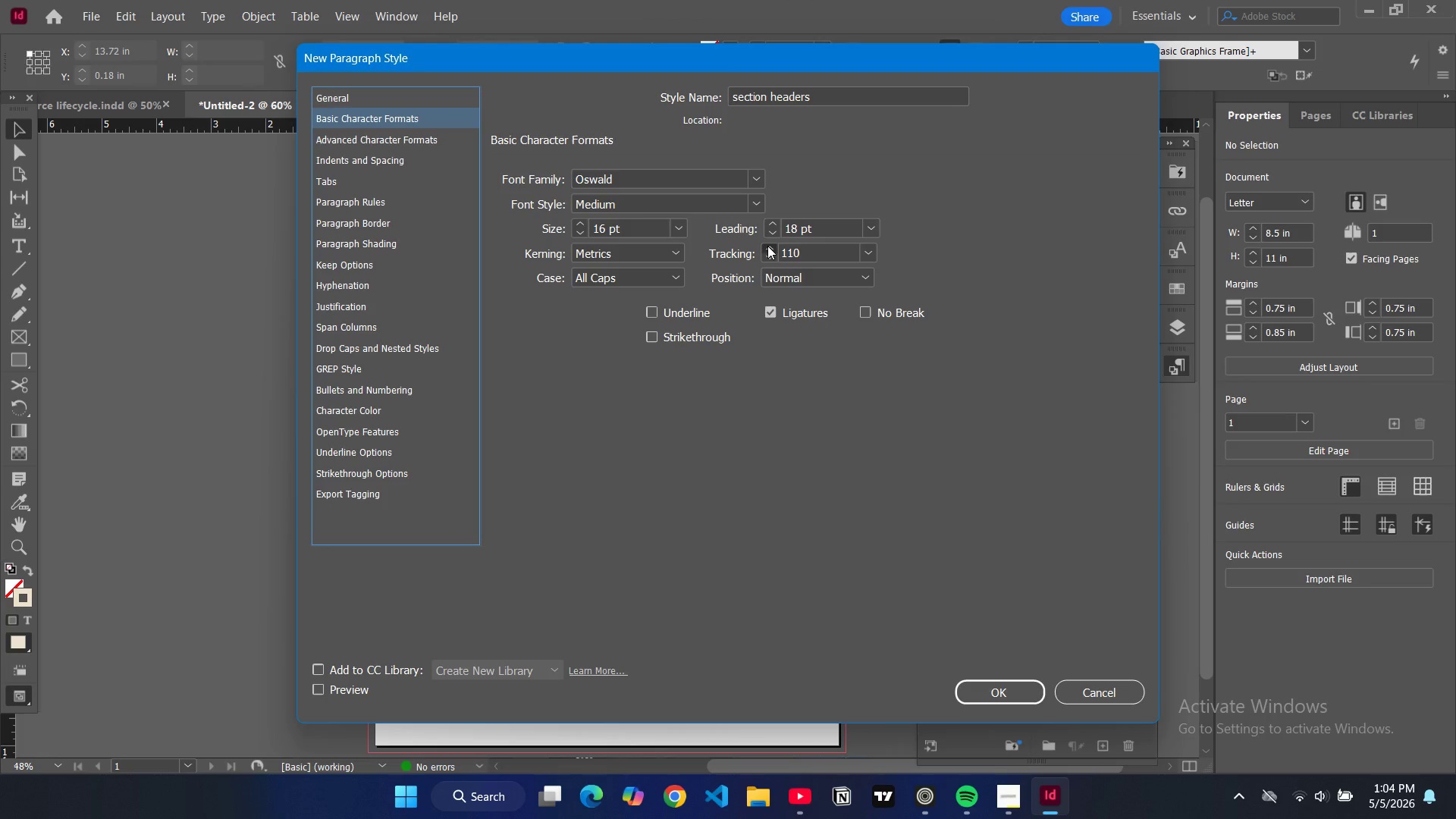 
triple_click([767, 246])
 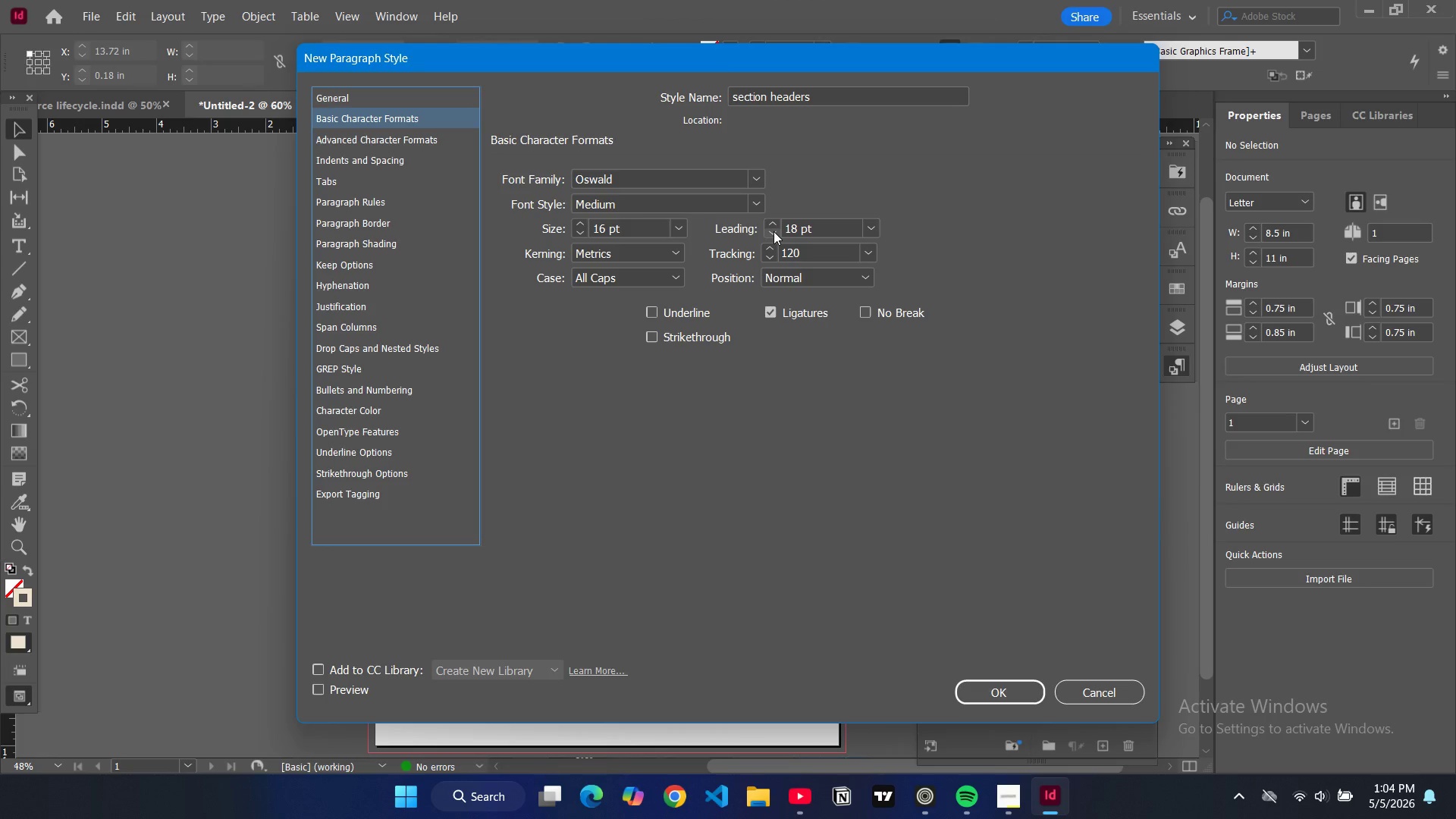 
double_click([775, 226])
 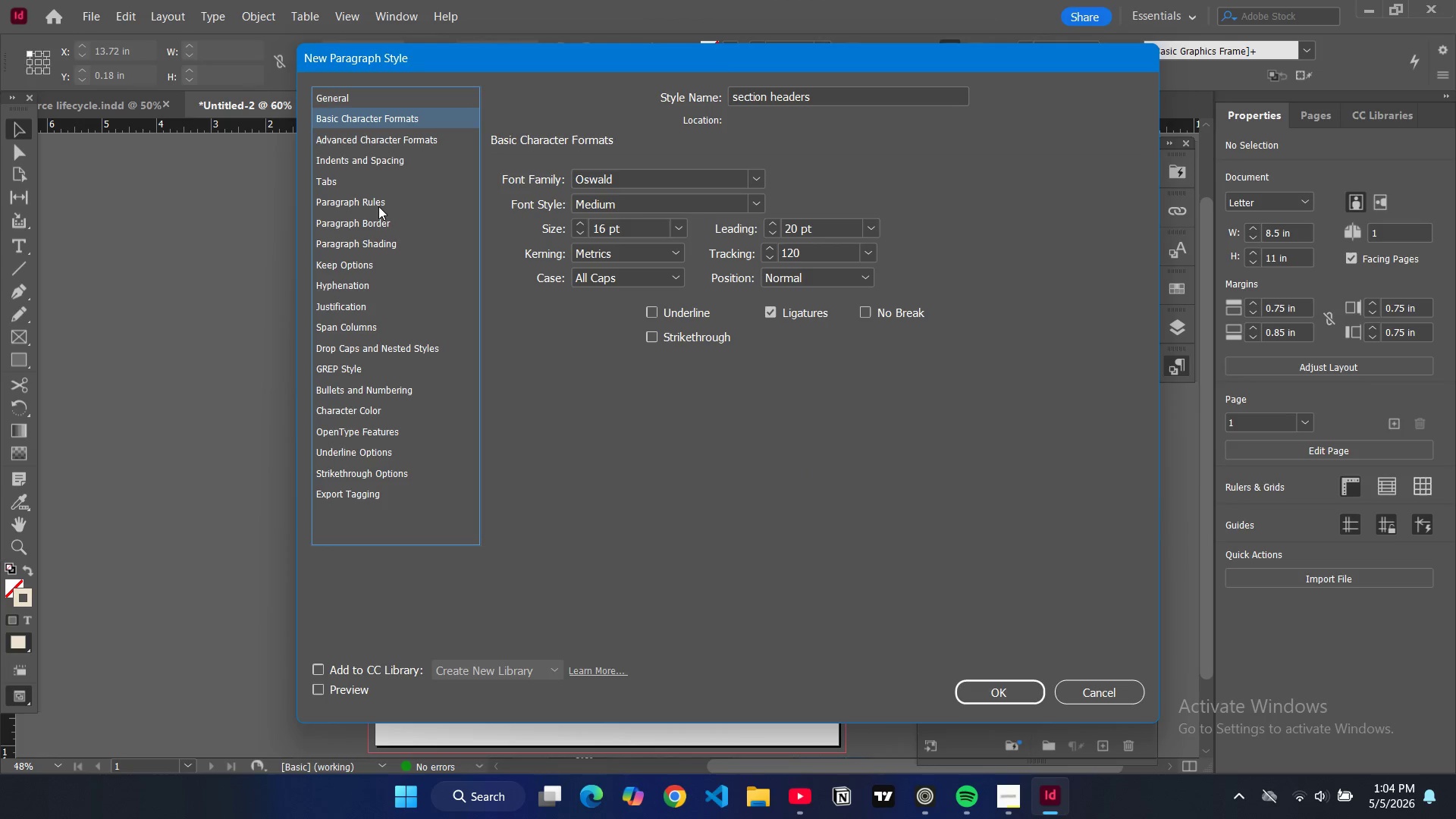 
wait(7.74)
 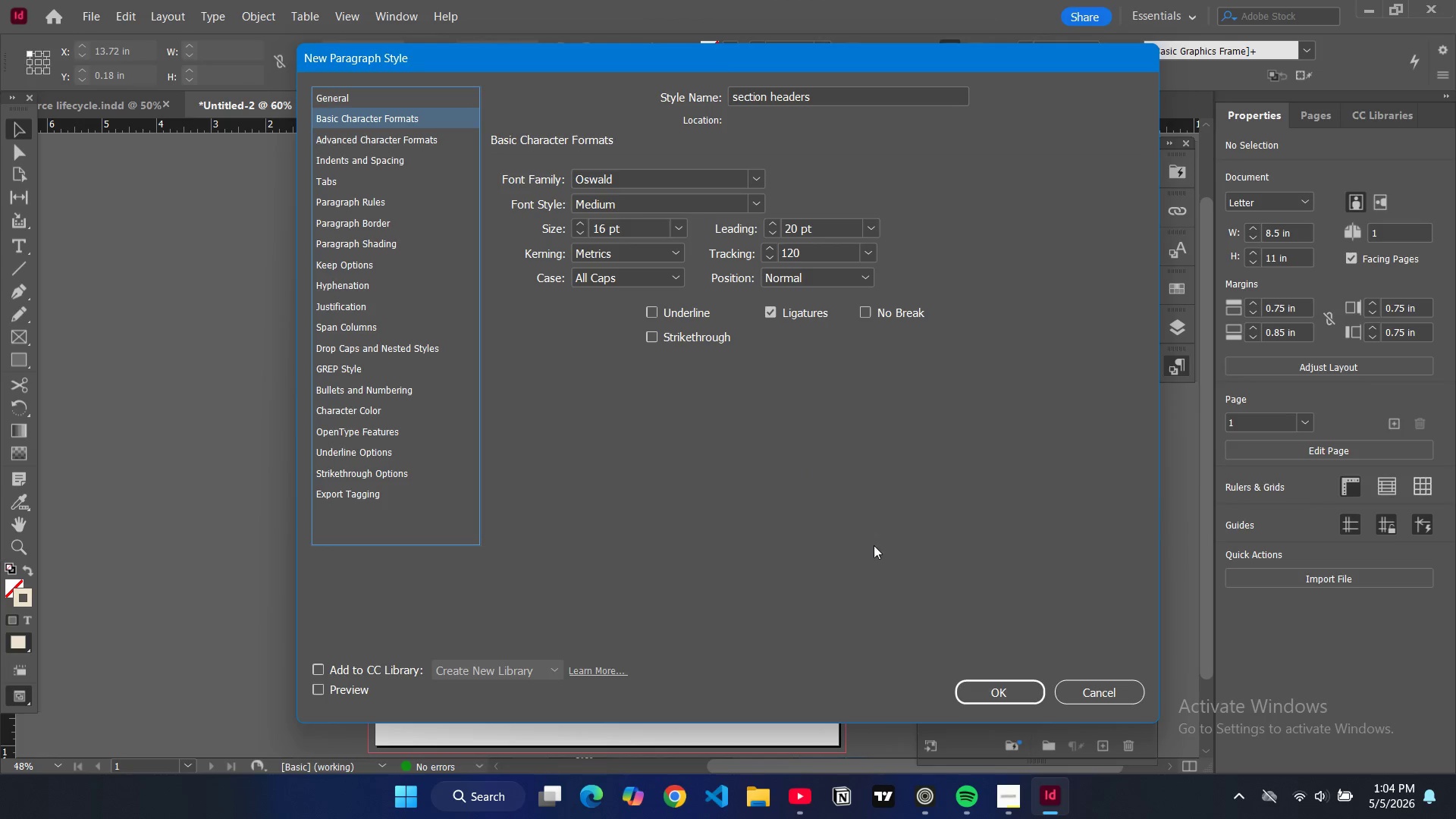 
left_click([383, 156])
 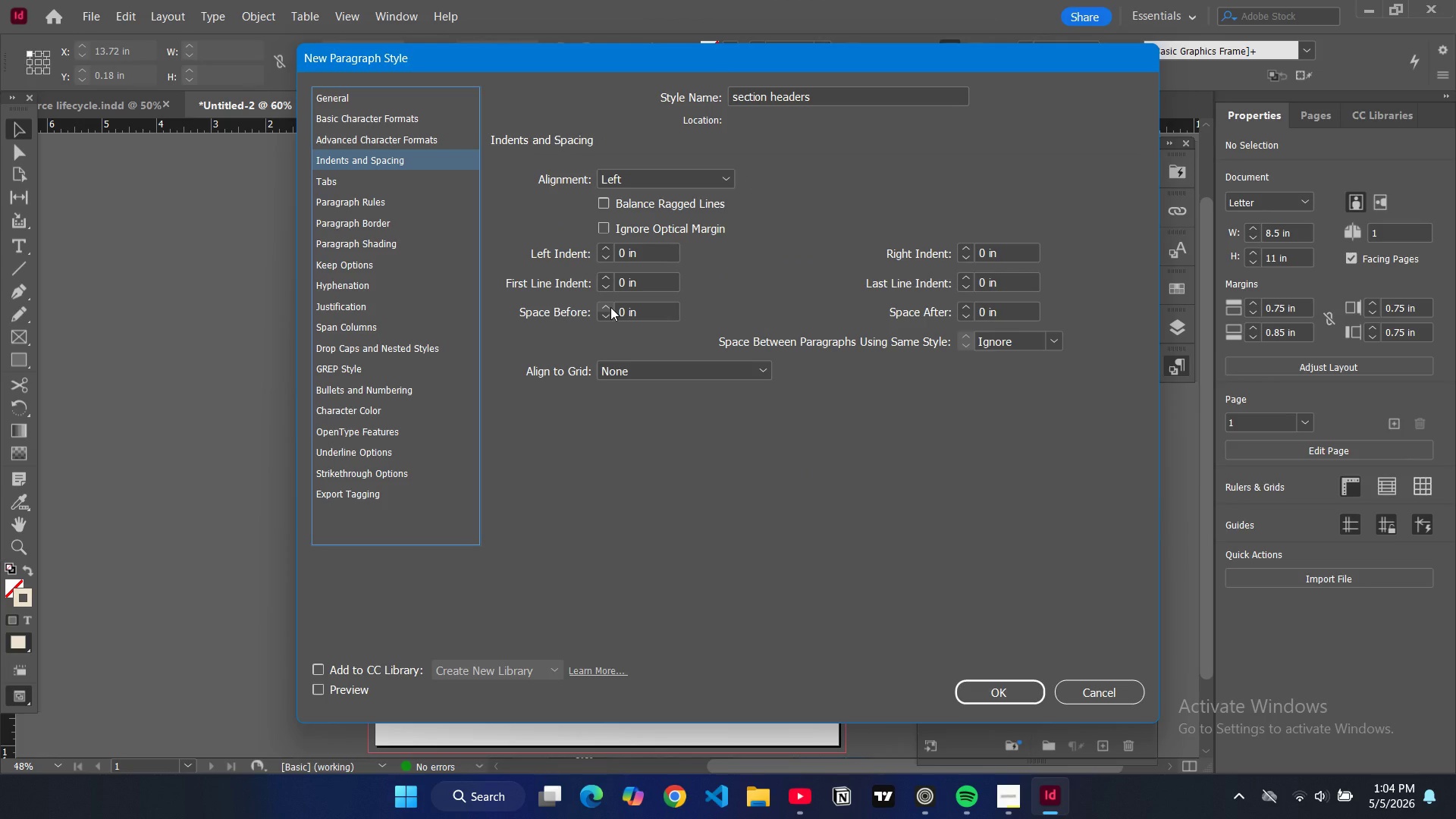 
wait(8.03)
 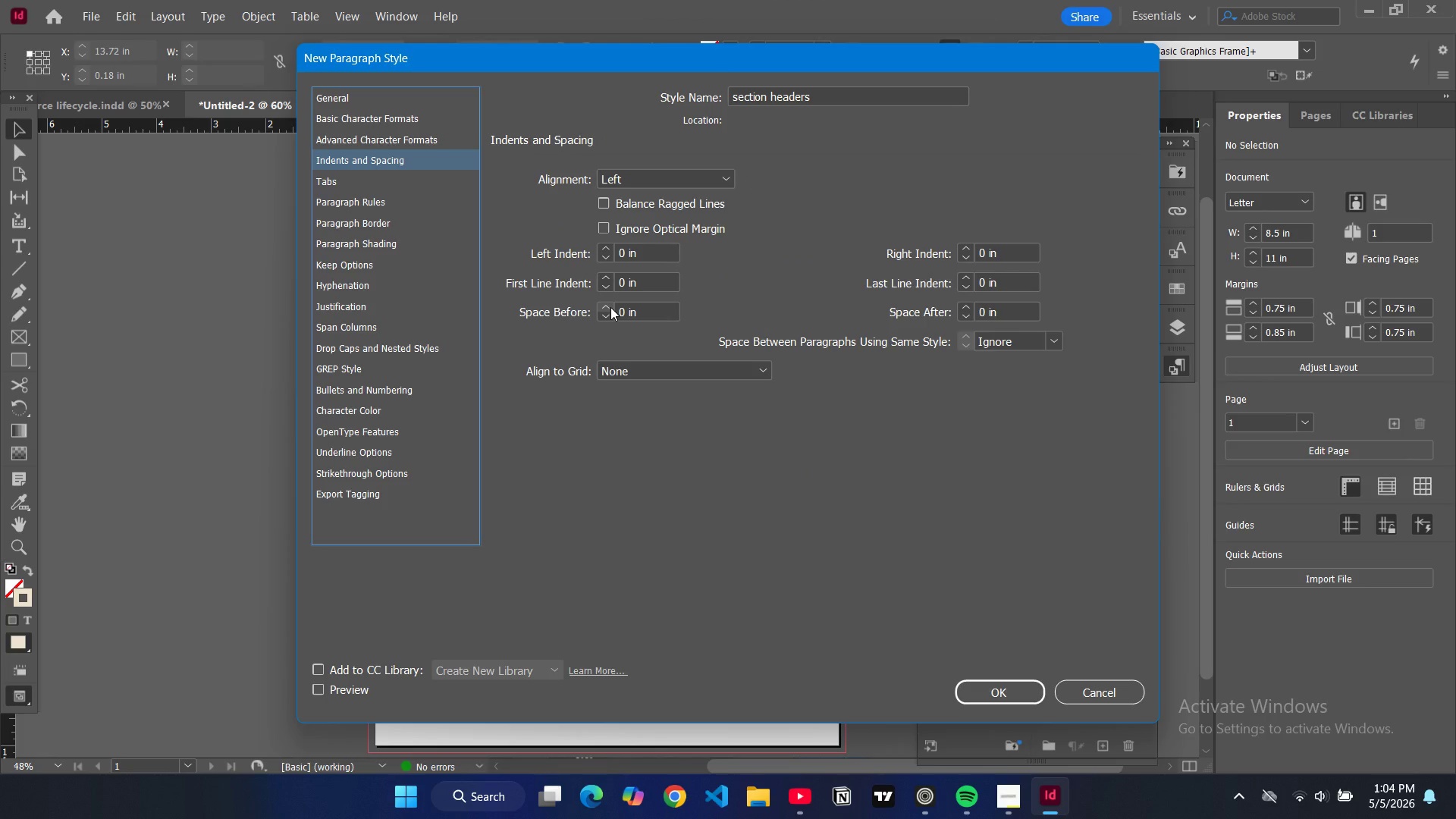 
left_click([993, 682])
 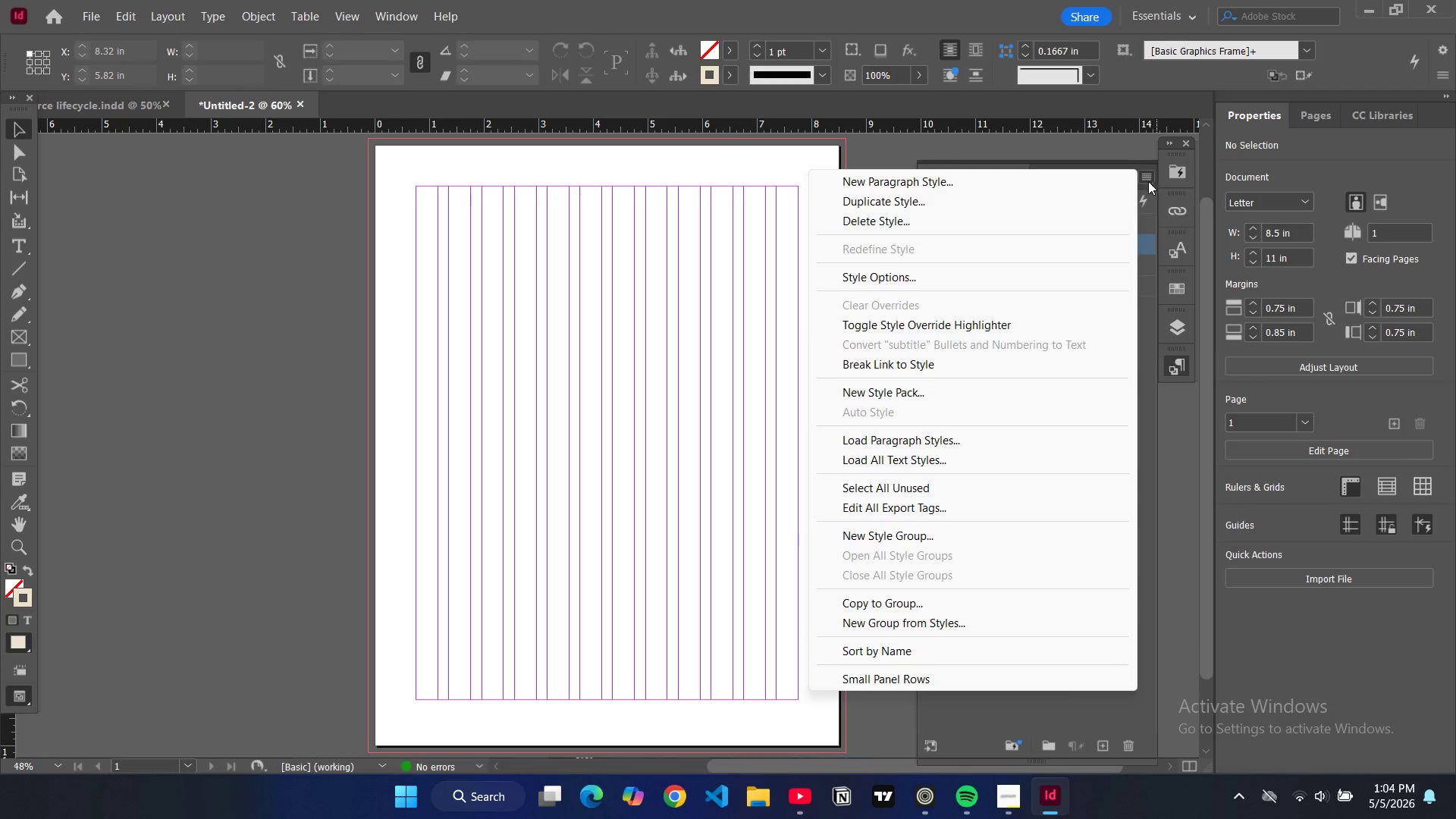 
left_click([1097, 185])
 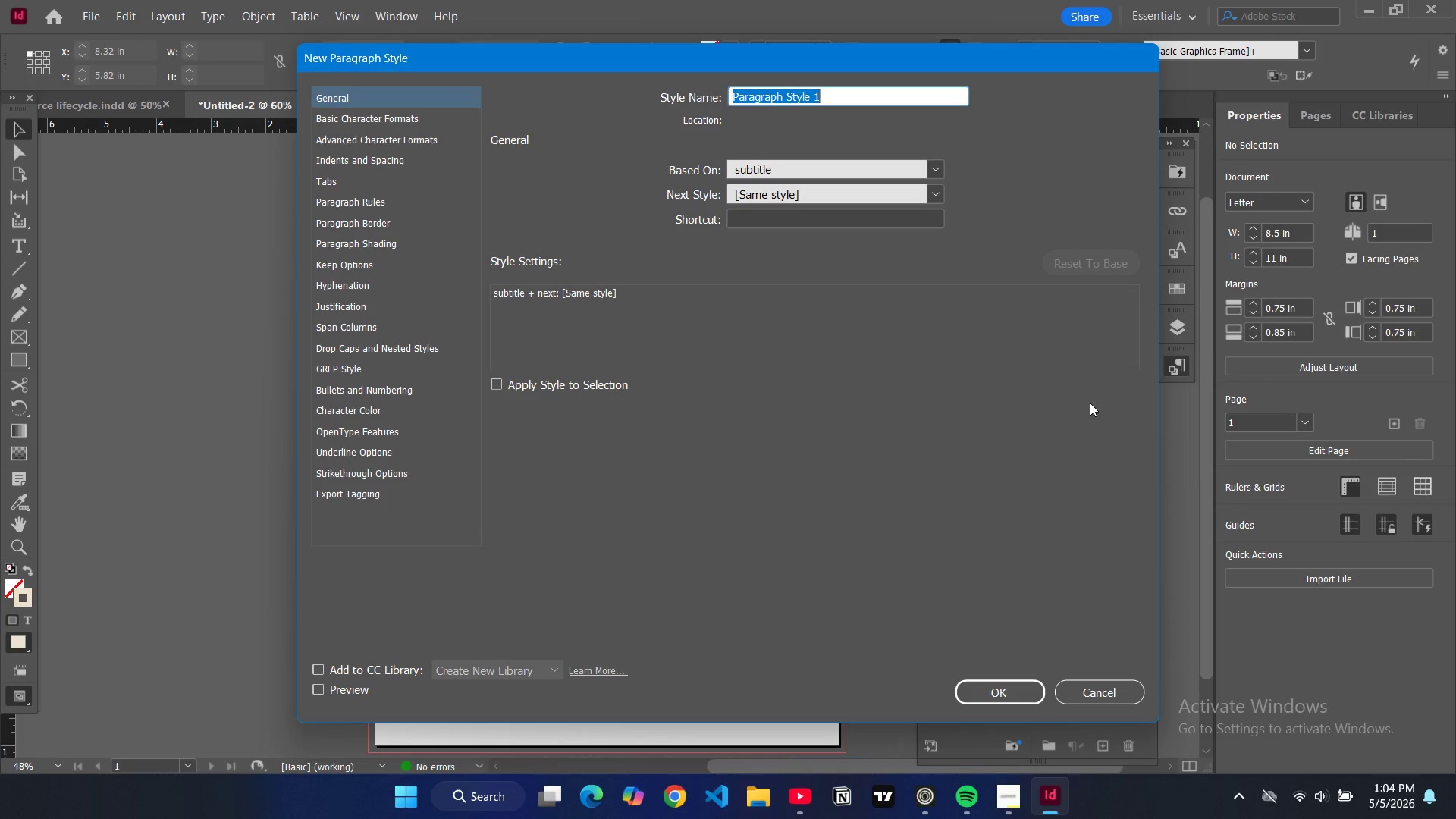 
type(body description r)
key(Backspace)
type(text)
 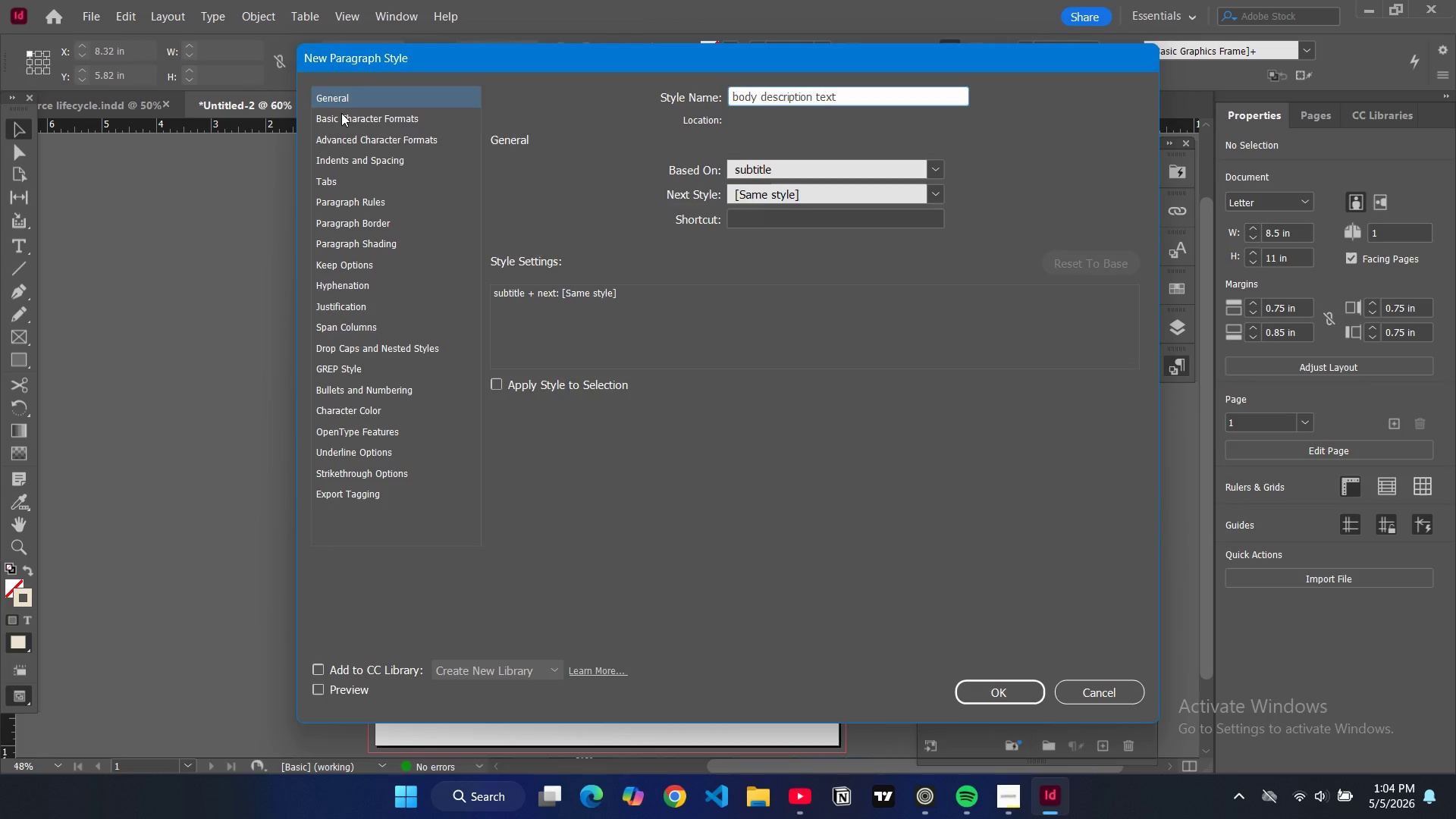 
left_click([341, 113])
 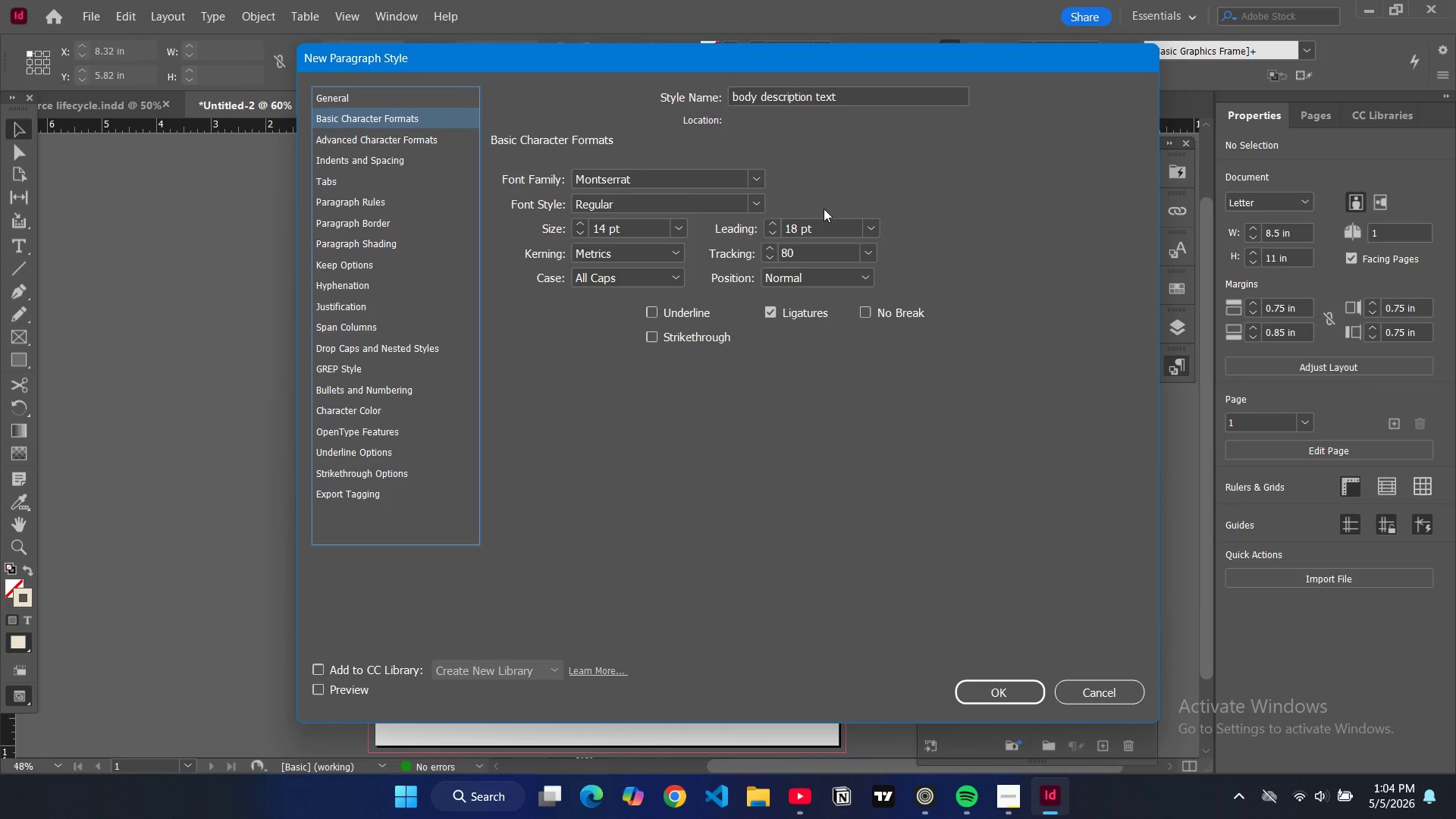 
left_click([679, 228])
 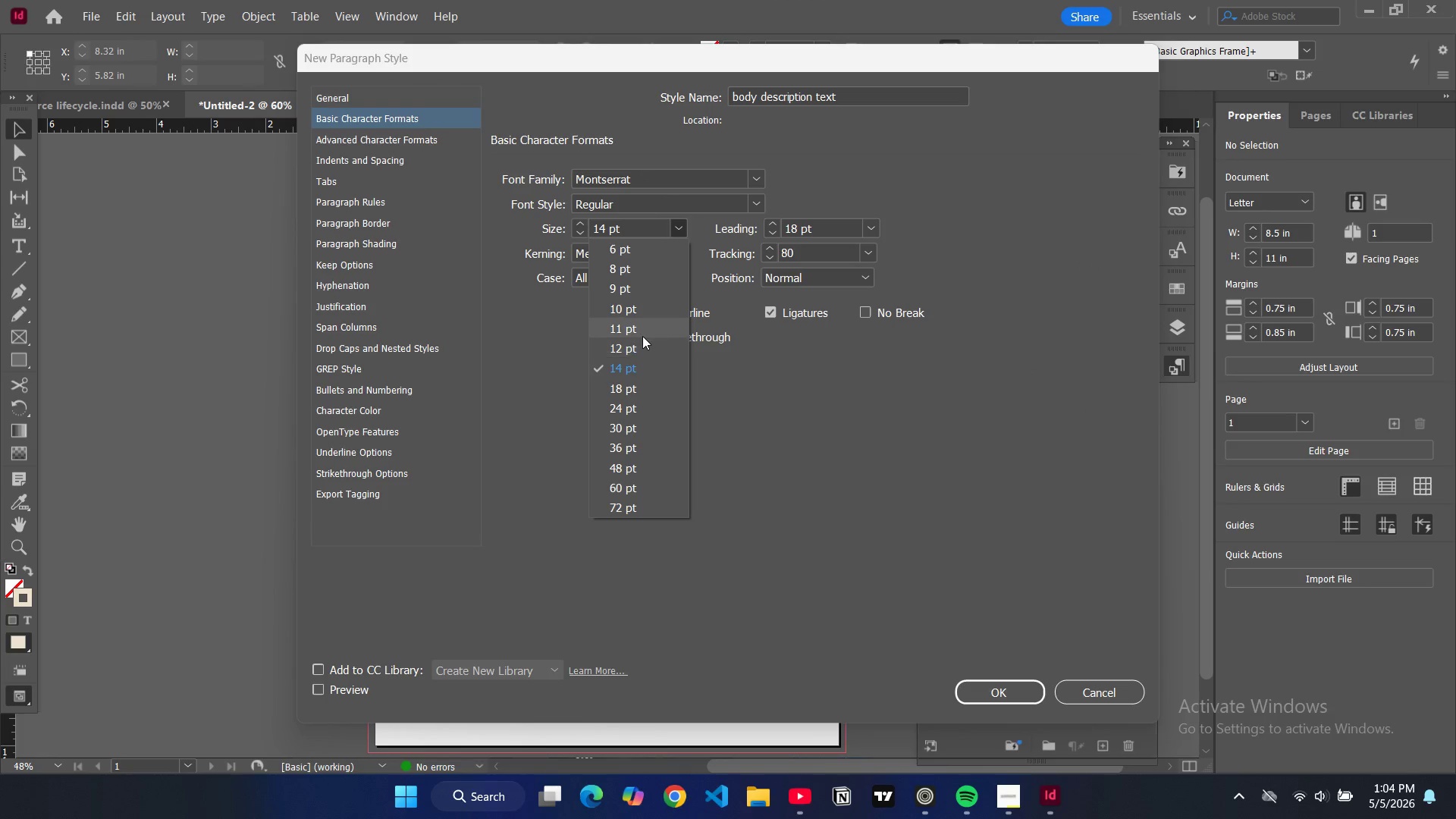 
left_click([642, 334])
 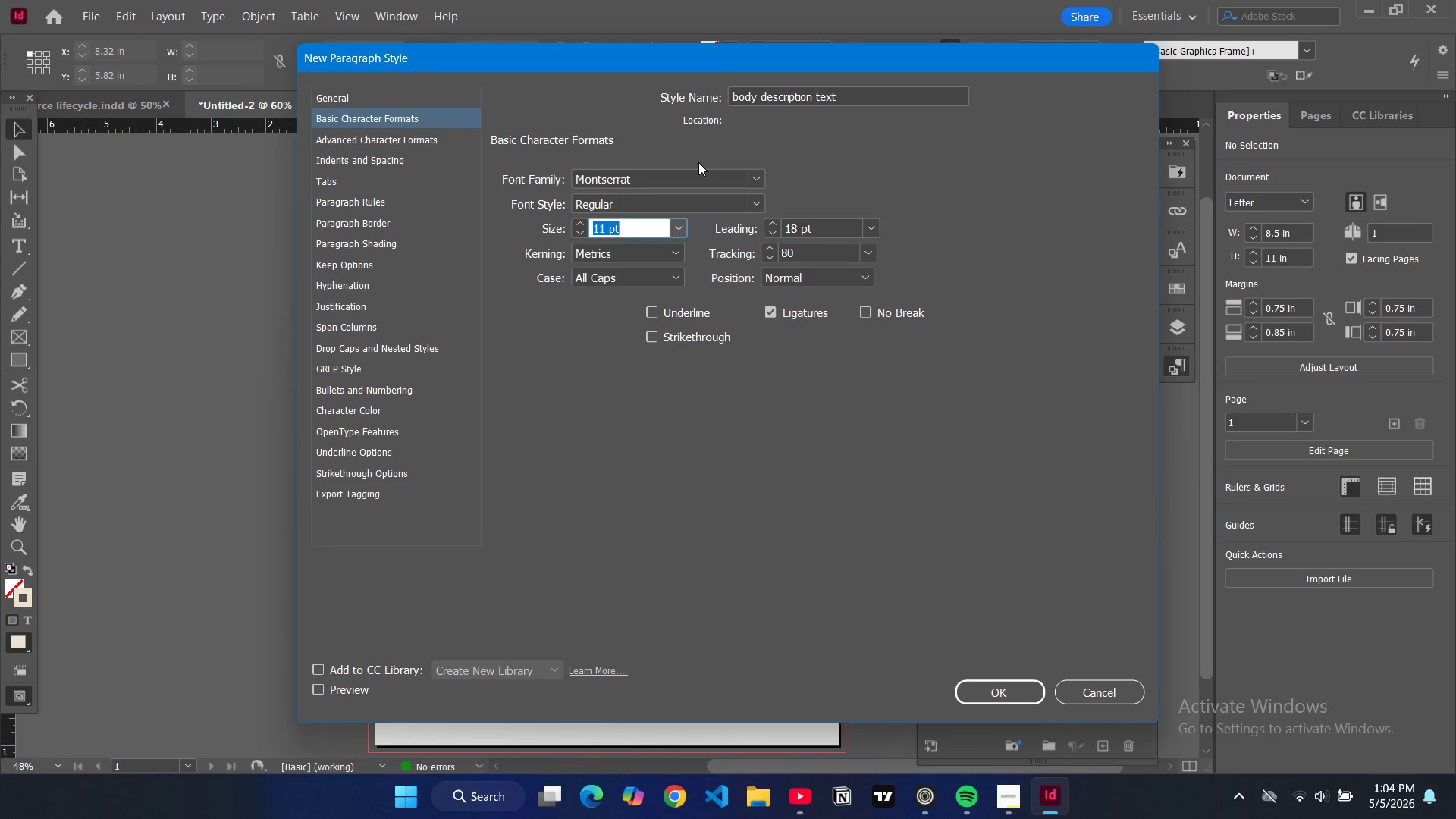 
wait(6.05)
 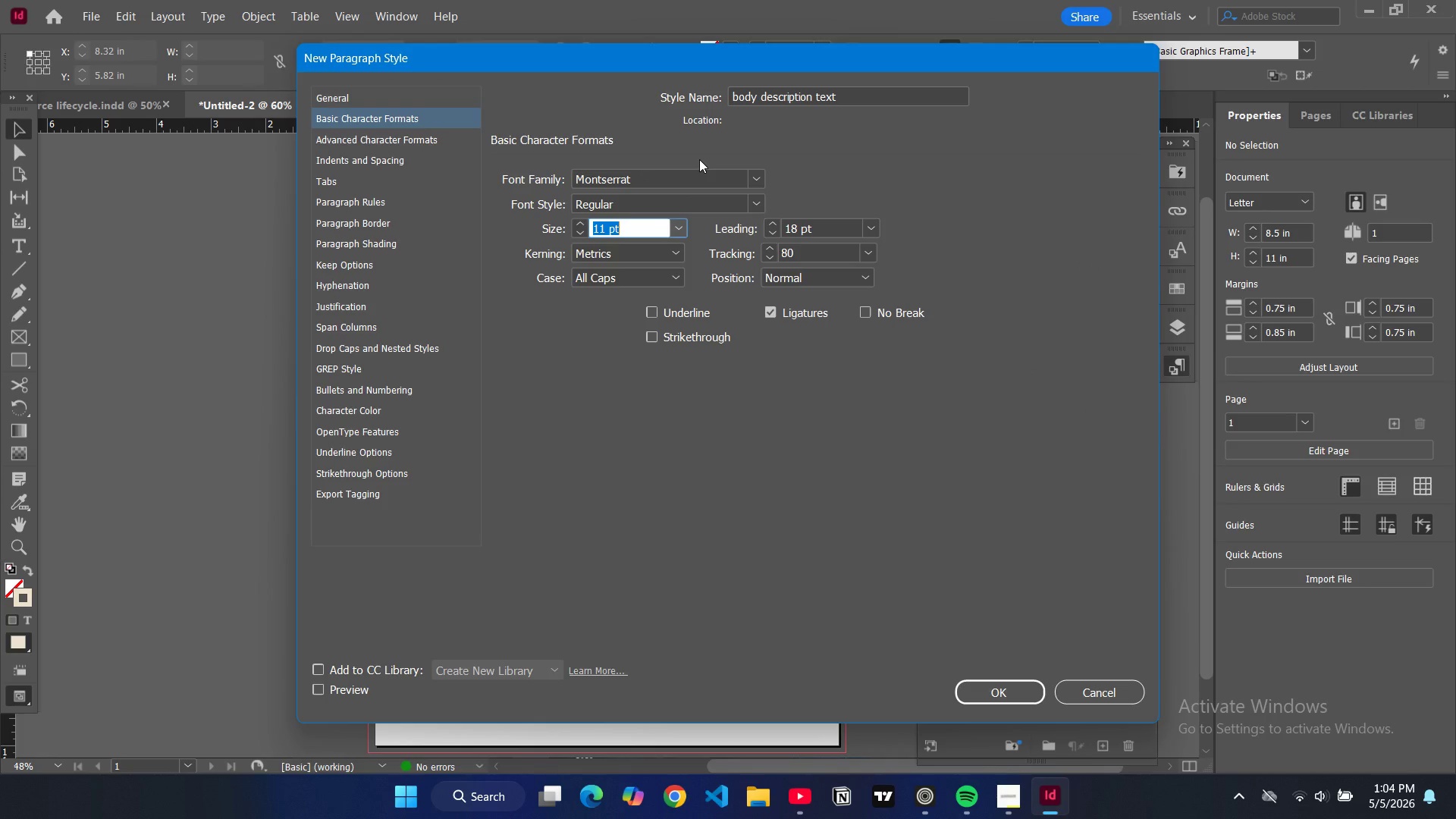 
left_click([761, 196])
 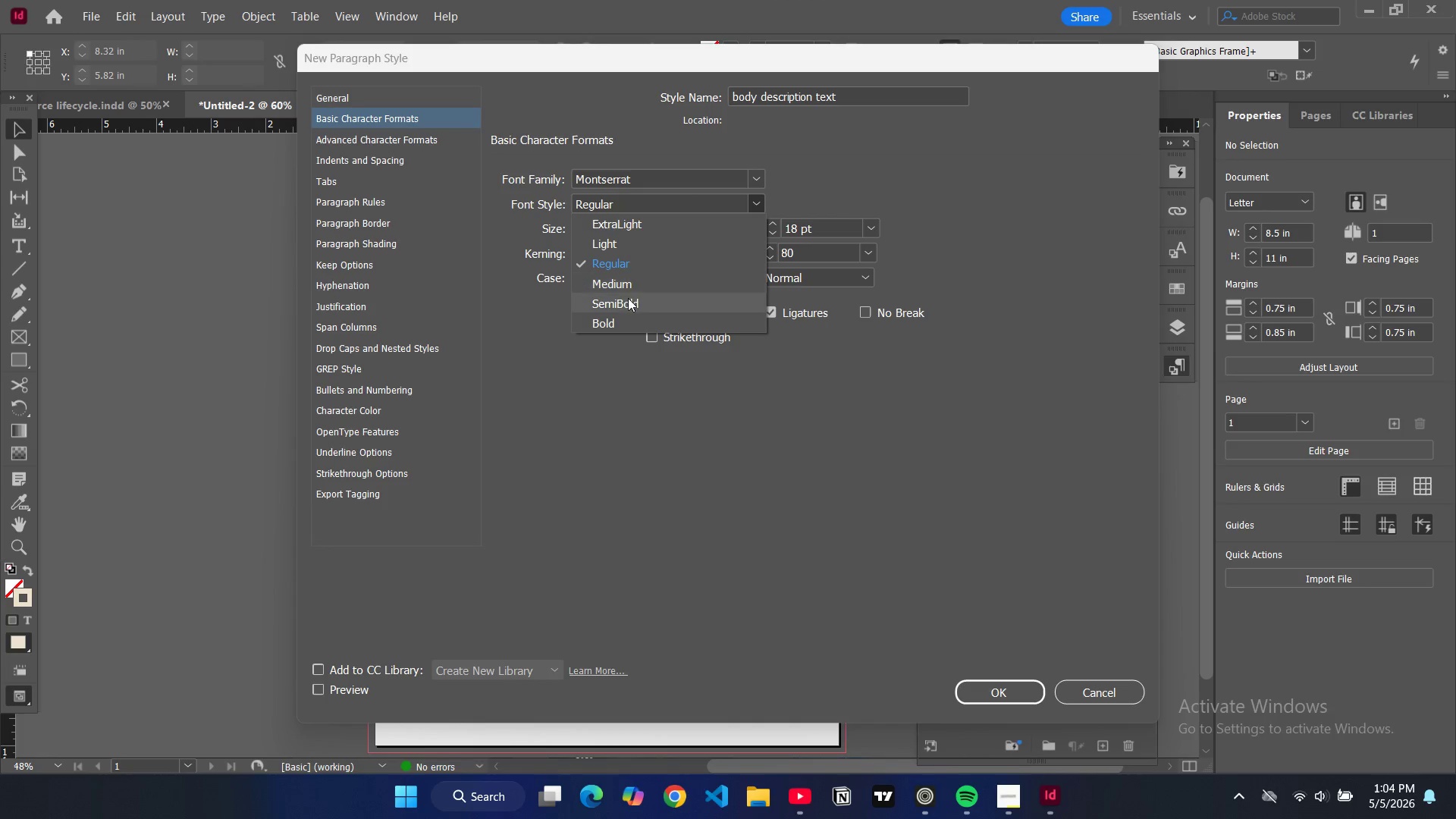 
left_click([628, 299])
 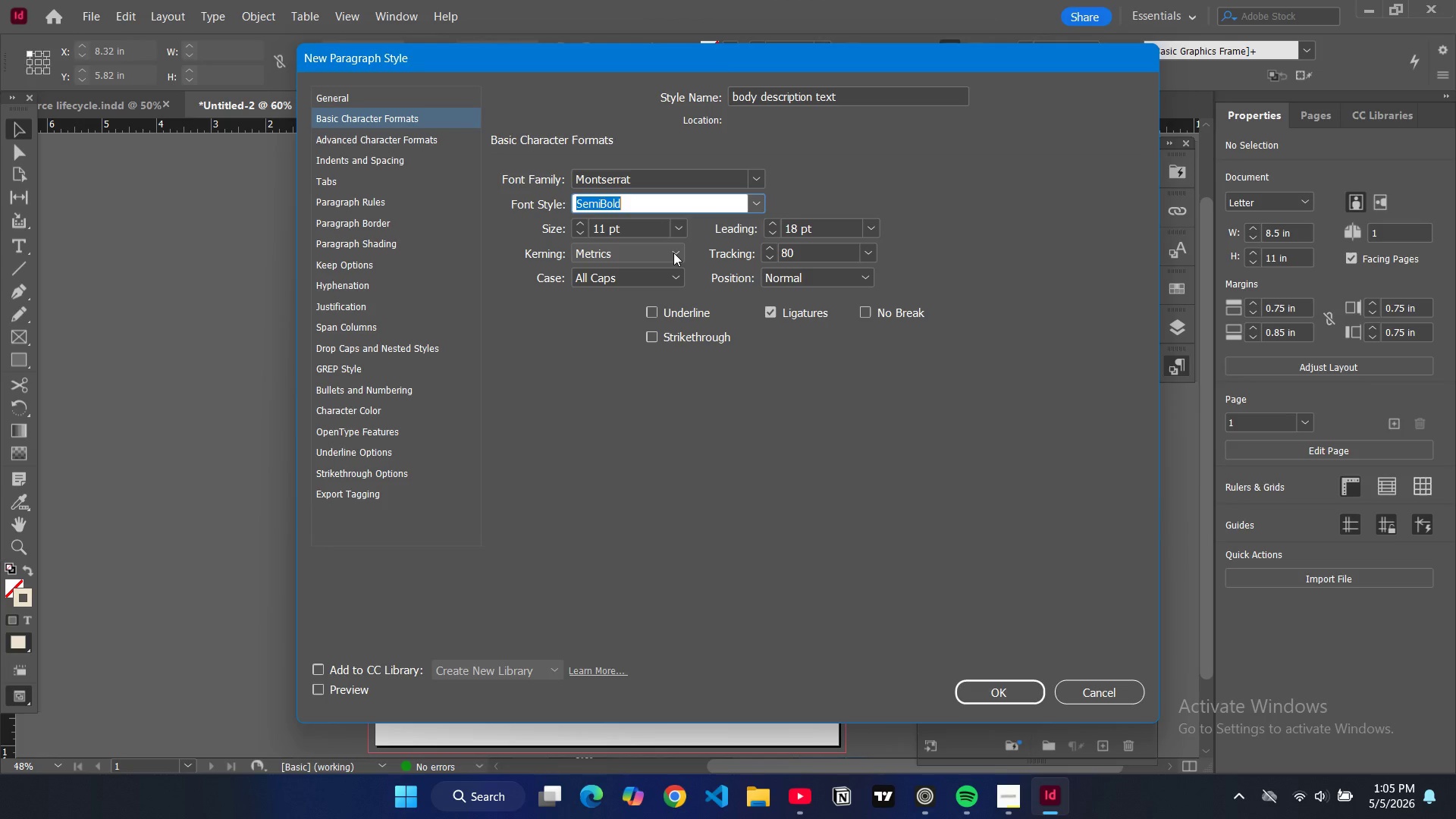 
wait(12.8)
 